 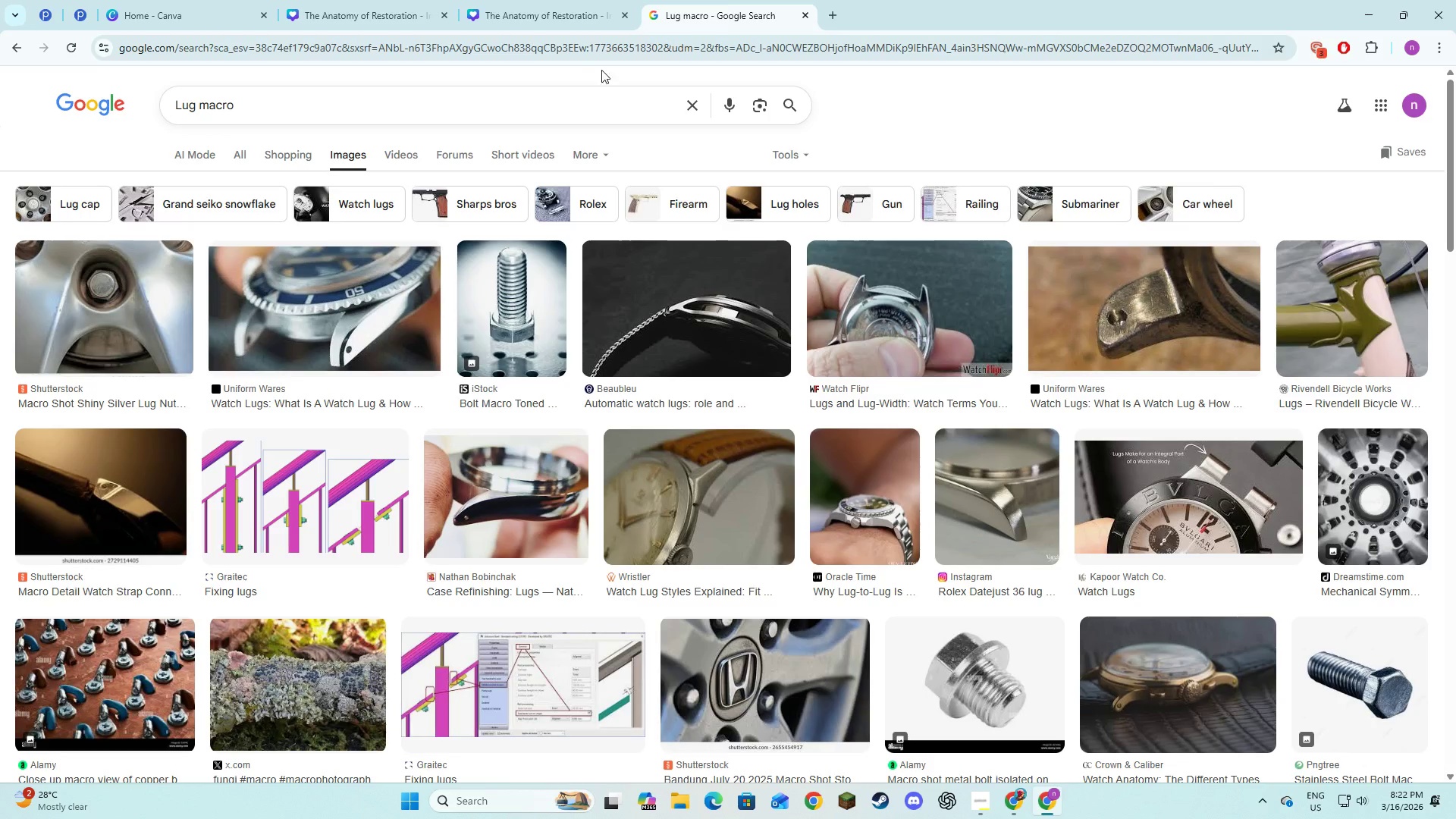 
left_click([577, 103])
 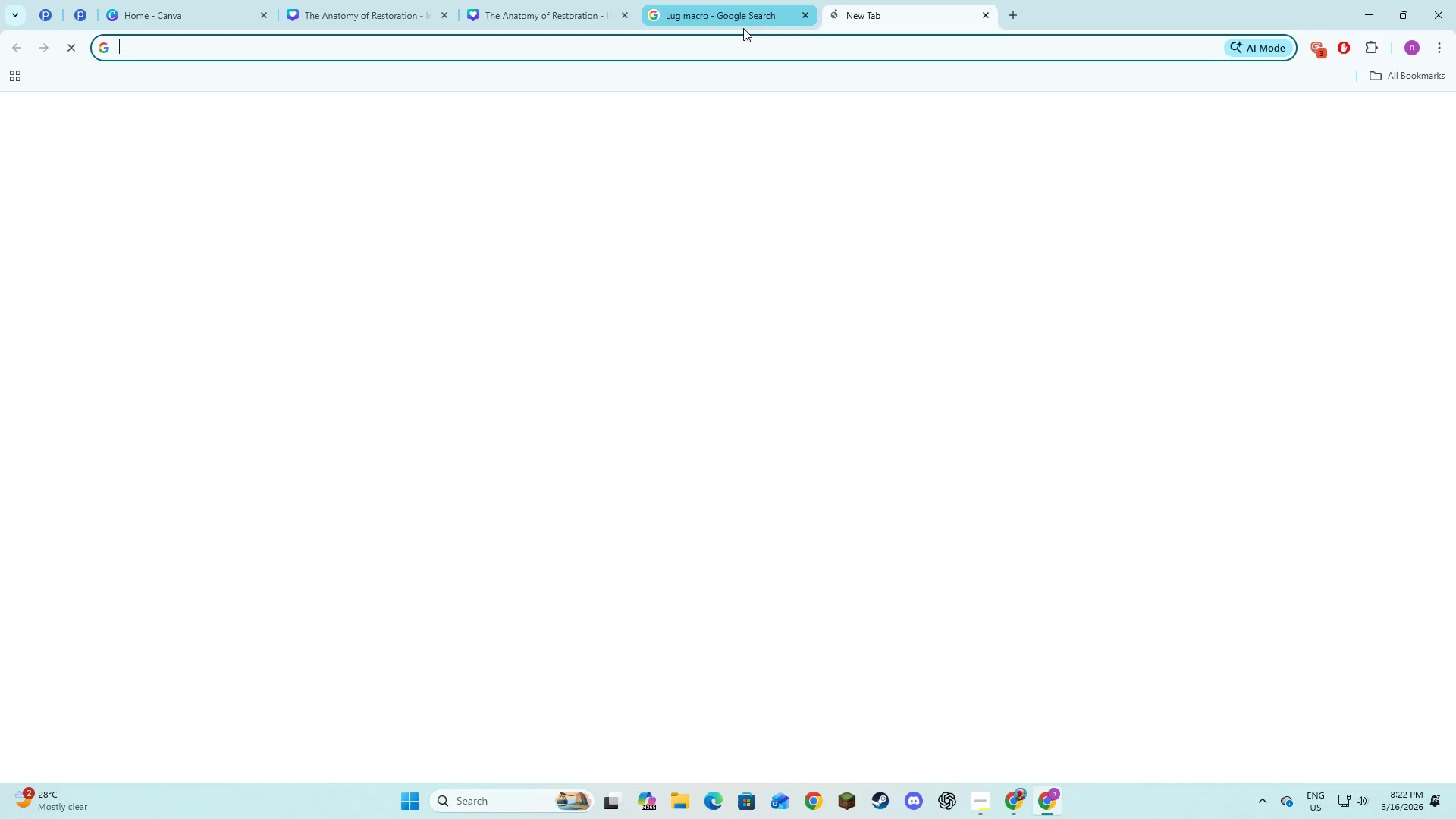 
left_click_drag(start_coordinate=[741, 46], to_coordinate=[739, 50])
 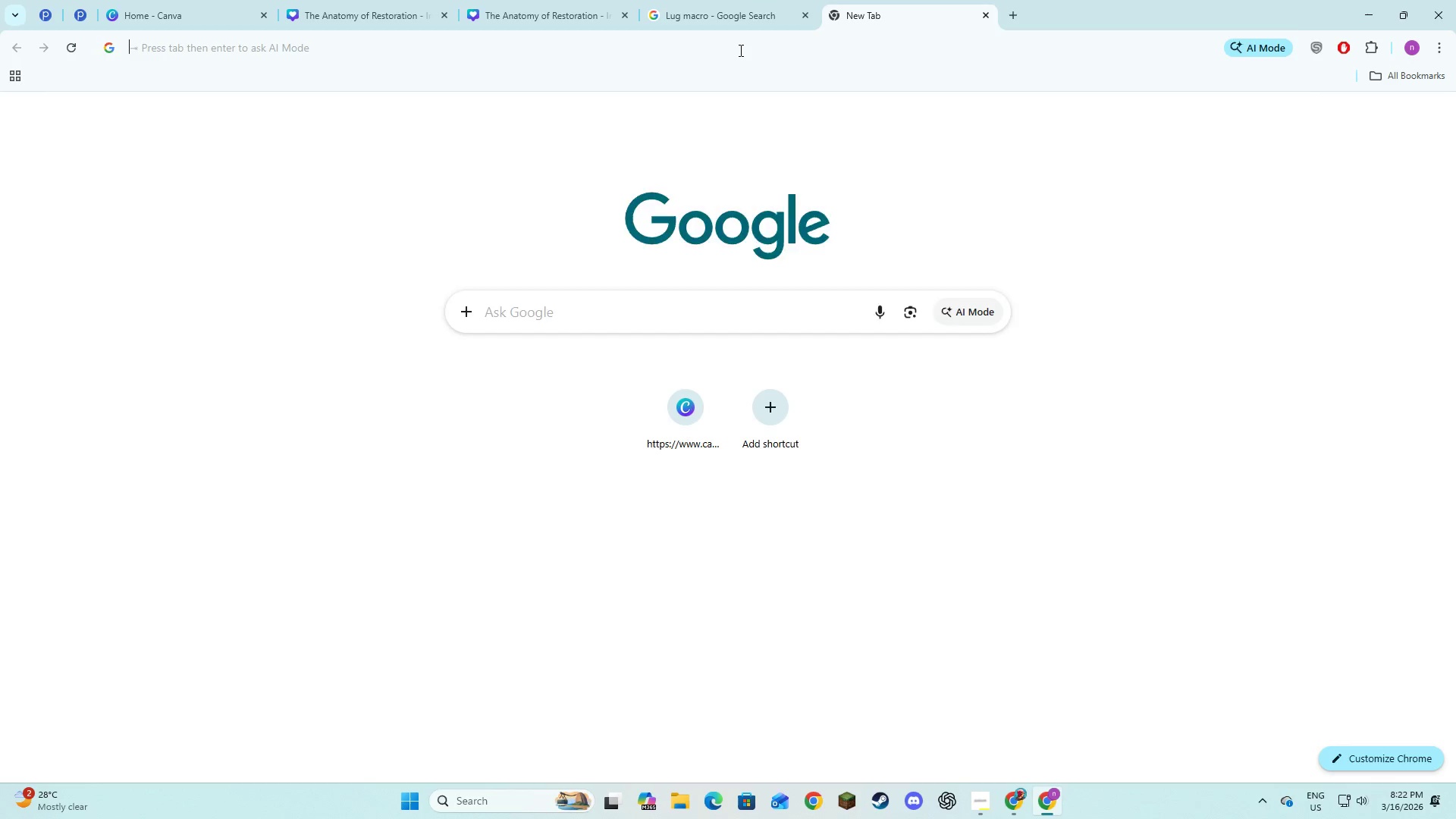 
key(Control+V)
 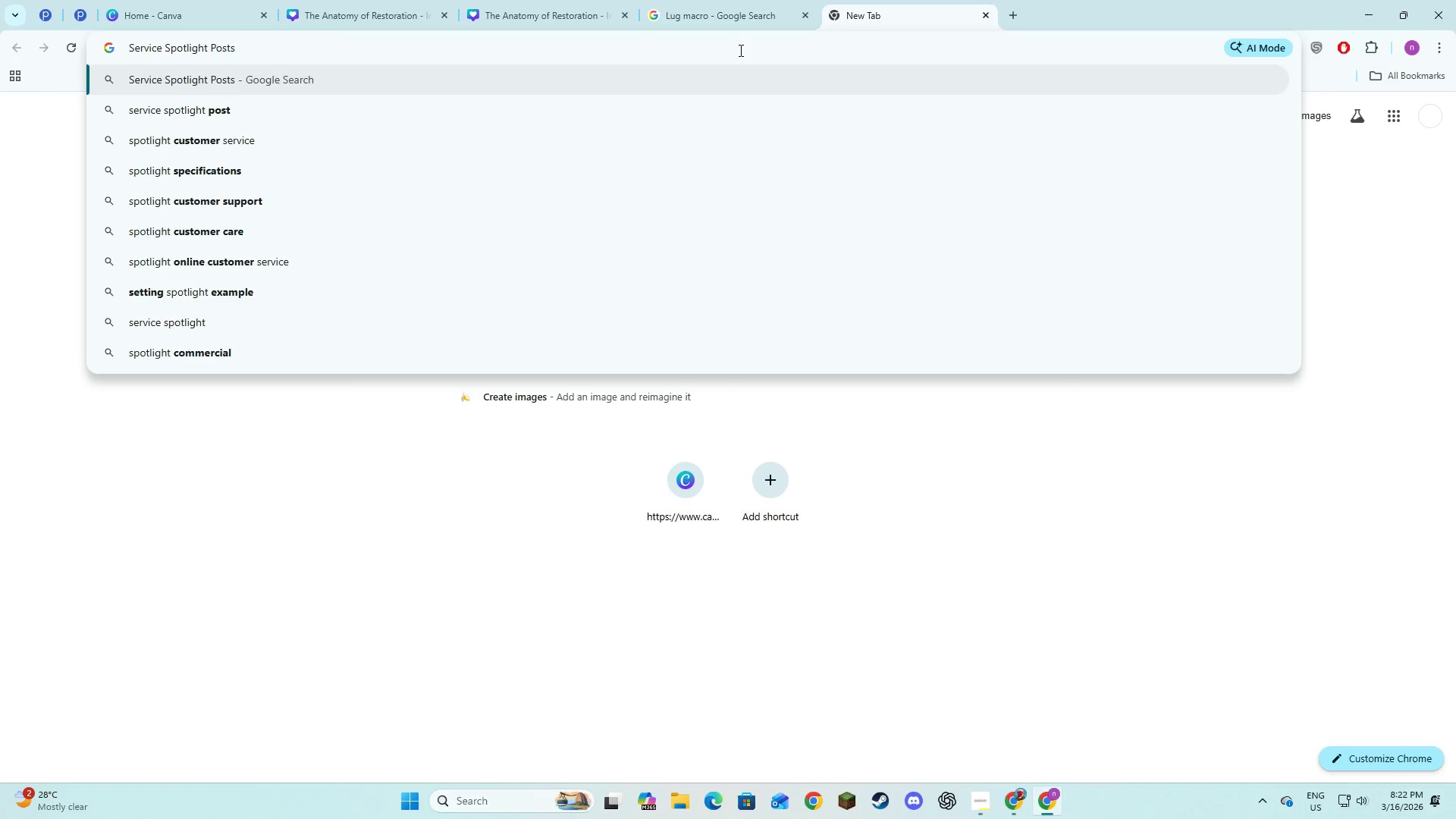 
type( size in canva)
 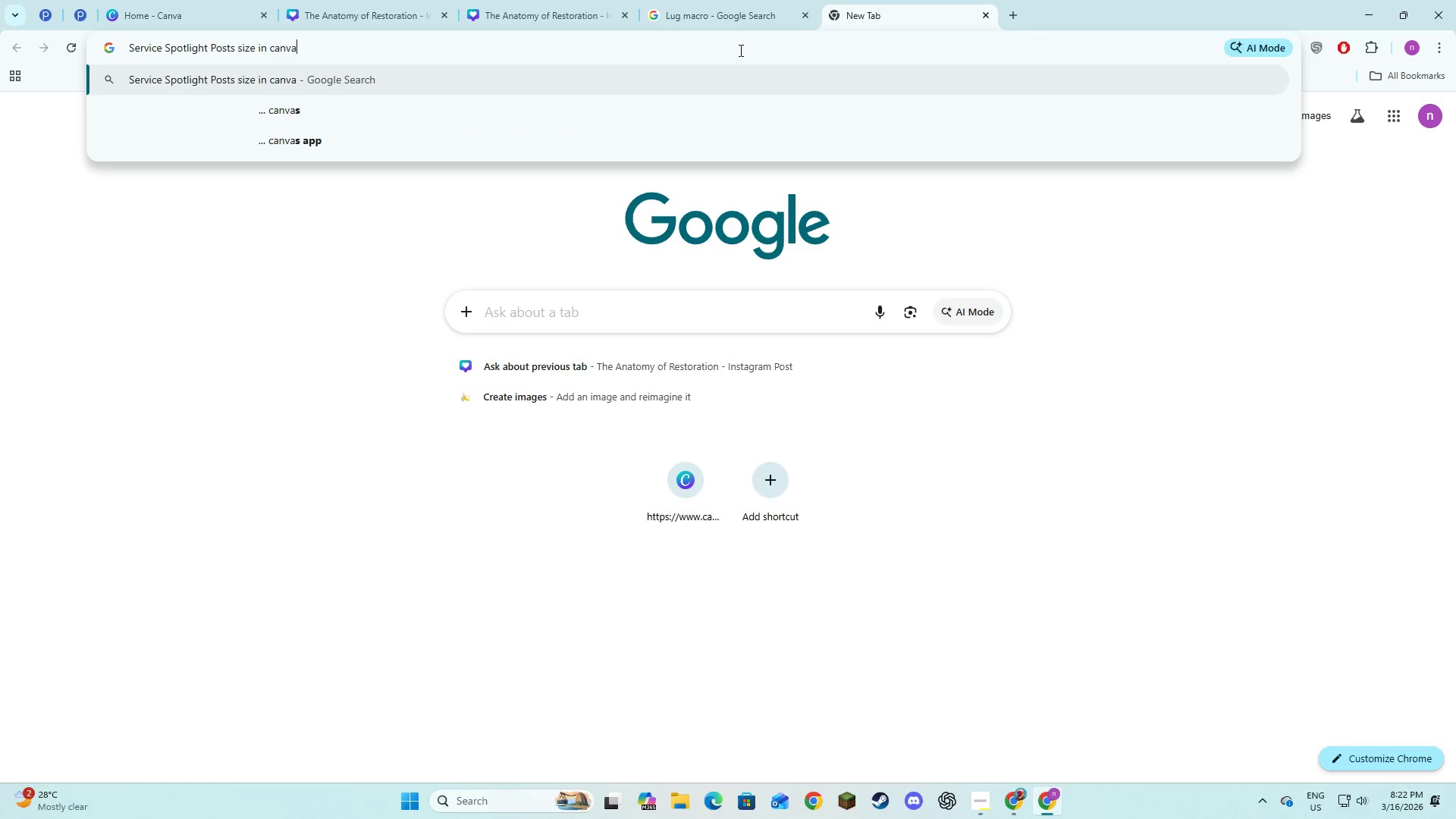 
key(Enter)
 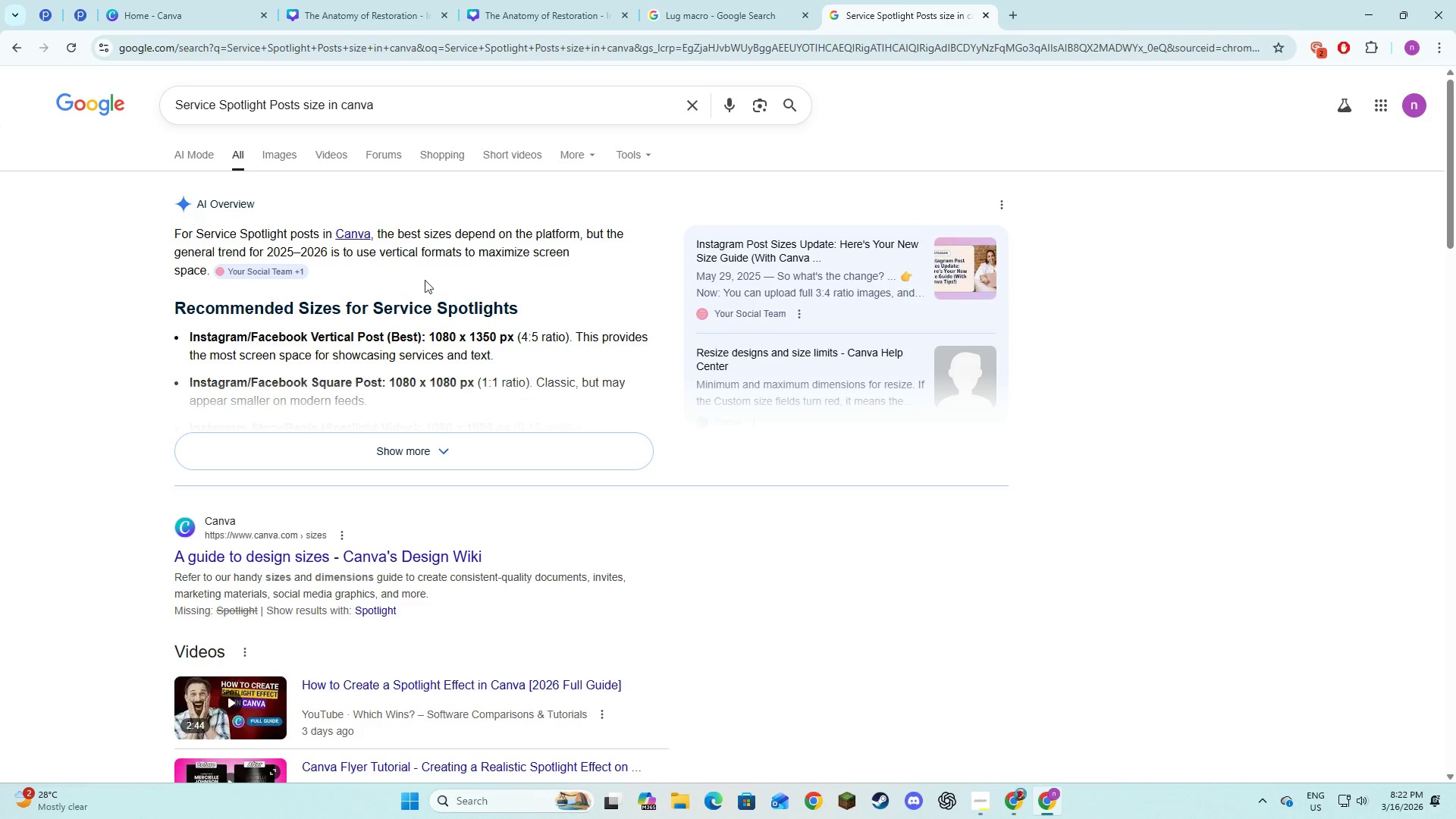 
left_click_drag(start_coordinate=[465, 339], to_coordinate=[481, 350])
 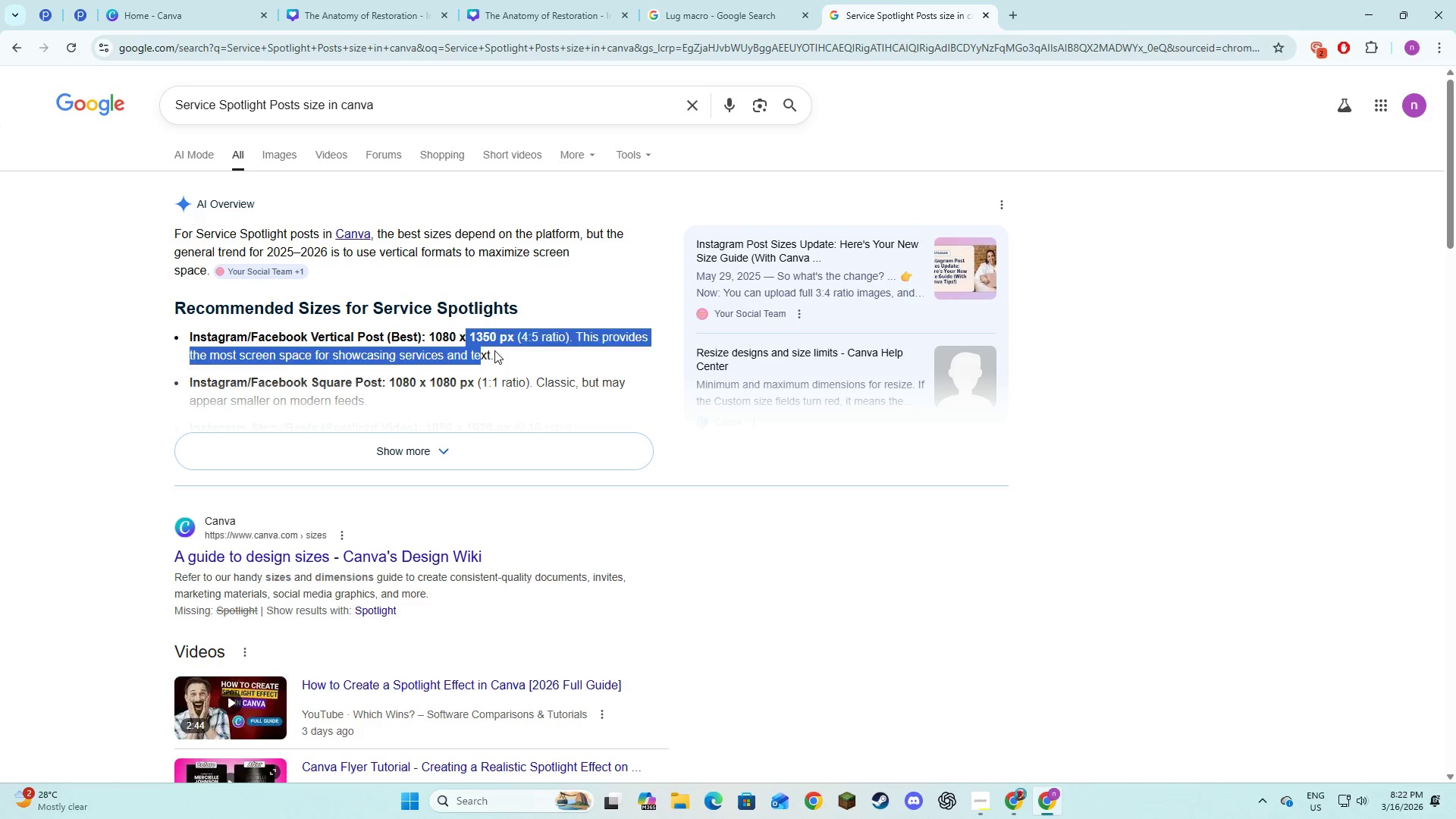 
left_click([494, 350])
 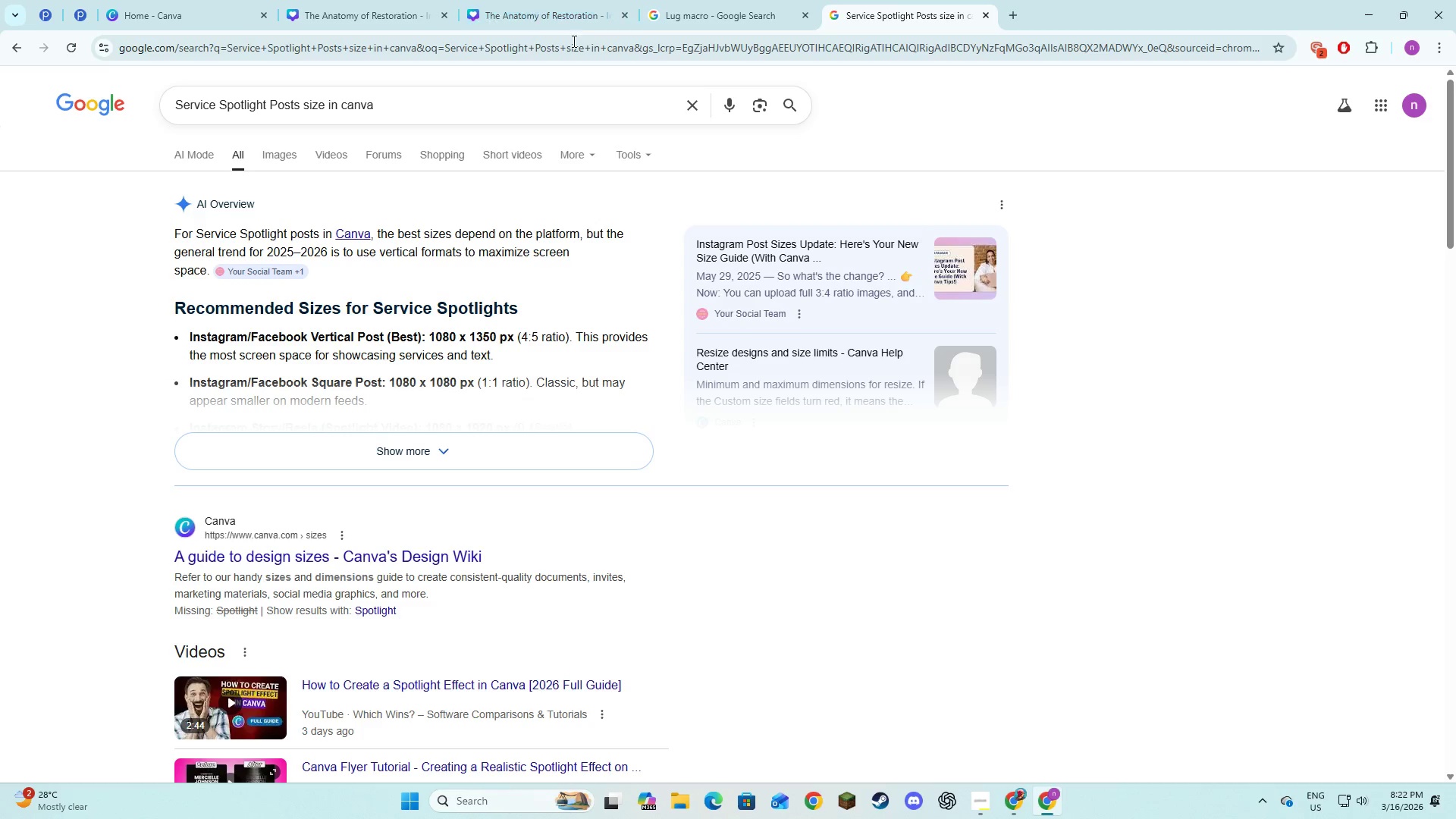 
left_click([392, 0])
 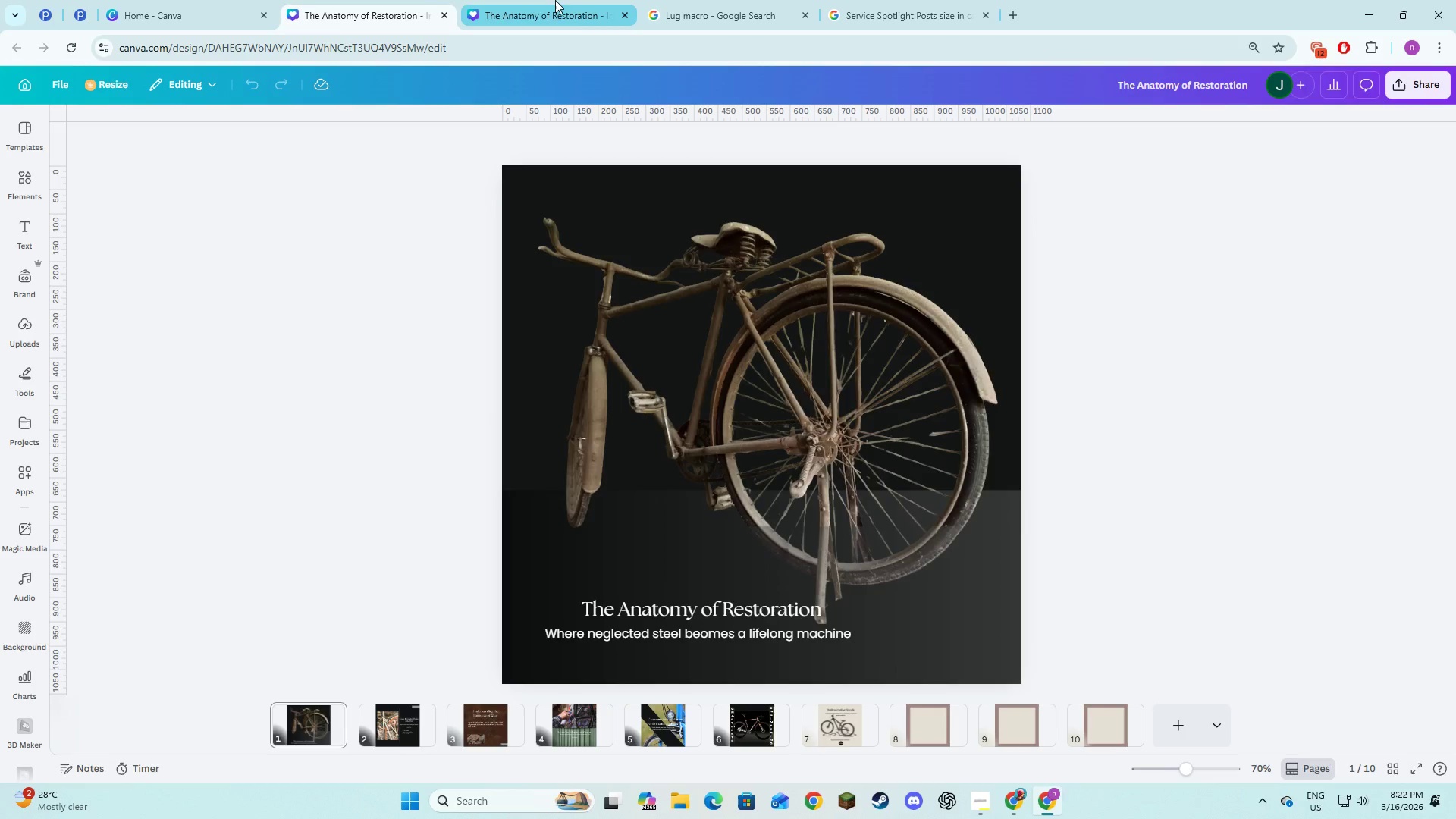 
left_click([555, 0])
 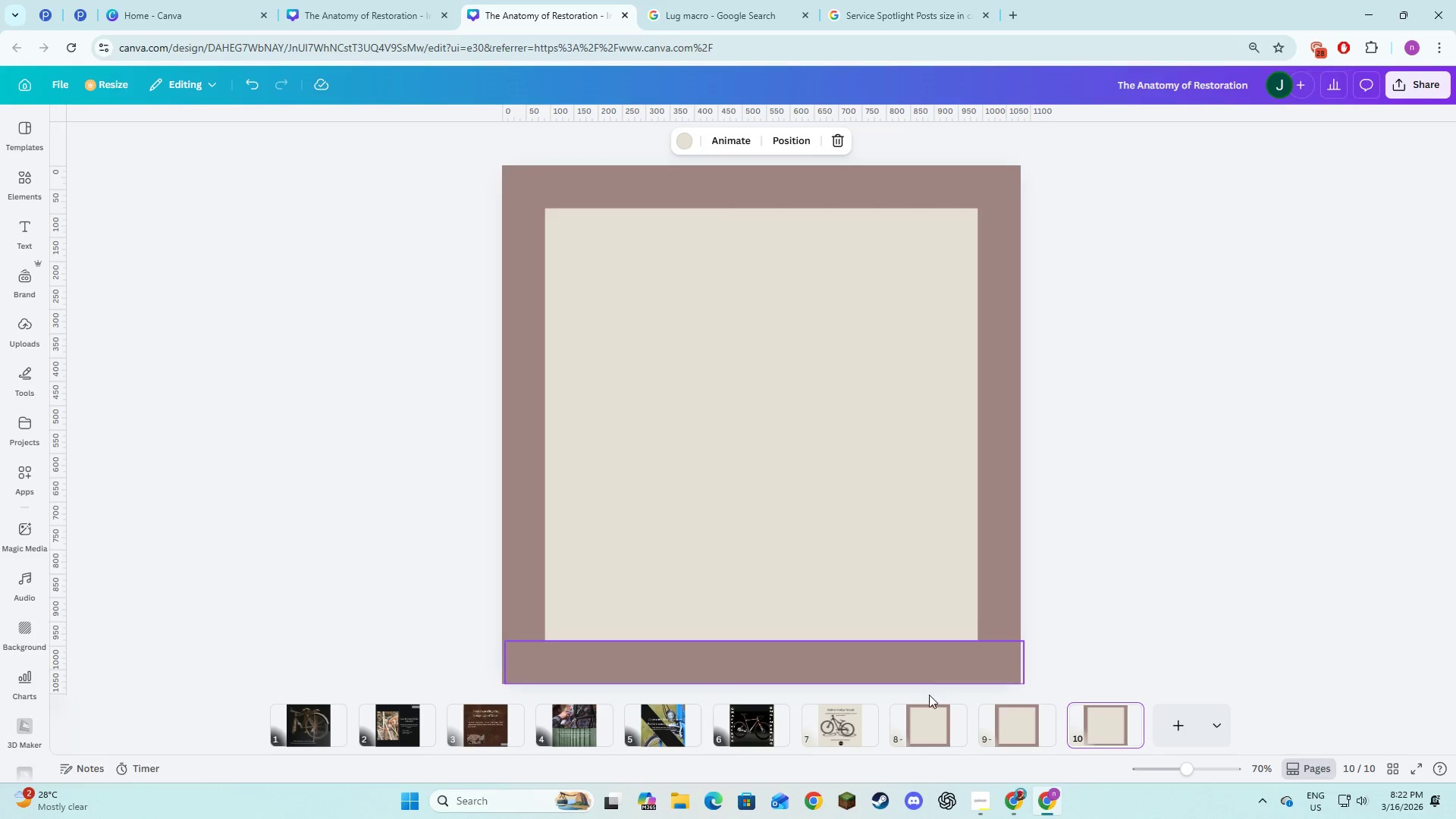 
left_click([941, 726])
 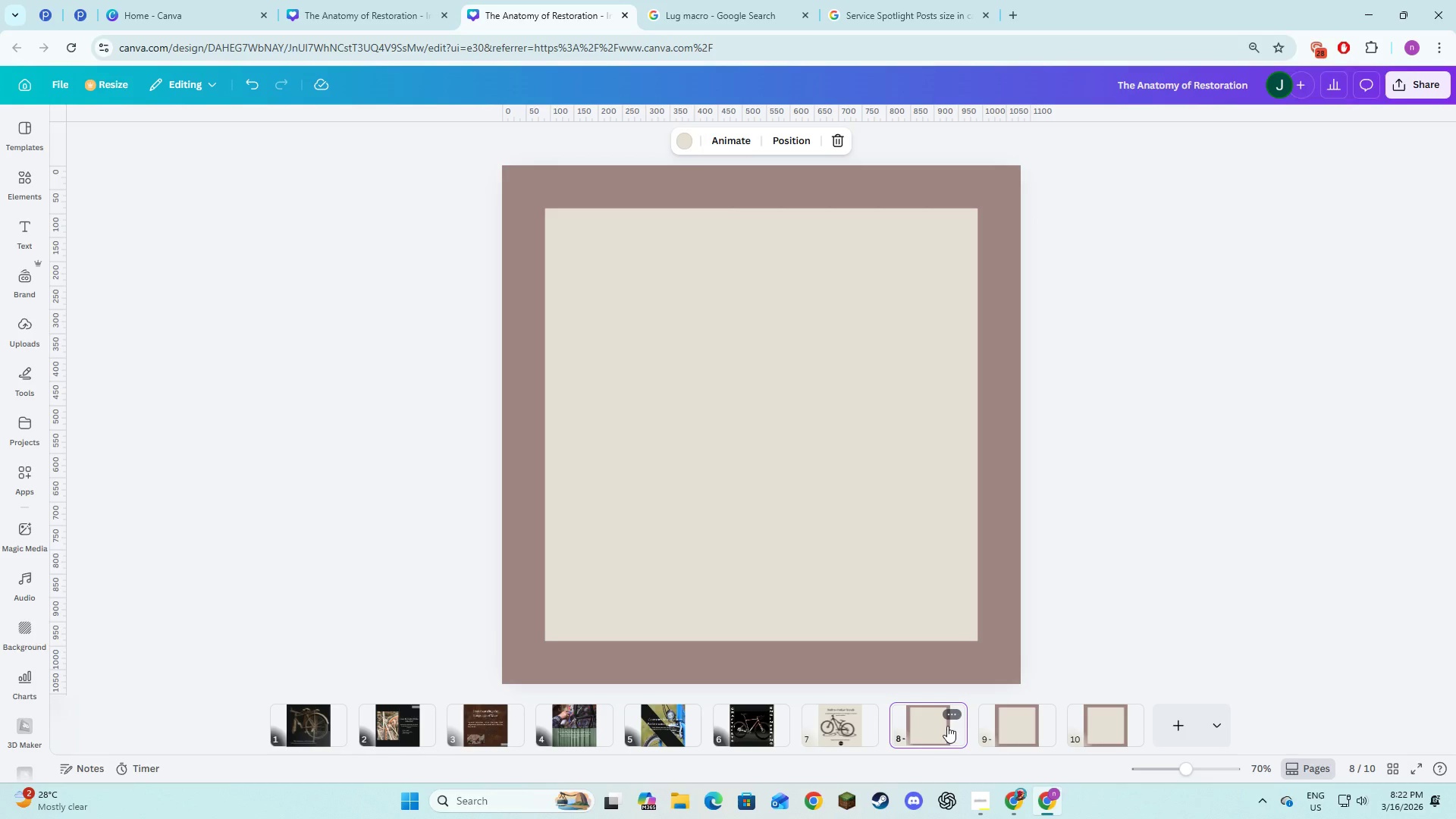 
left_click([946, 717])
 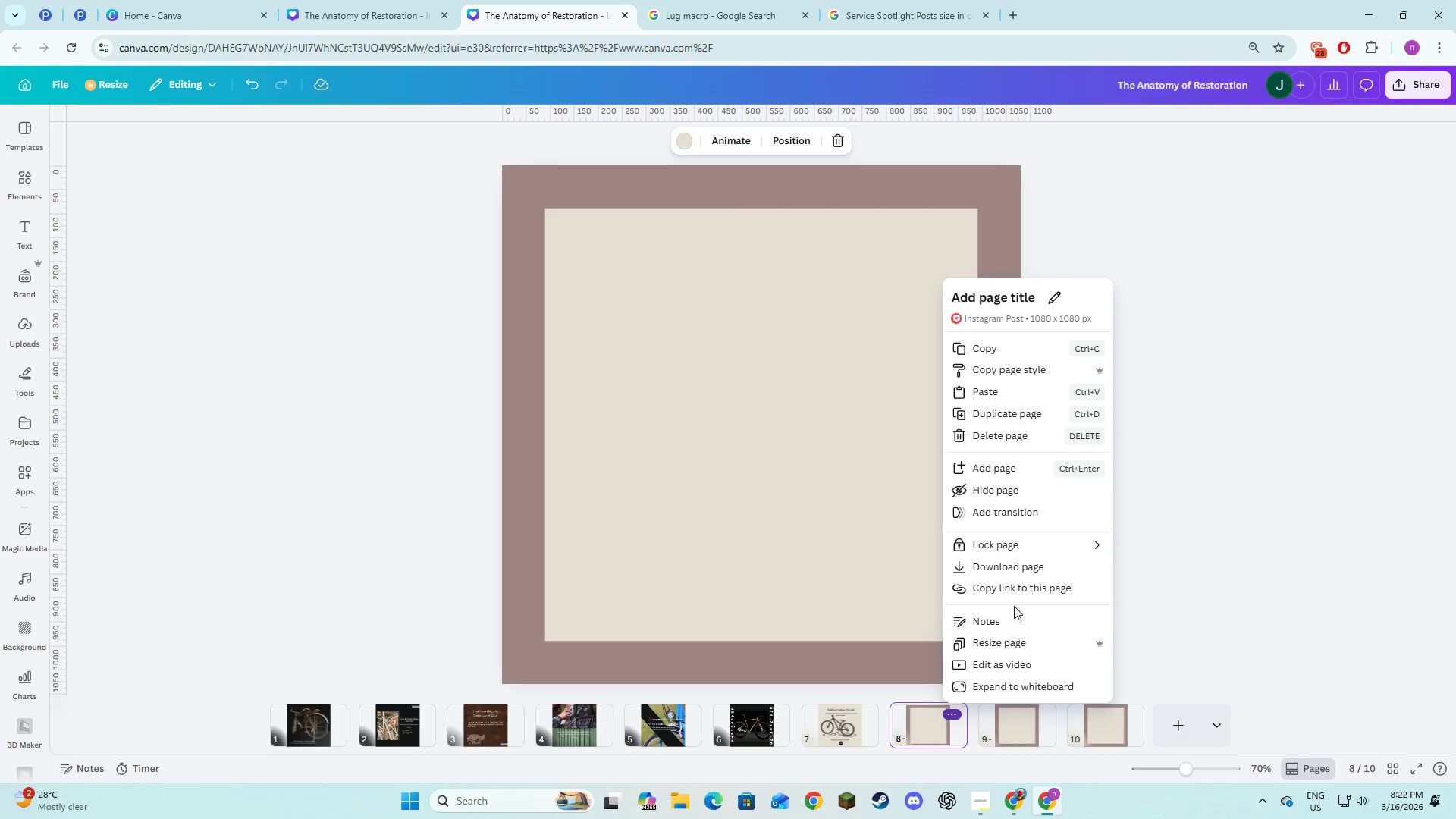 
left_click([1006, 647])
 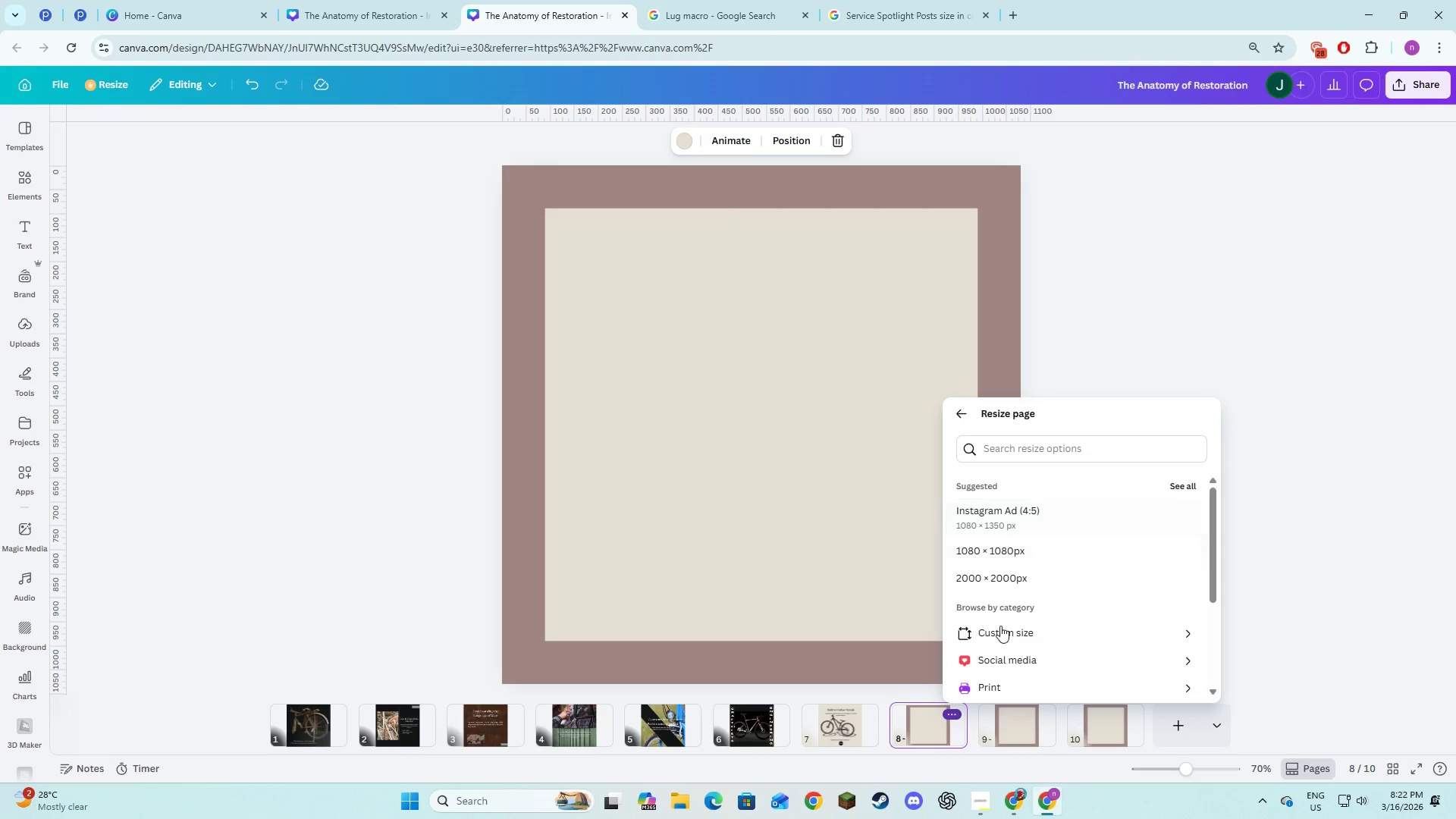 
left_click([1000, 631])
 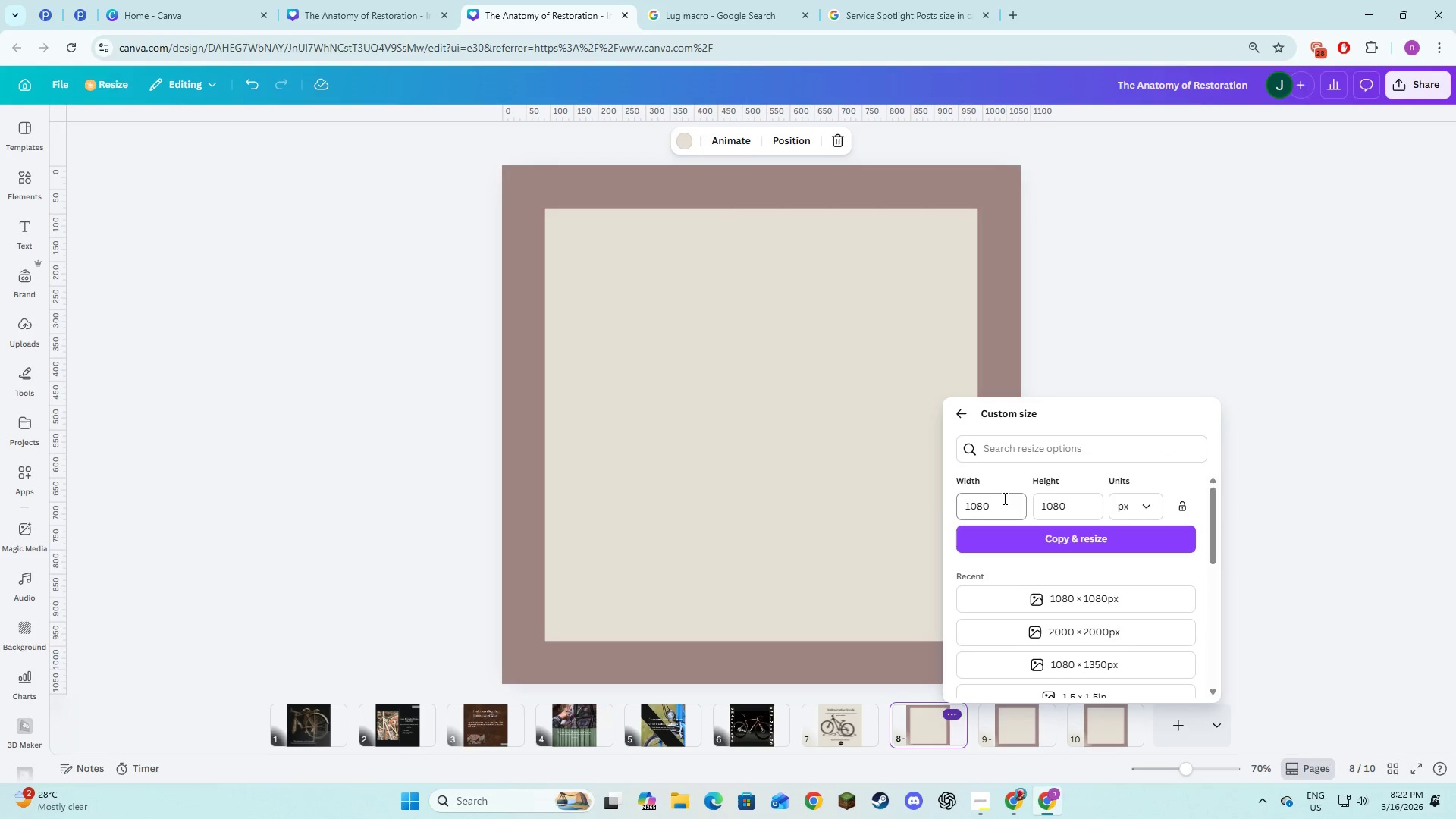 
left_click([1072, 514])
 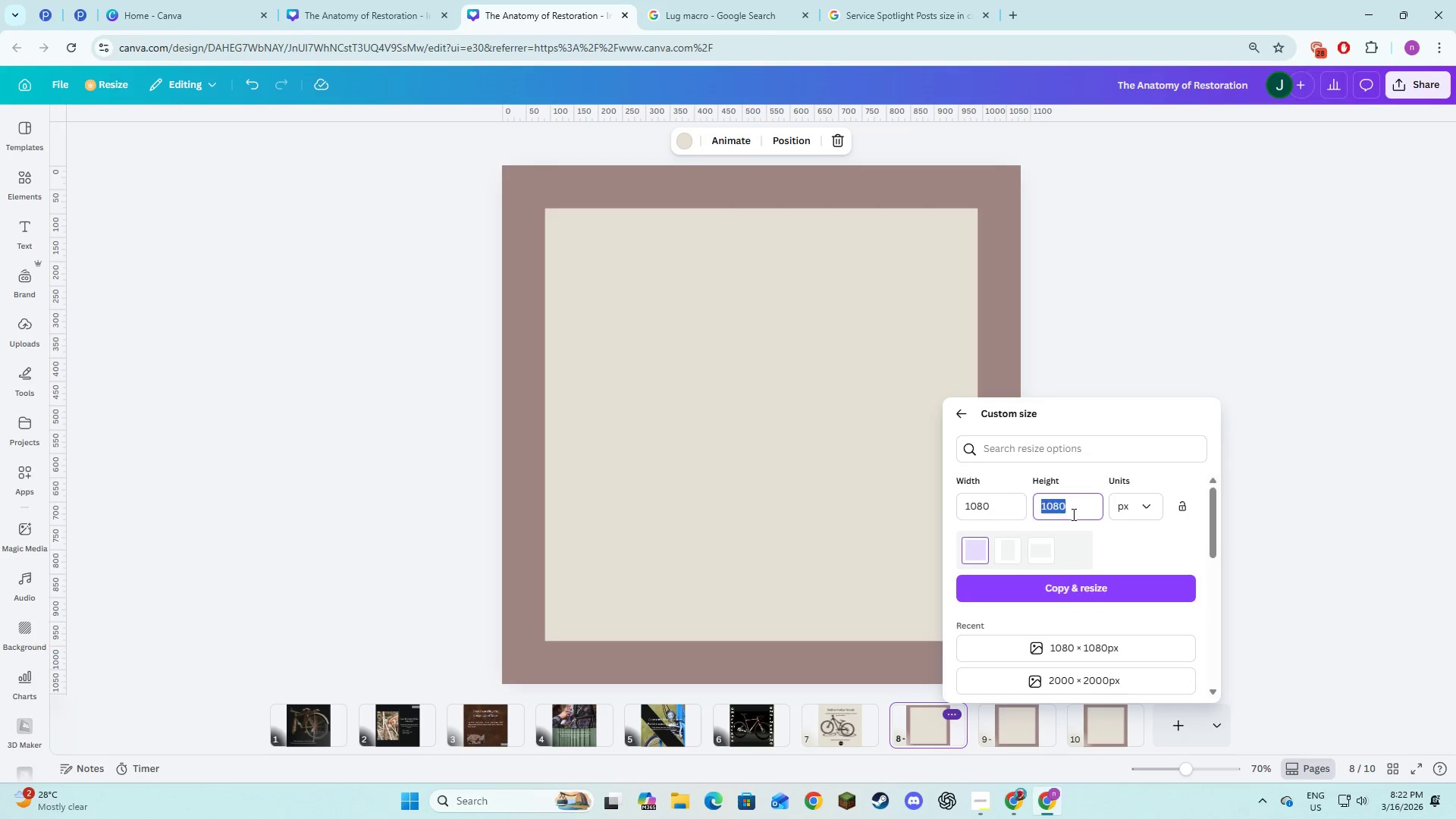 
left_click_drag(start_coordinate=[1072, 514], to_coordinate=[1047, 515])
 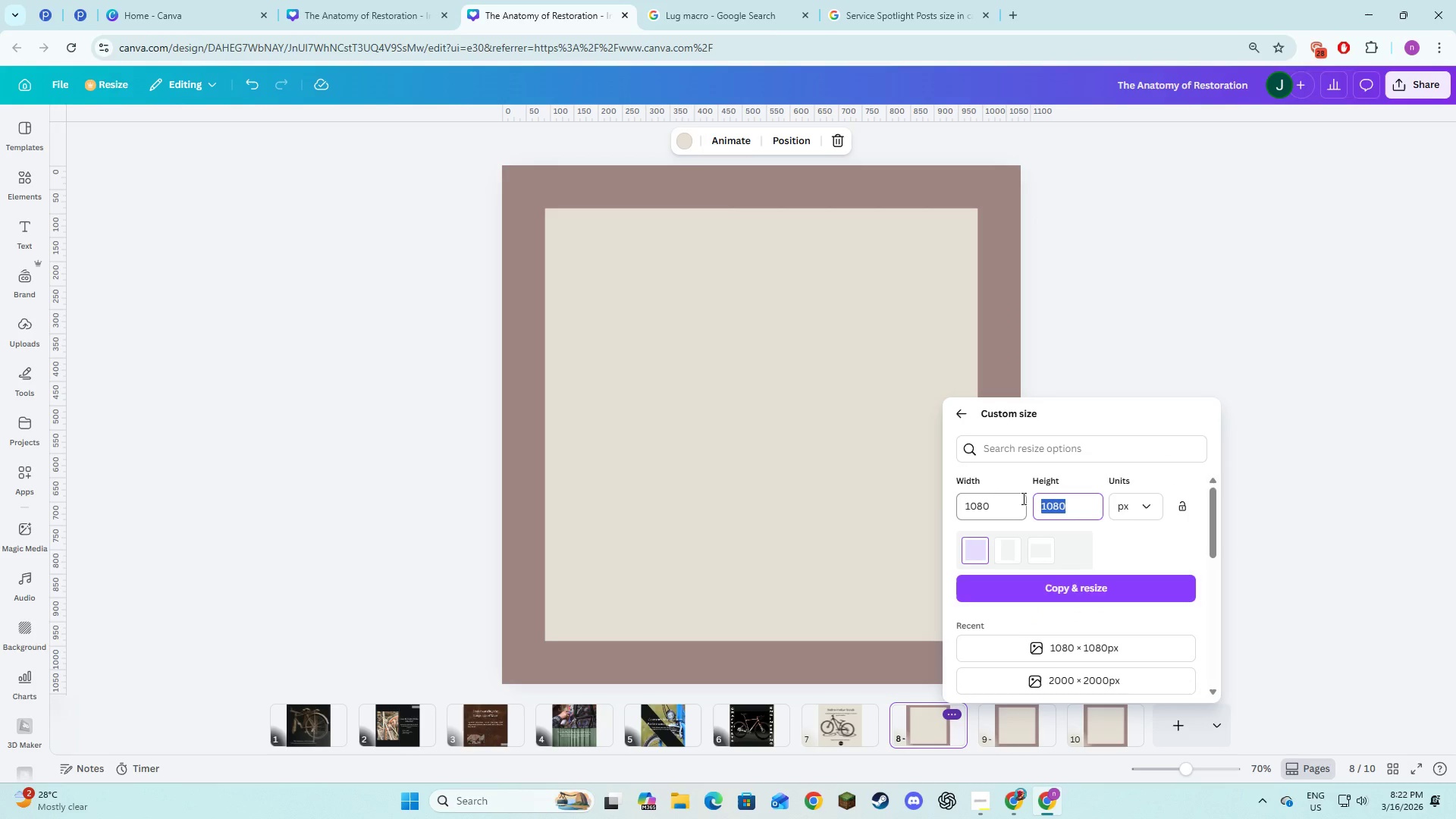 
type(1350)
 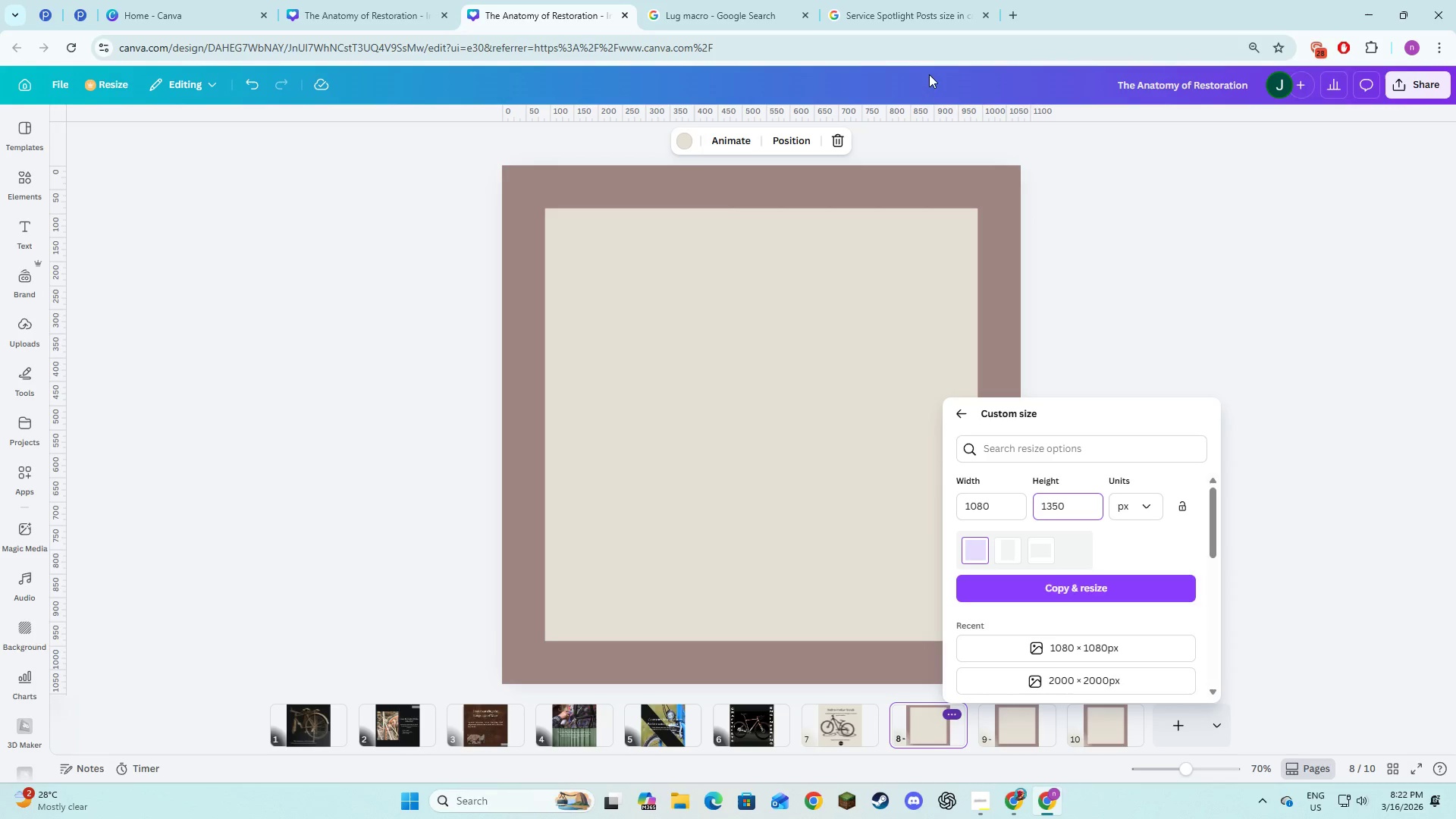 
left_click([915, 0])
 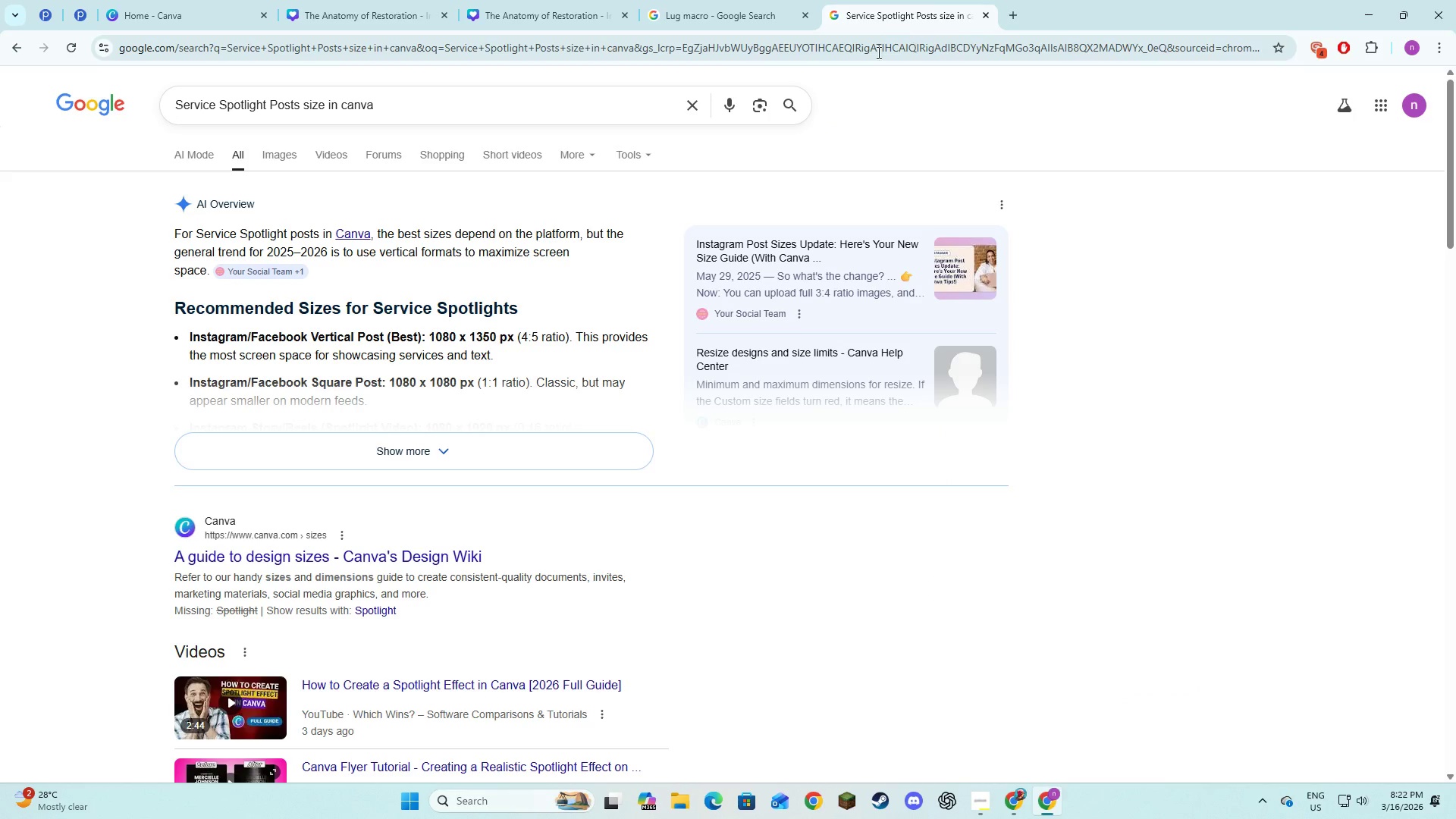 
left_click([578, 0])
 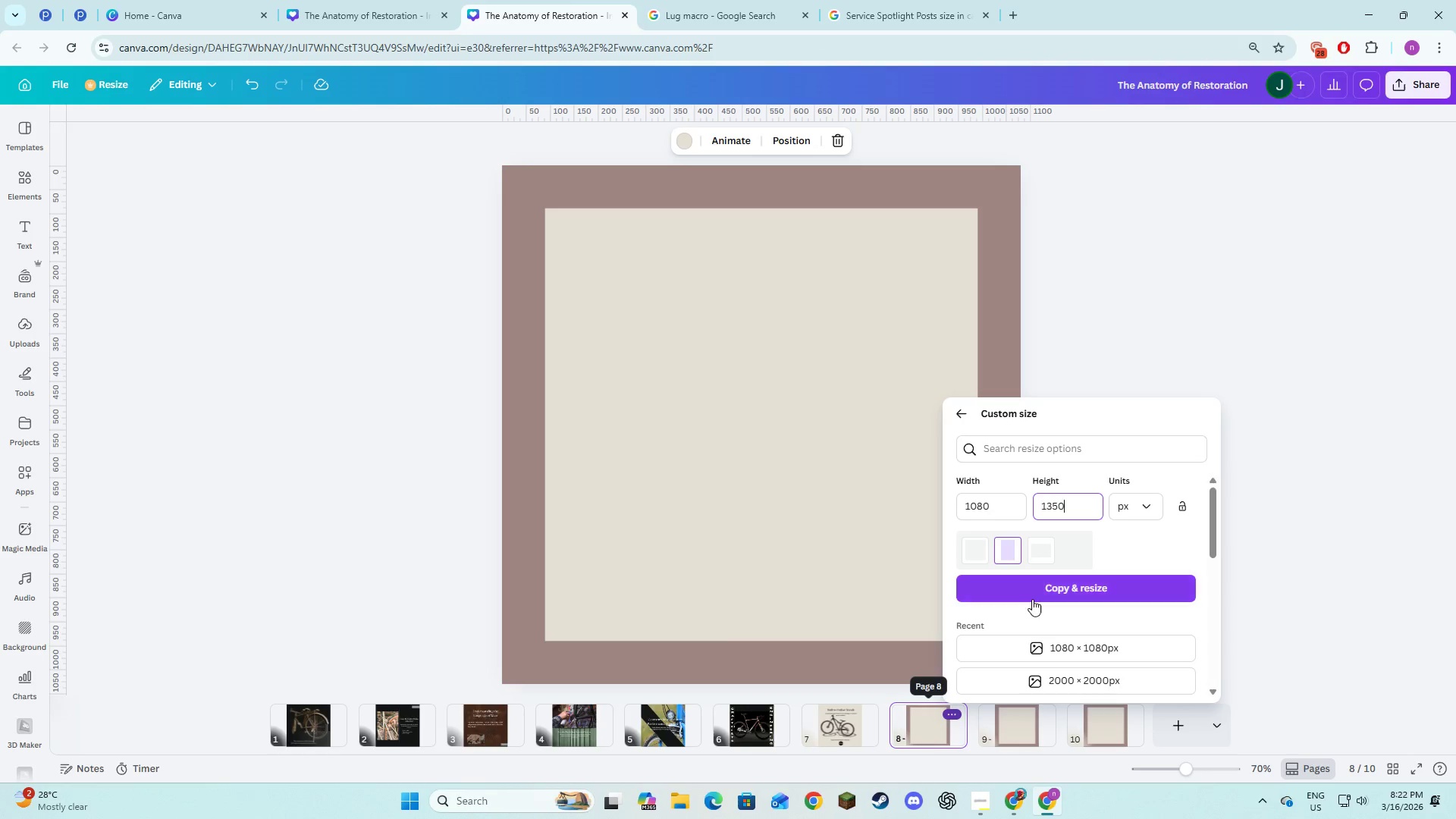 
left_click([1032, 599])
 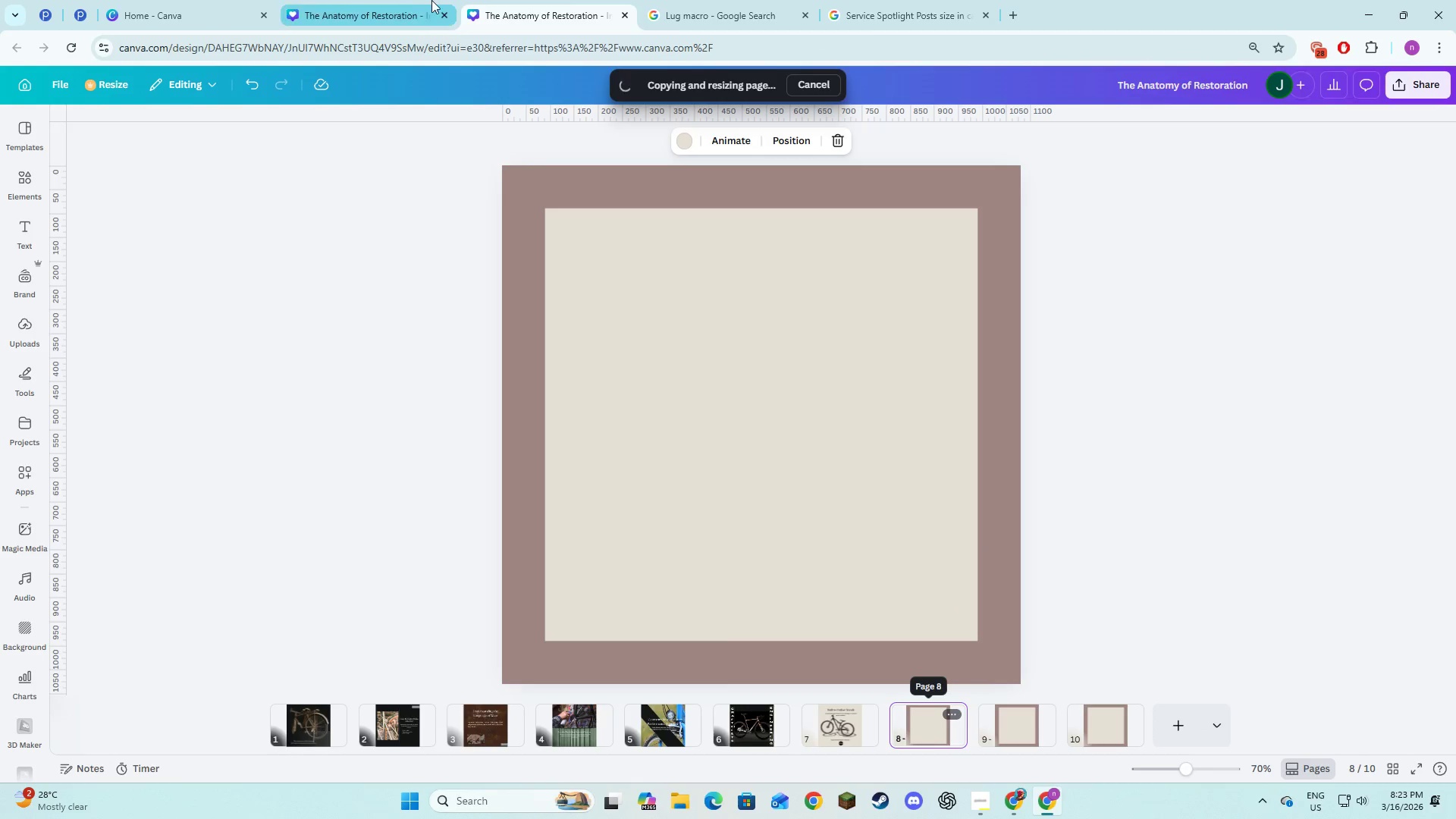 
left_click([443, 10])
 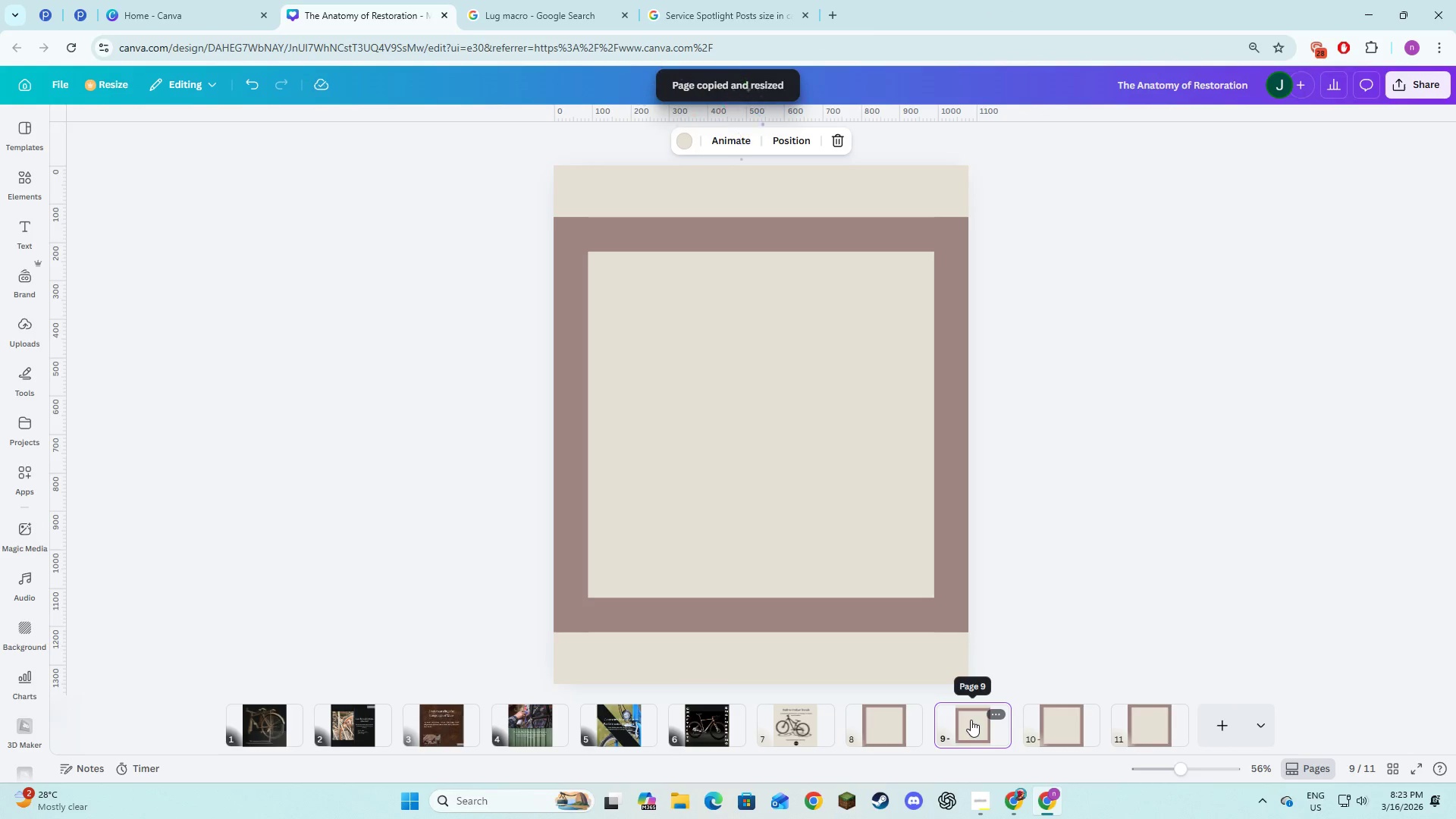 
left_click([971, 720])
 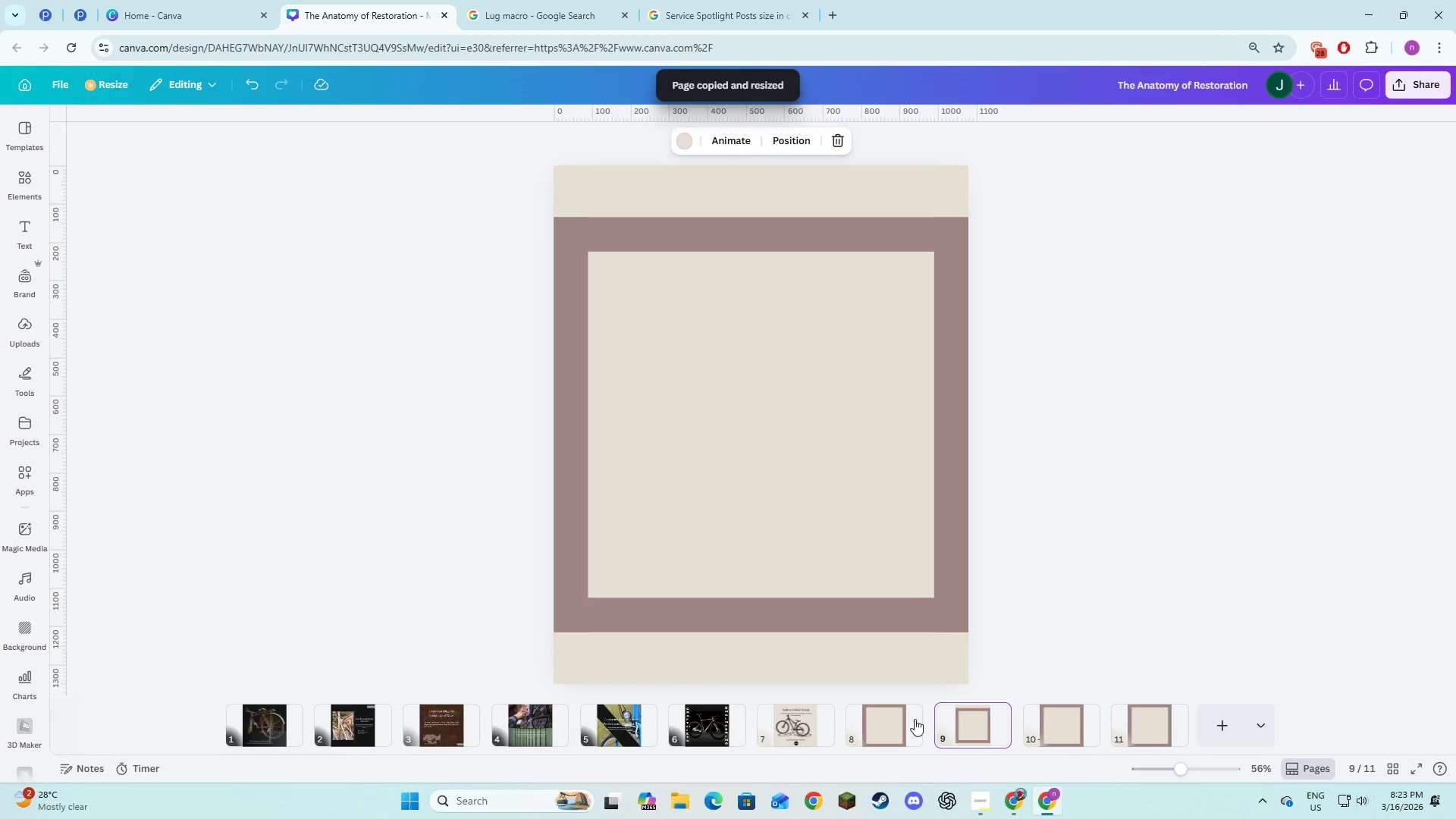 
left_click([873, 720])
 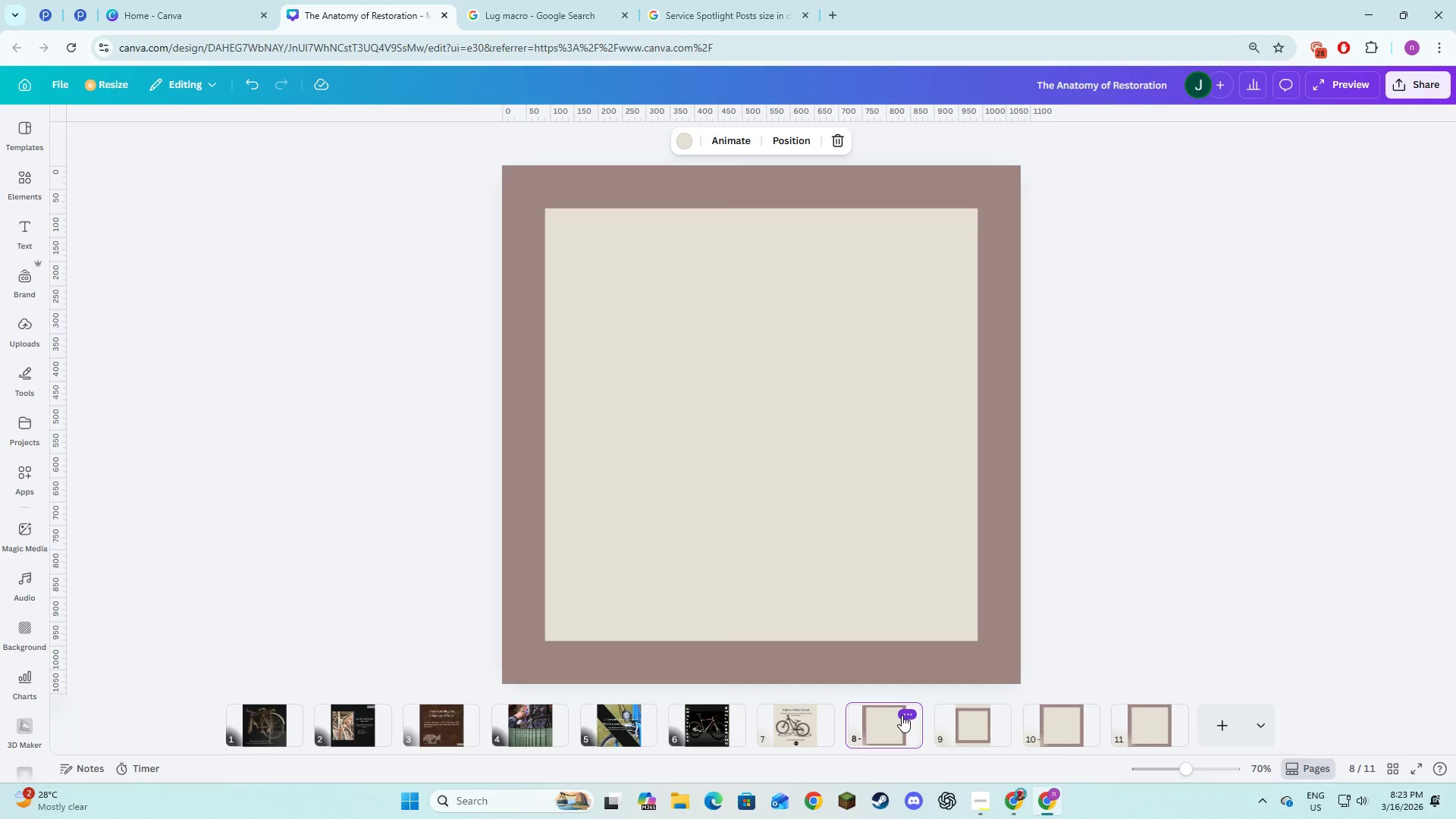 
left_click([902, 715])
 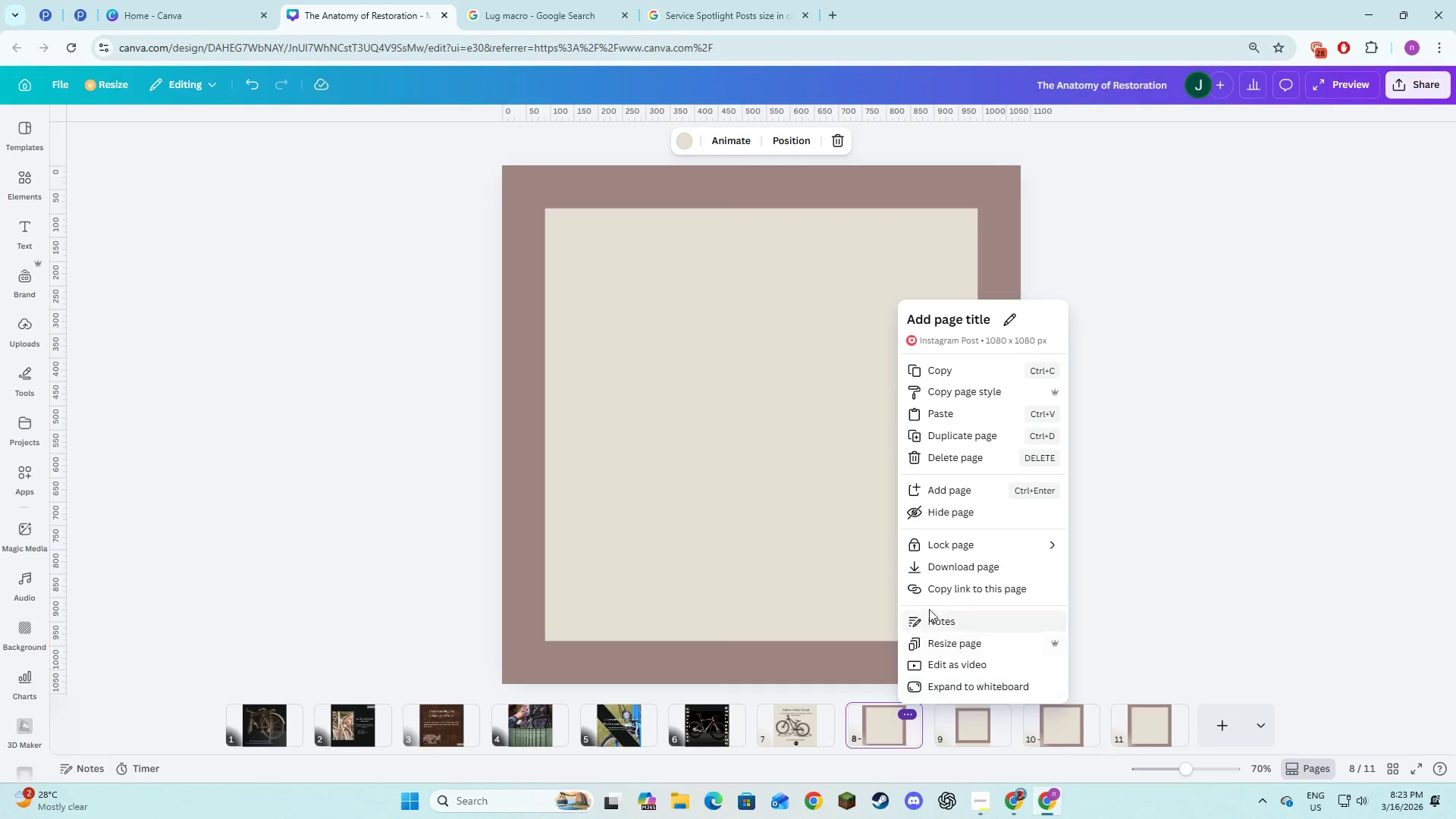 
left_click([974, 453])
 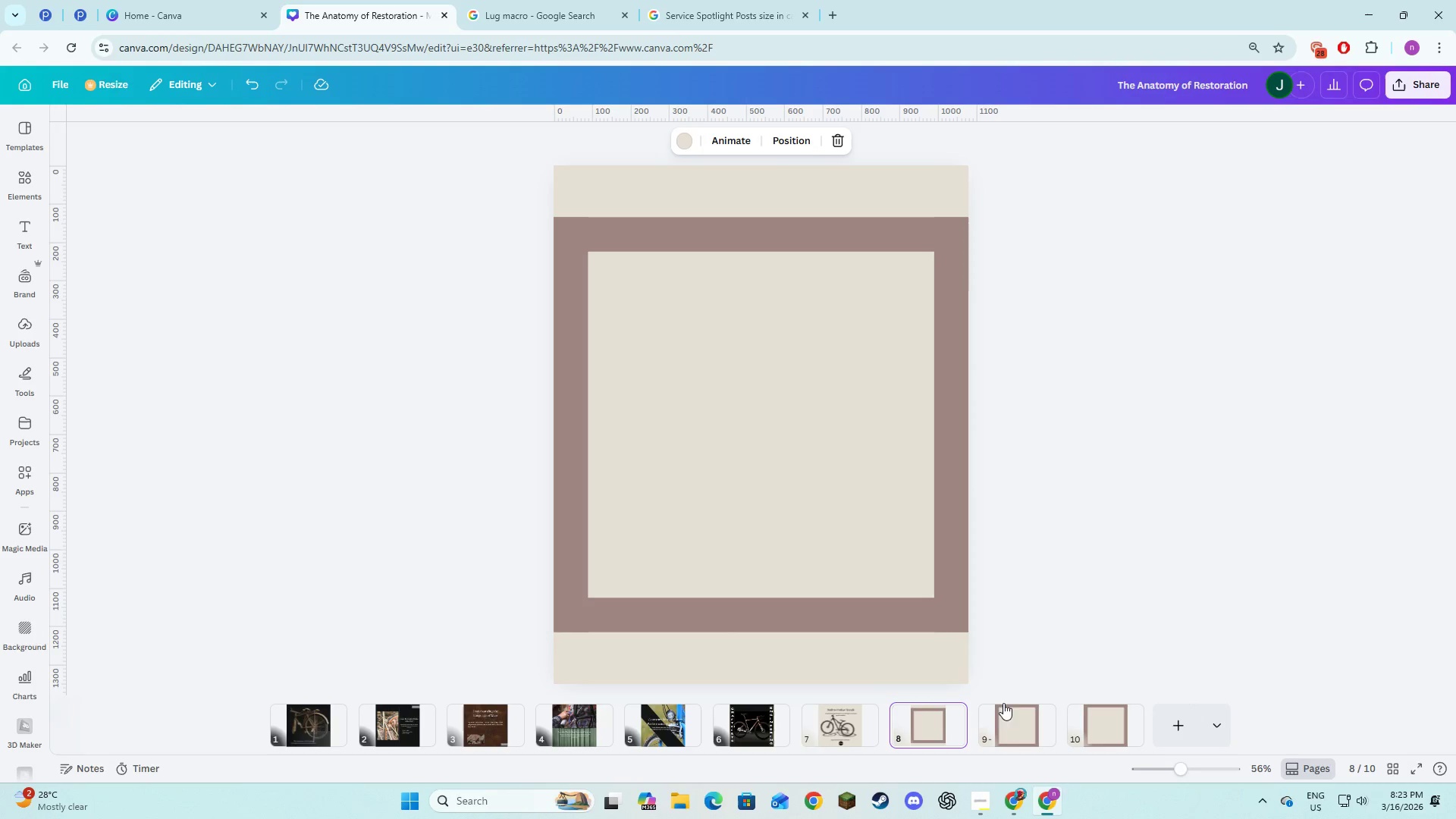 
left_click([1009, 720])
 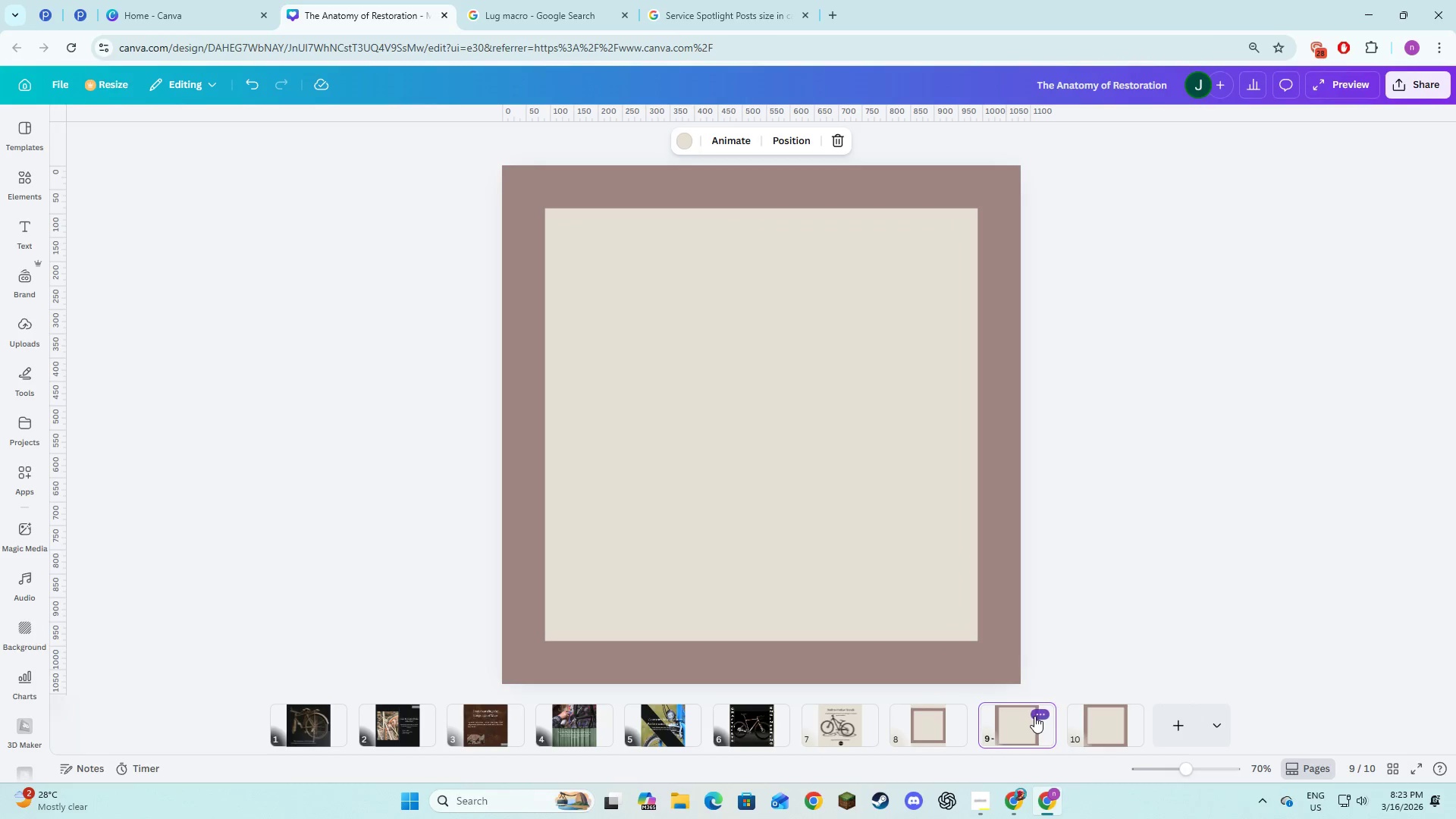 
left_click([1034, 716])
 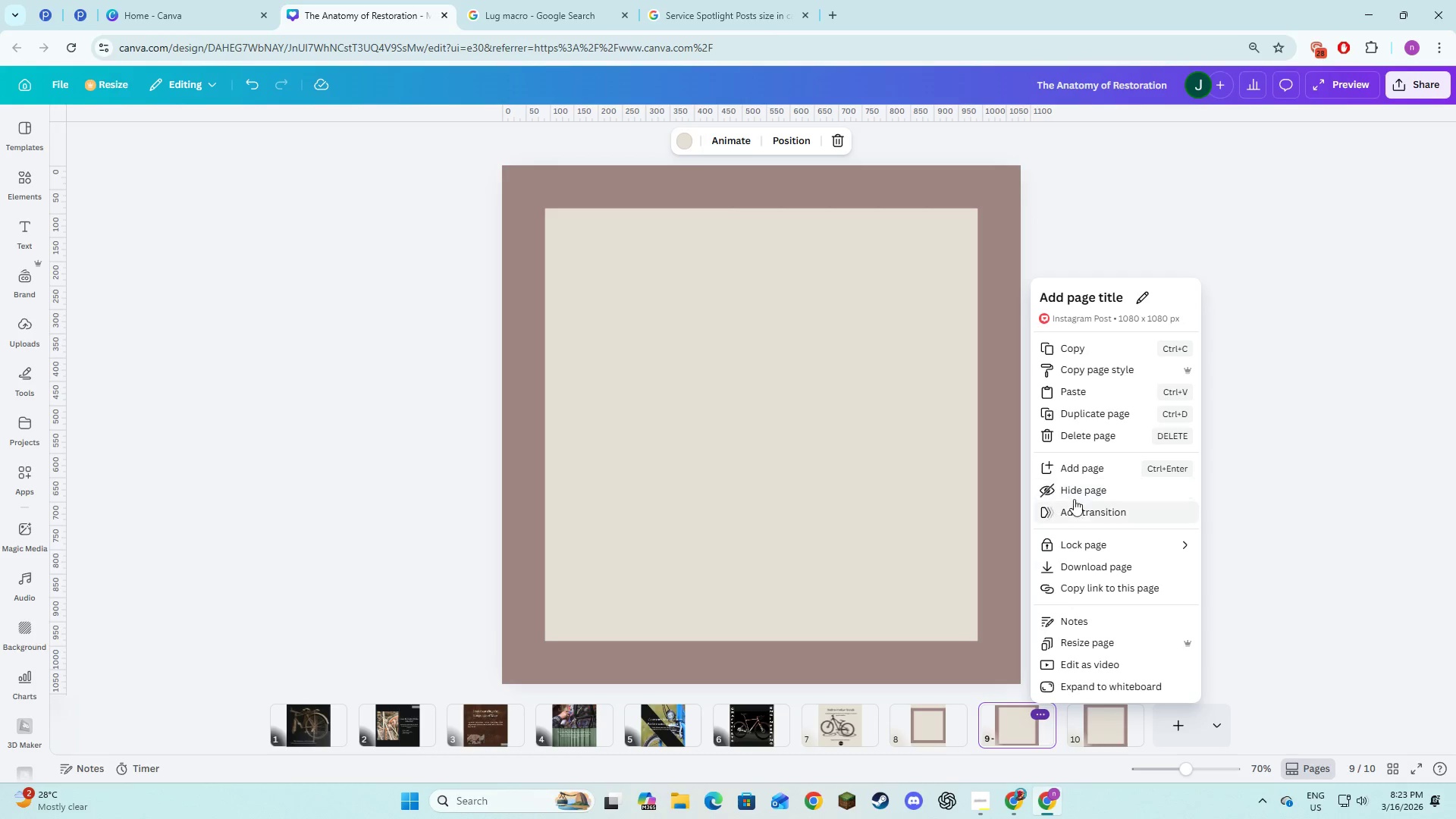 
left_click([1081, 440])
 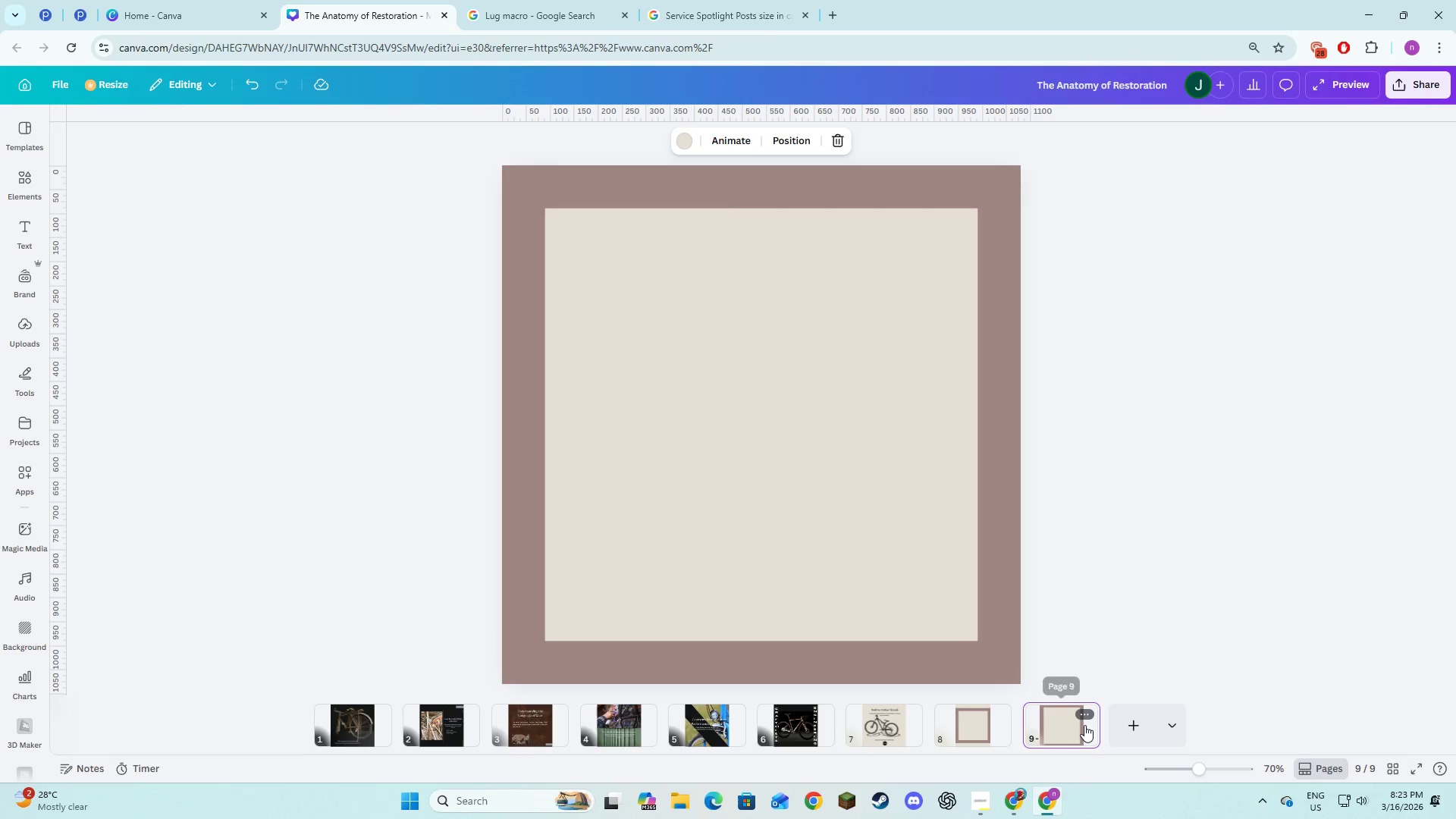 
left_click([1084, 716])
 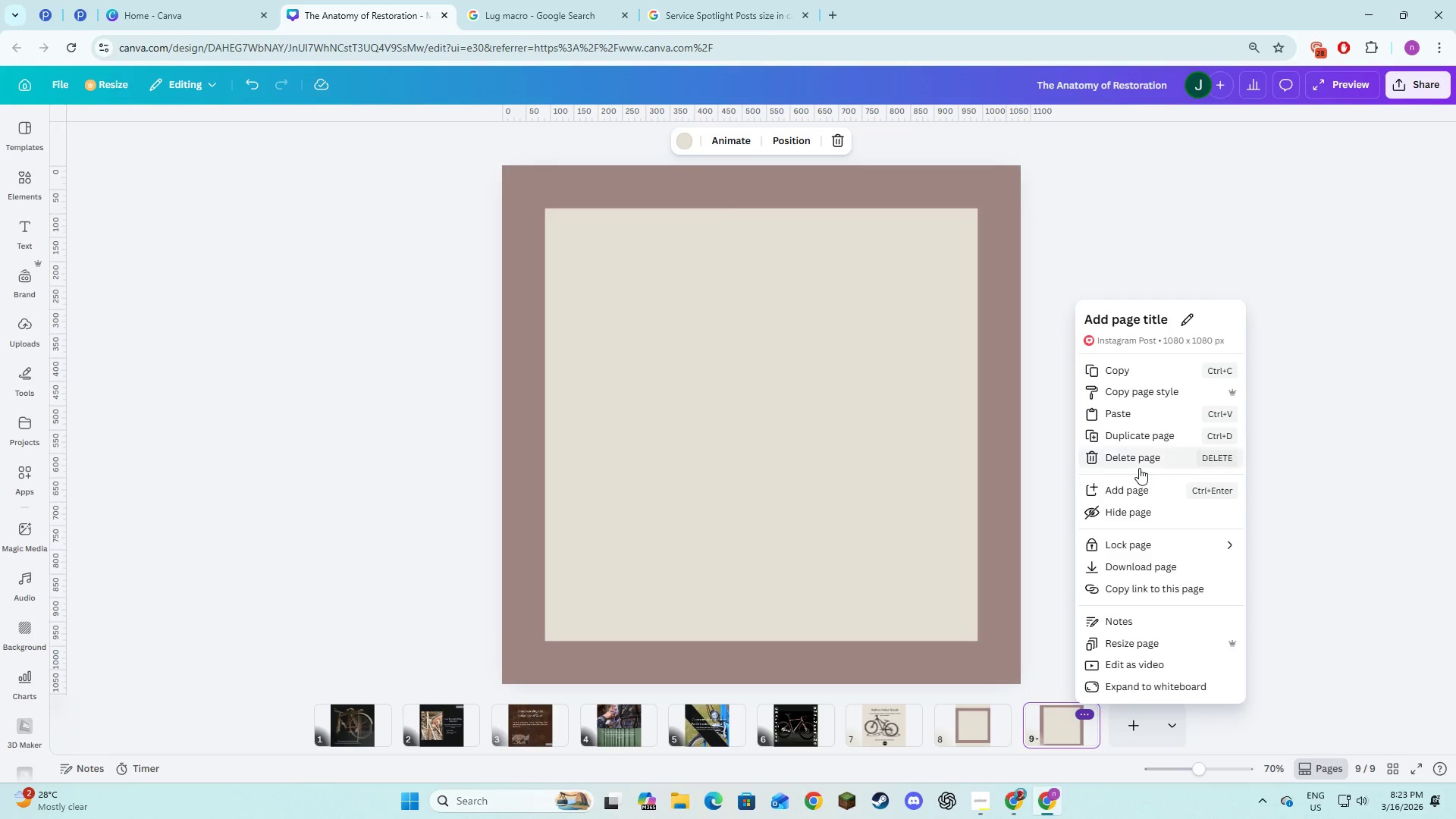 
left_click([1140, 466])
 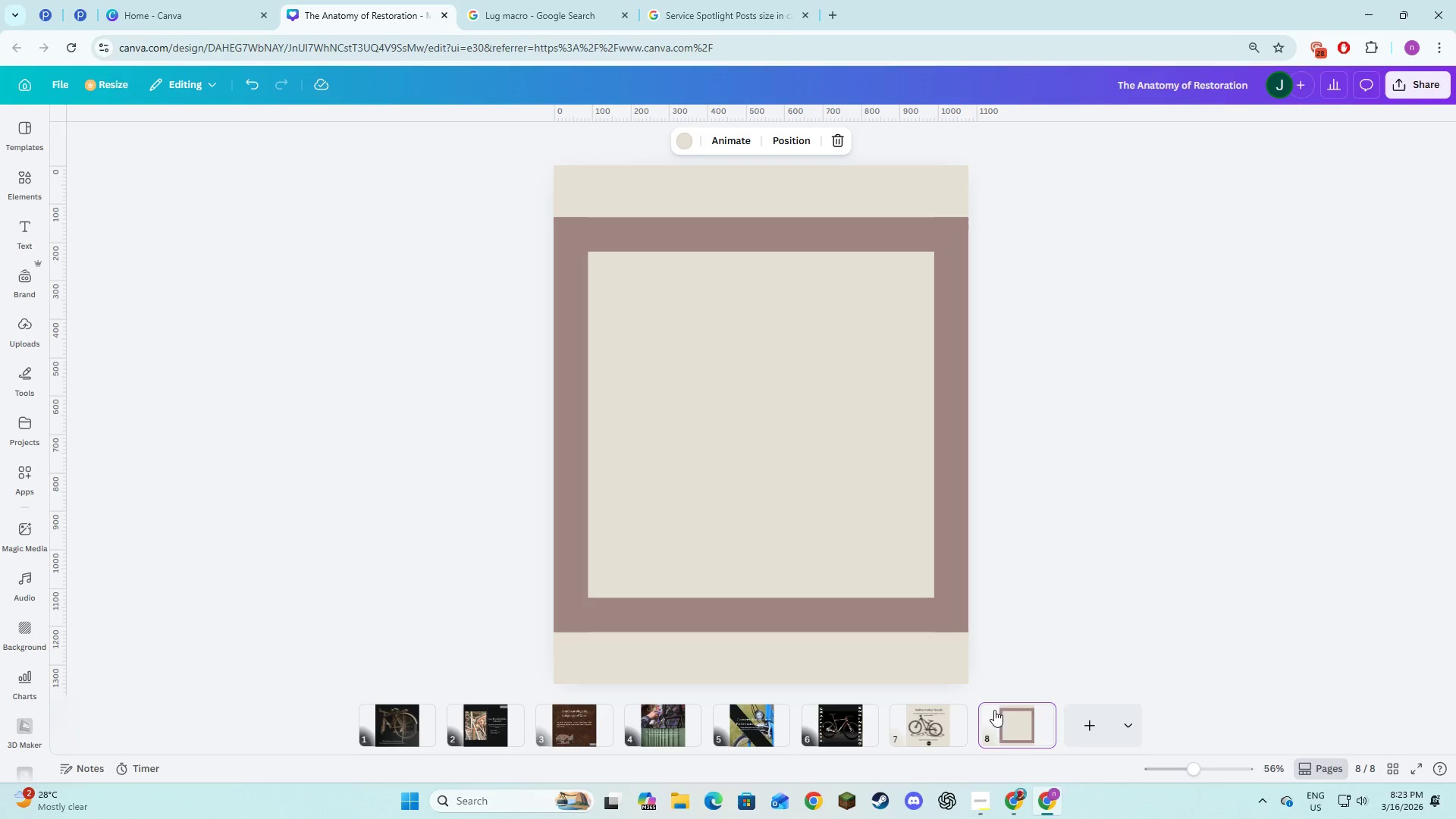 
left_click([1008, 735])
 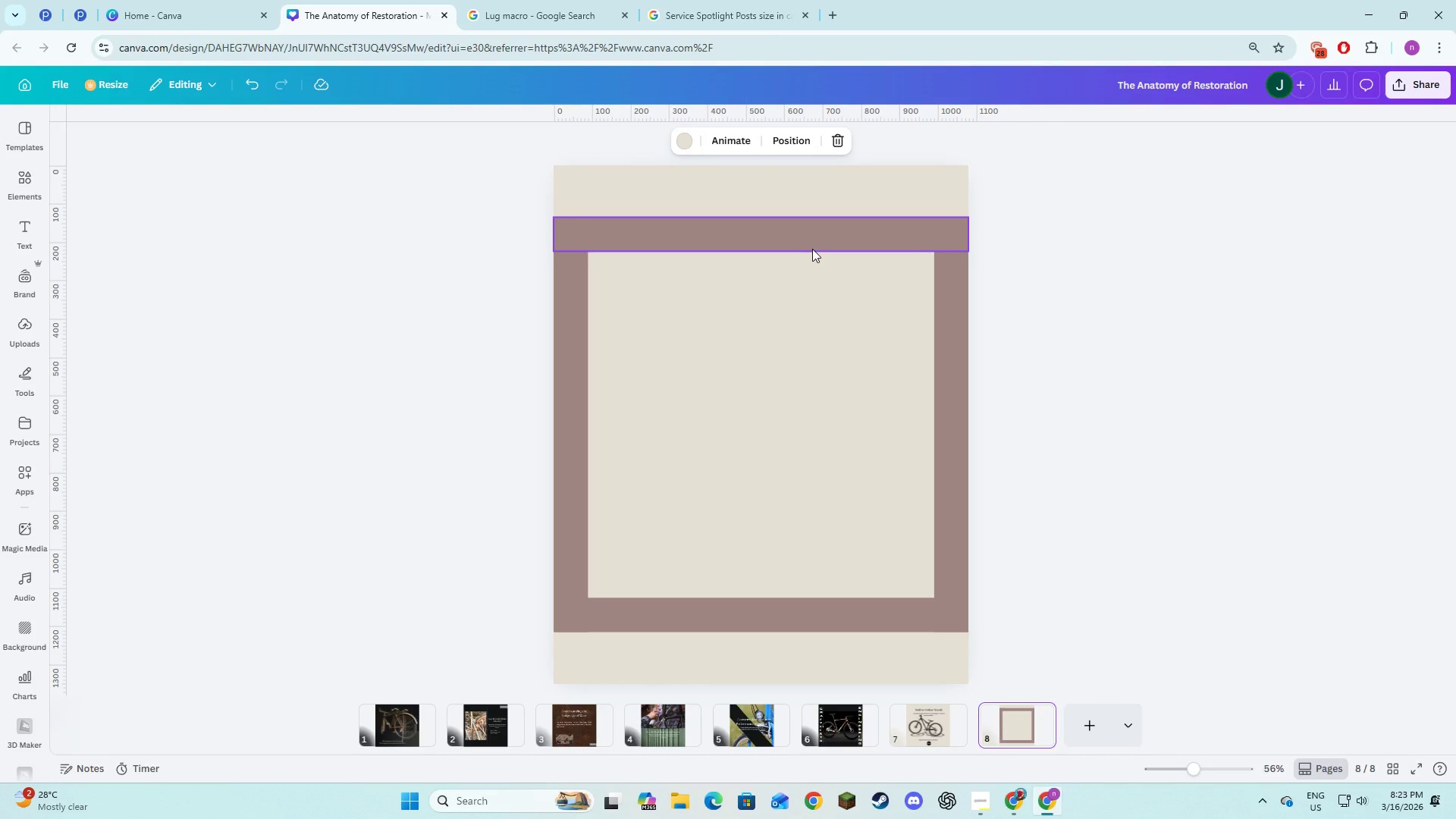 
left_click([812, 249])
 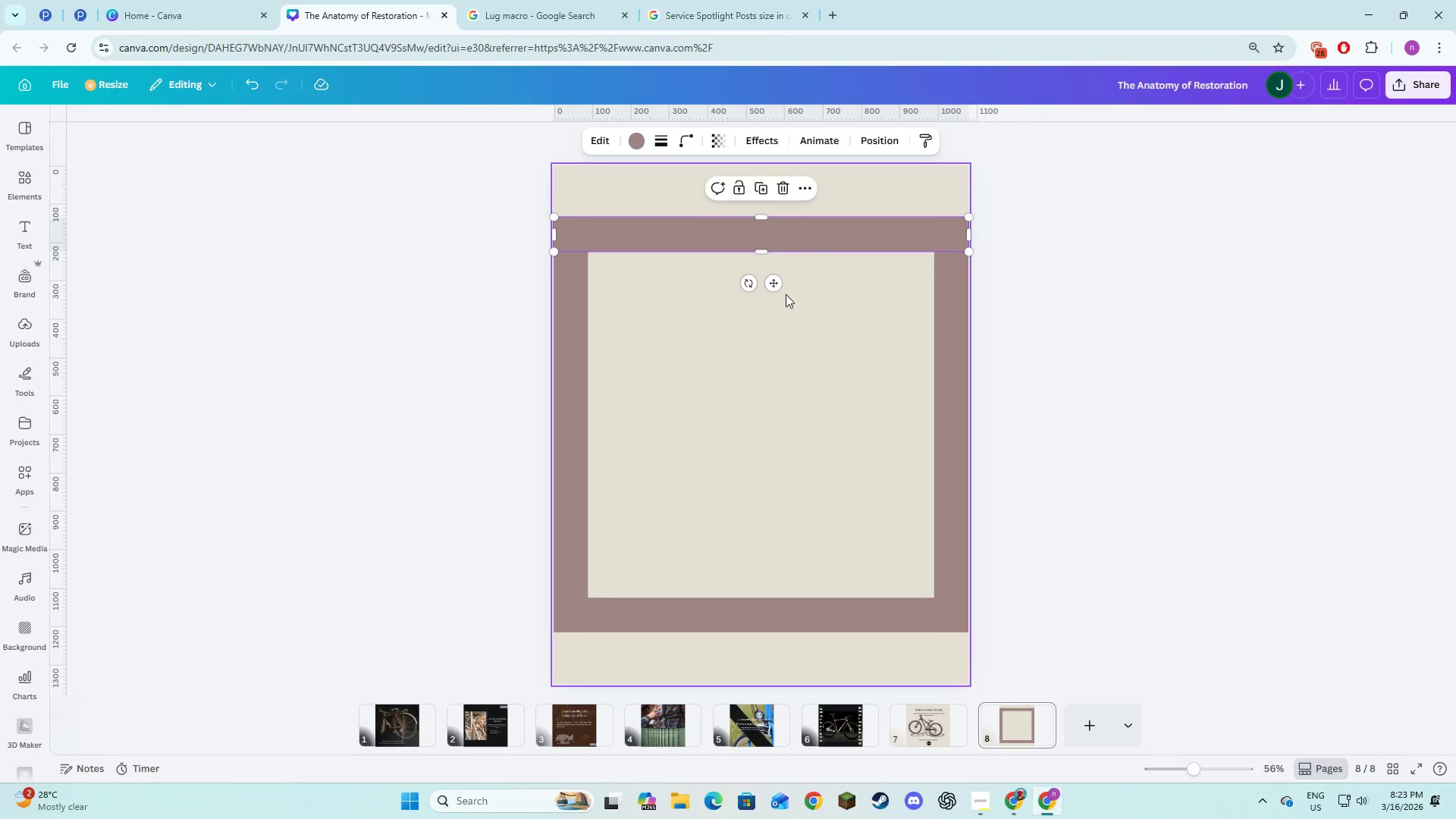 
left_click_drag(start_coordinate=[770, 288], to_coordinate=[776, 240])
 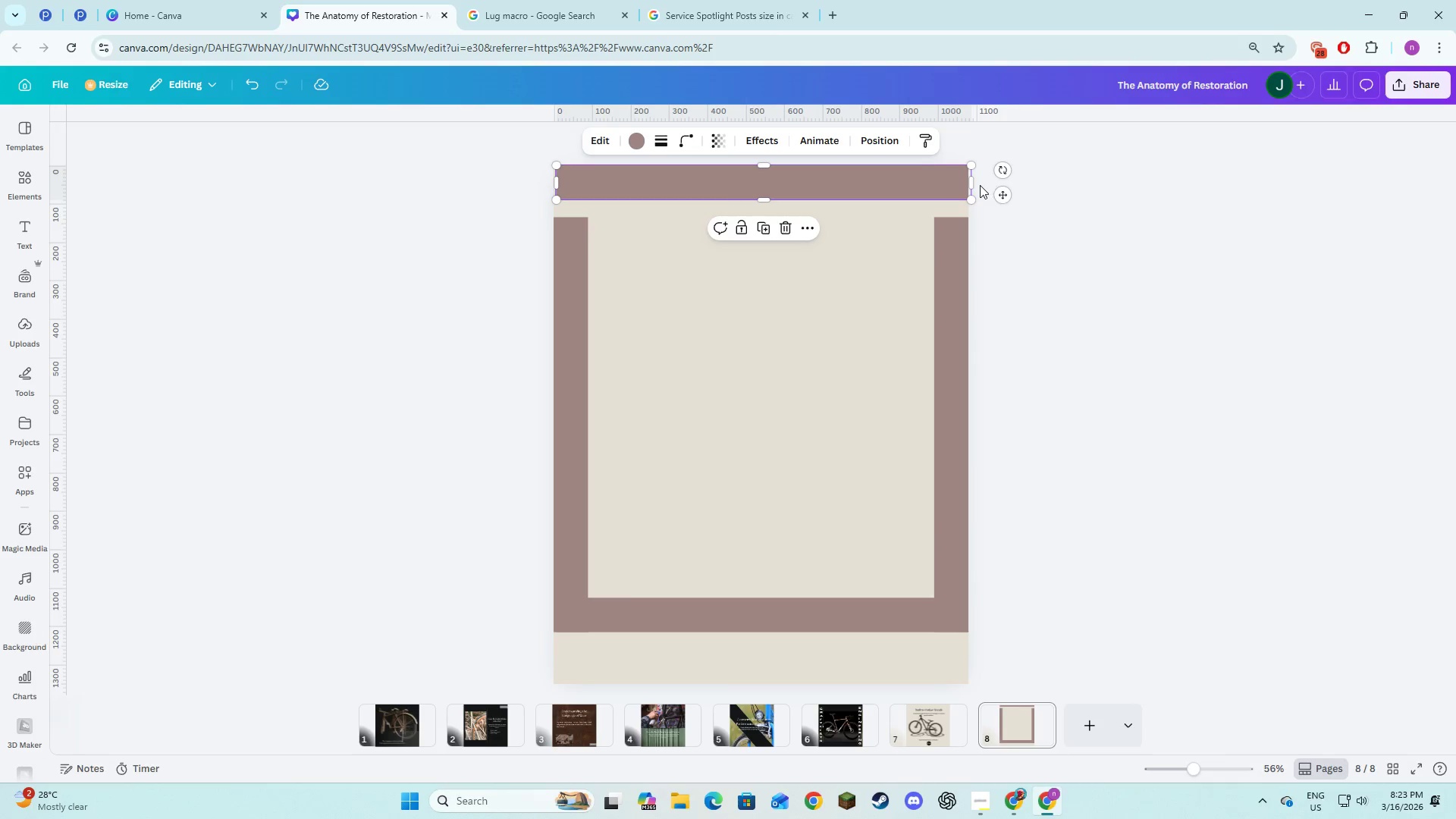 
left_click_drag(start_coordinate=[946, 266], to_coordinate=[945, 216])
 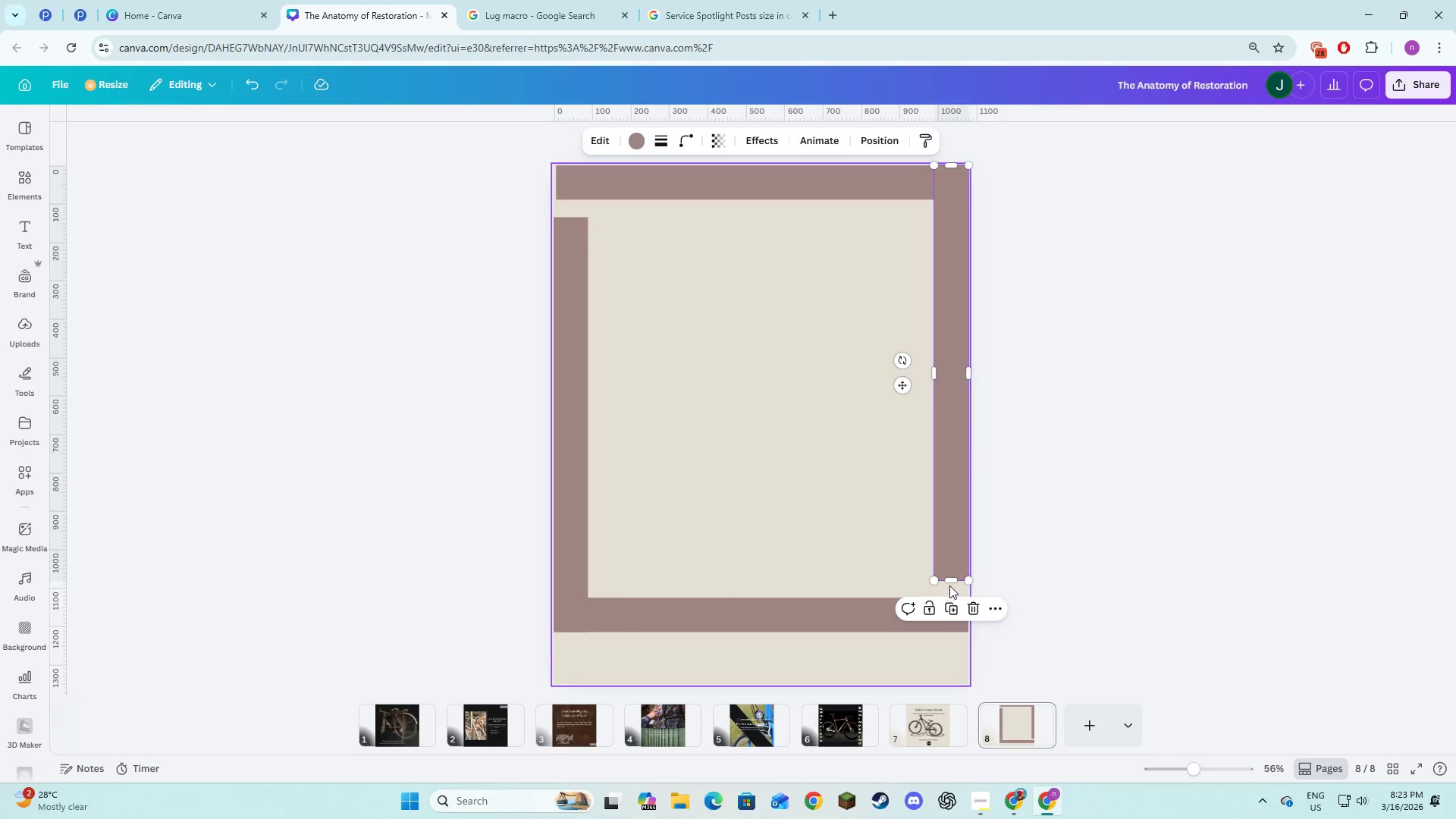 
left_click_drag(start_coordinate=[949, 582], to_coordinate=[949, 682])
 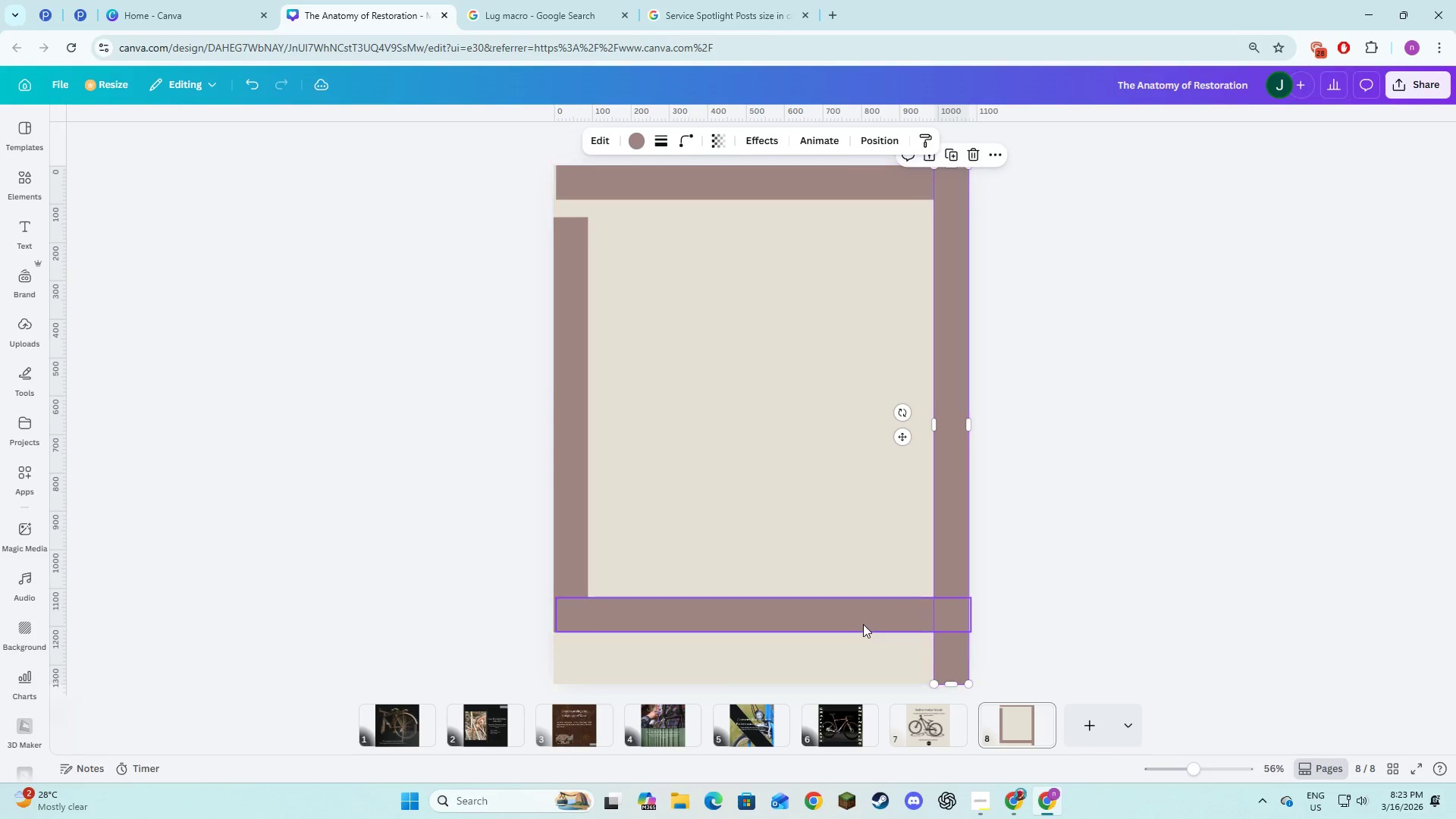 
left_click([858, 619])
 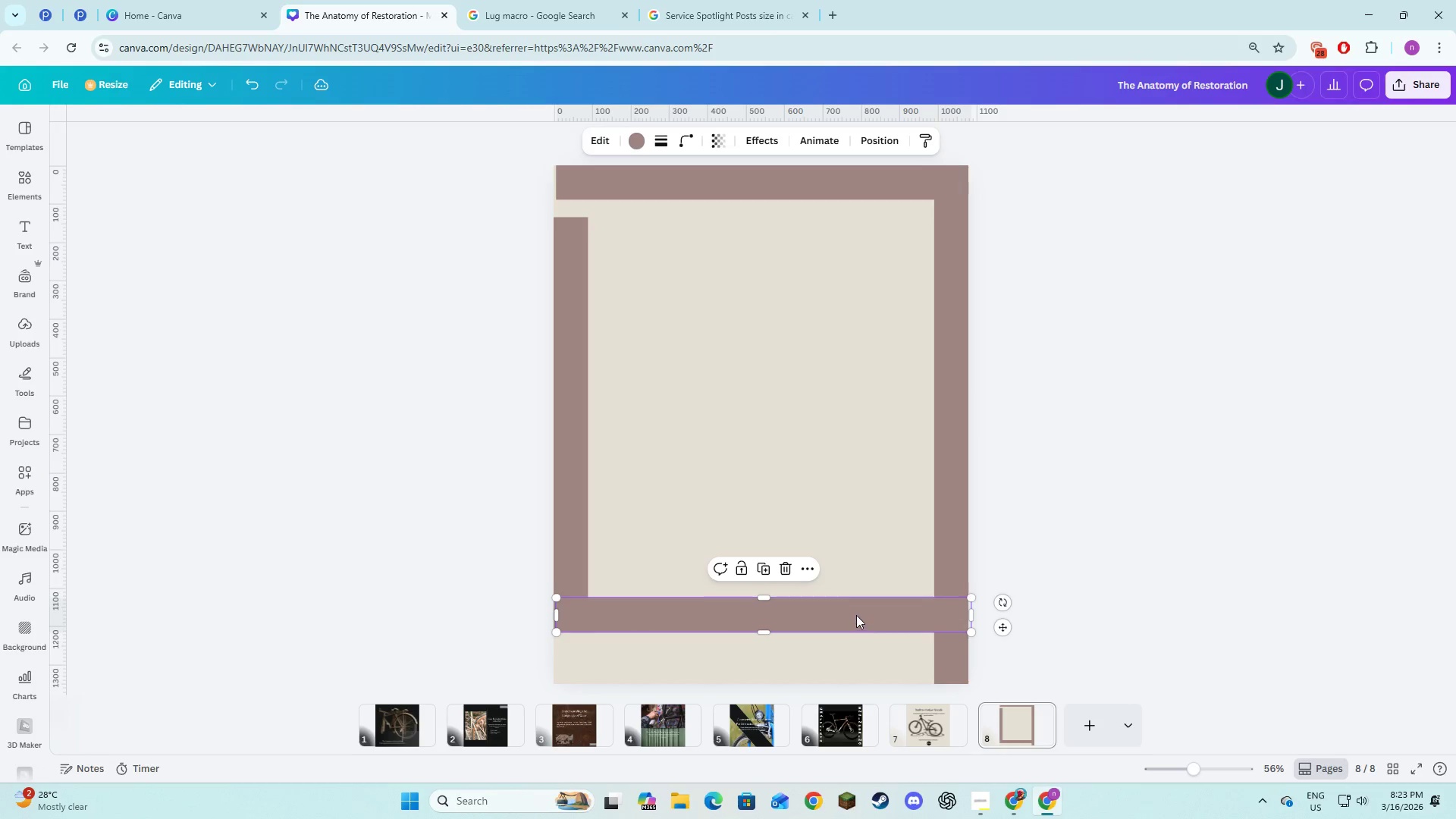 
left_click_drag(start_coordinate=[856, 615], to_coordinate=[856, 666])
 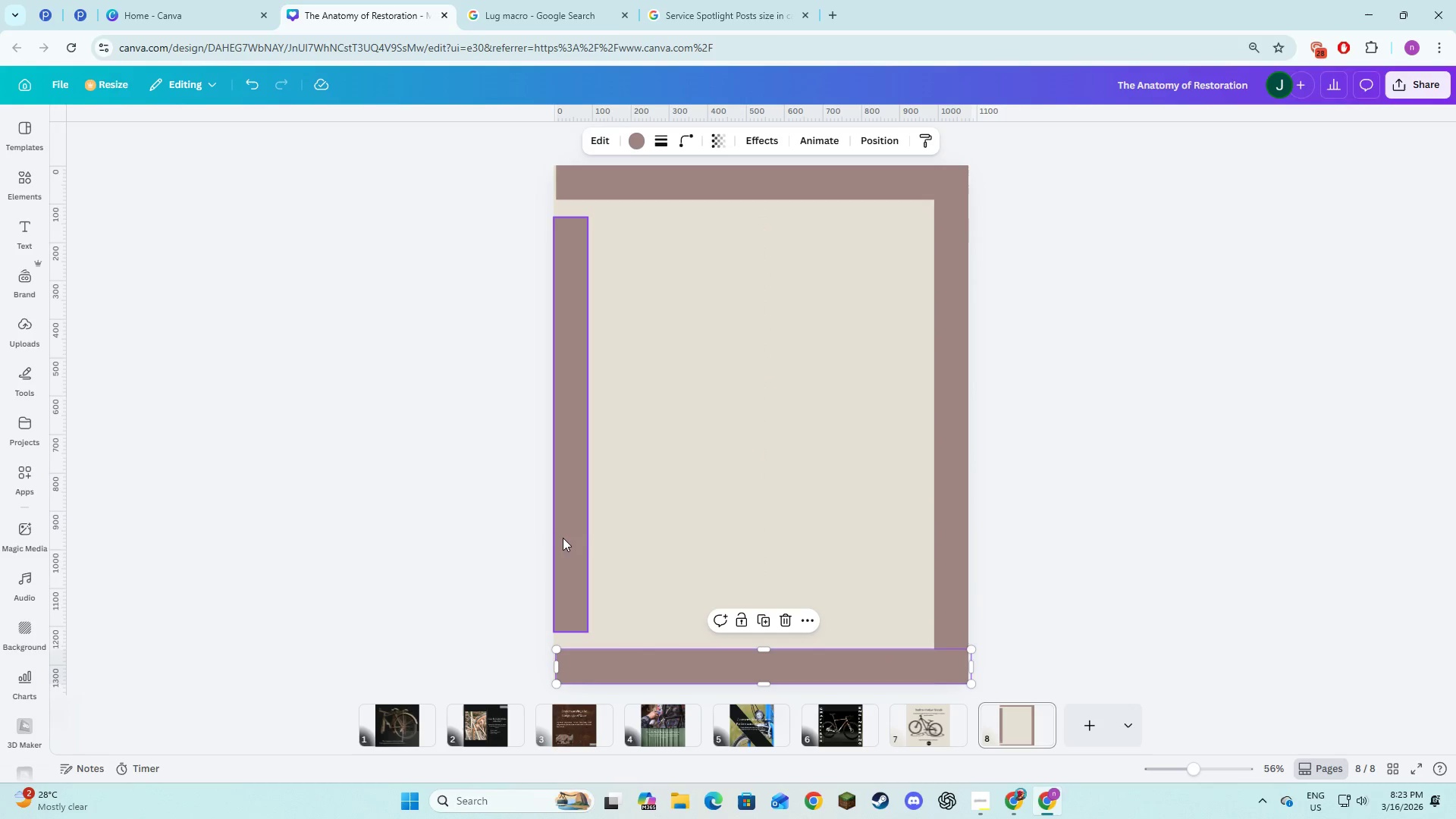 
left_click([573, 541])
 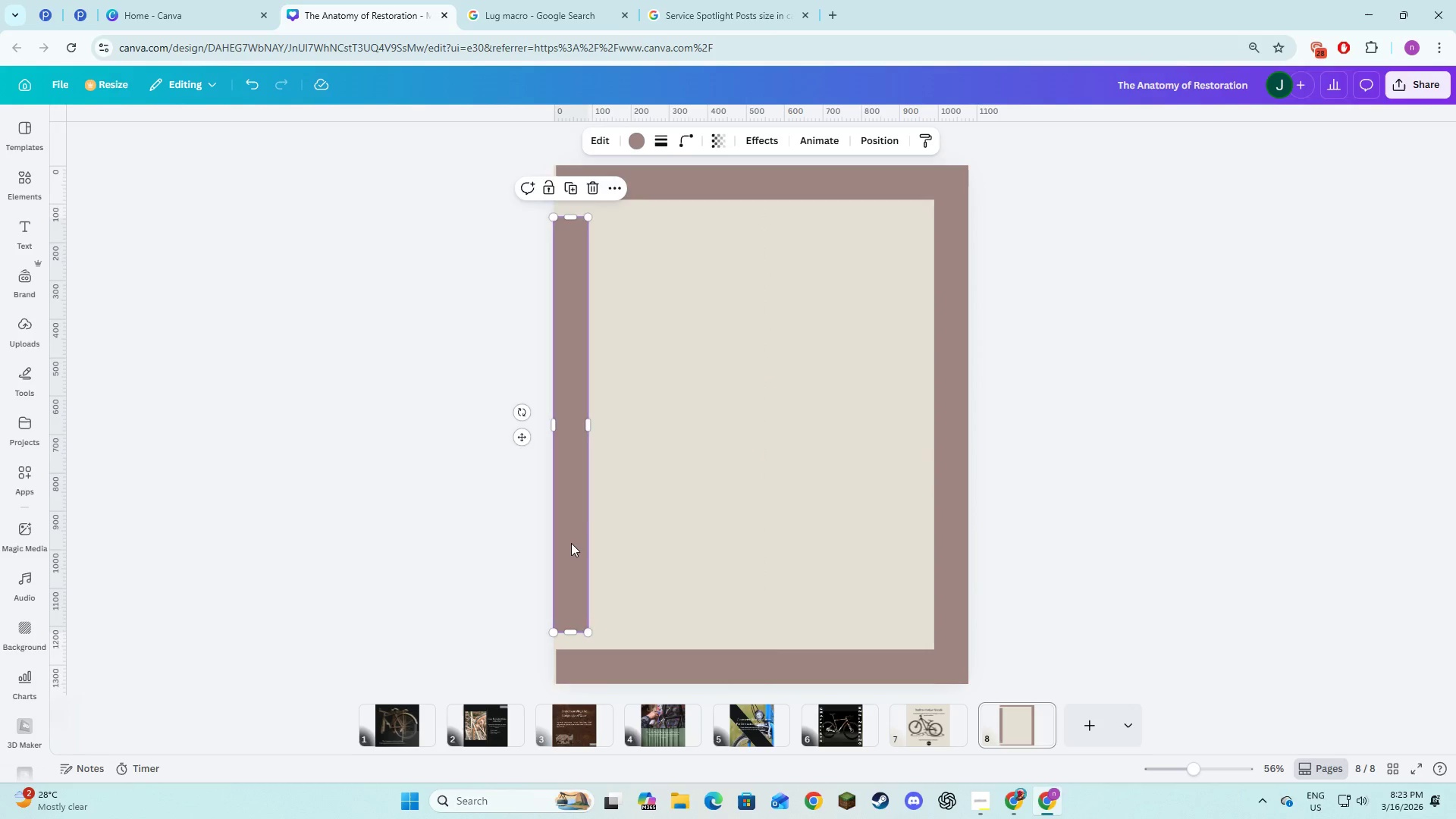 
left_click_drag(start_coordinate=[571, 550], to_coordinate=[573, 502])
 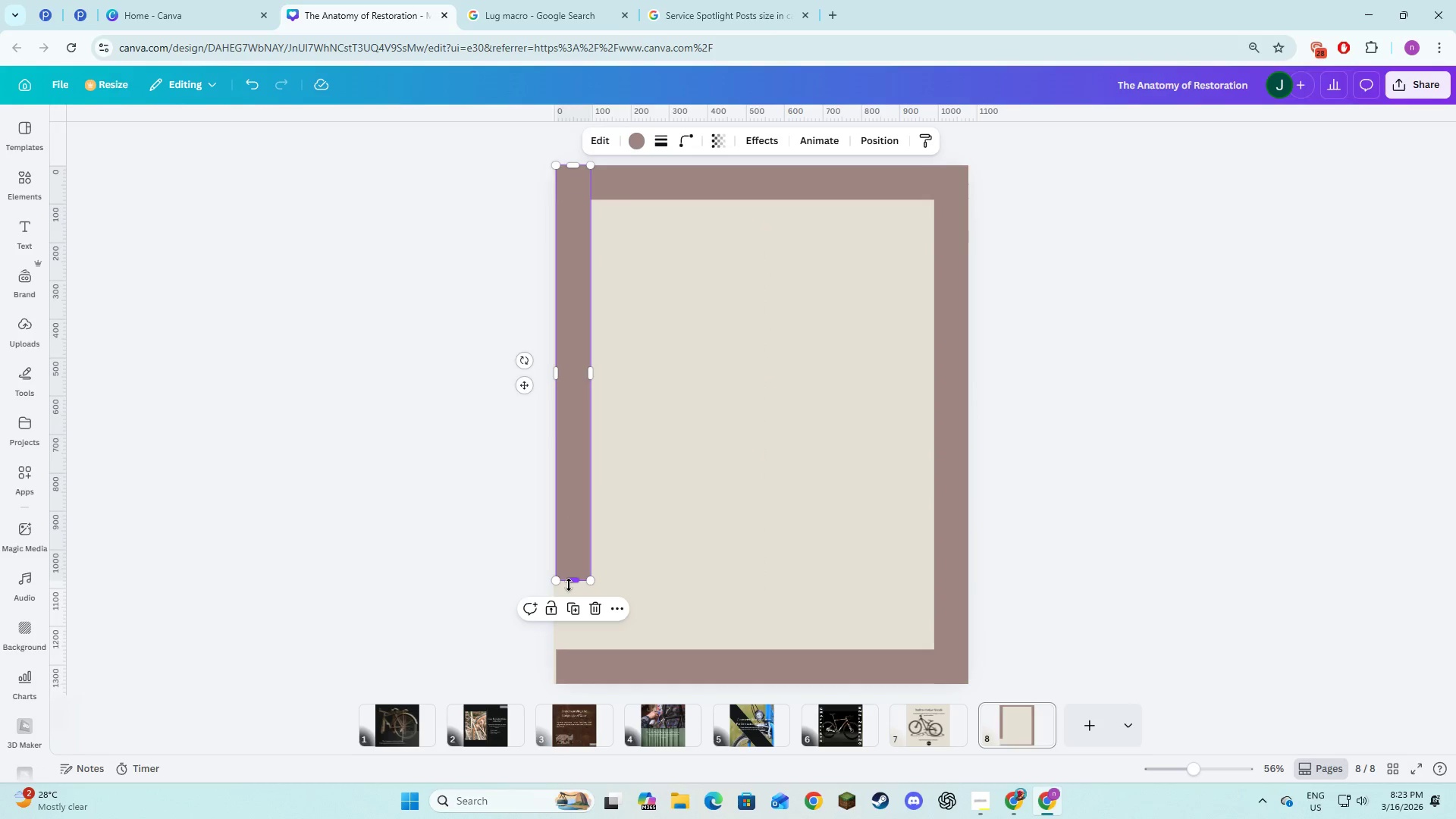 
left_click_drag(start_coordinate=[570, 583], to_coordinate=[579, 685])
 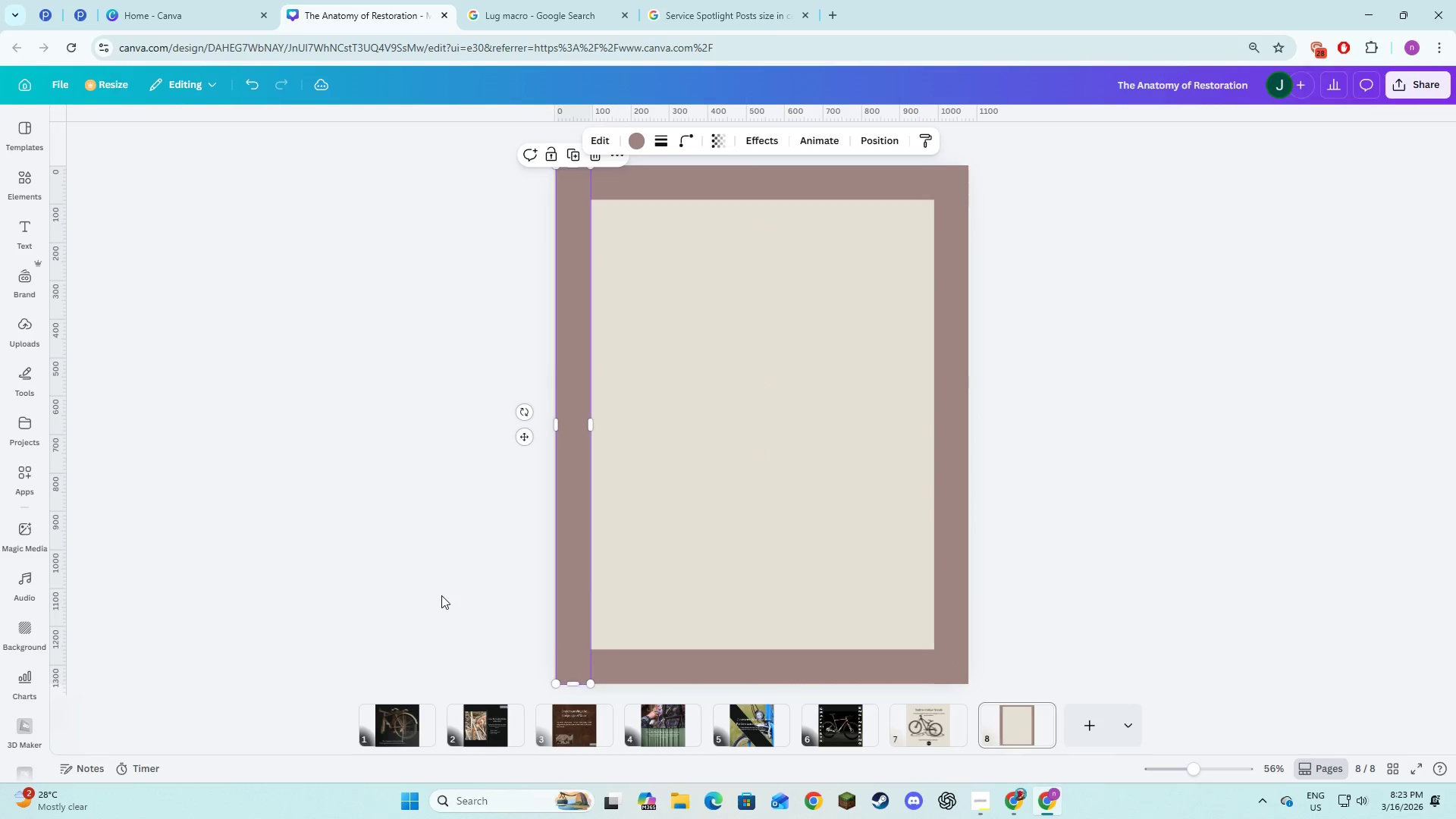 
left_click([441, 595])
 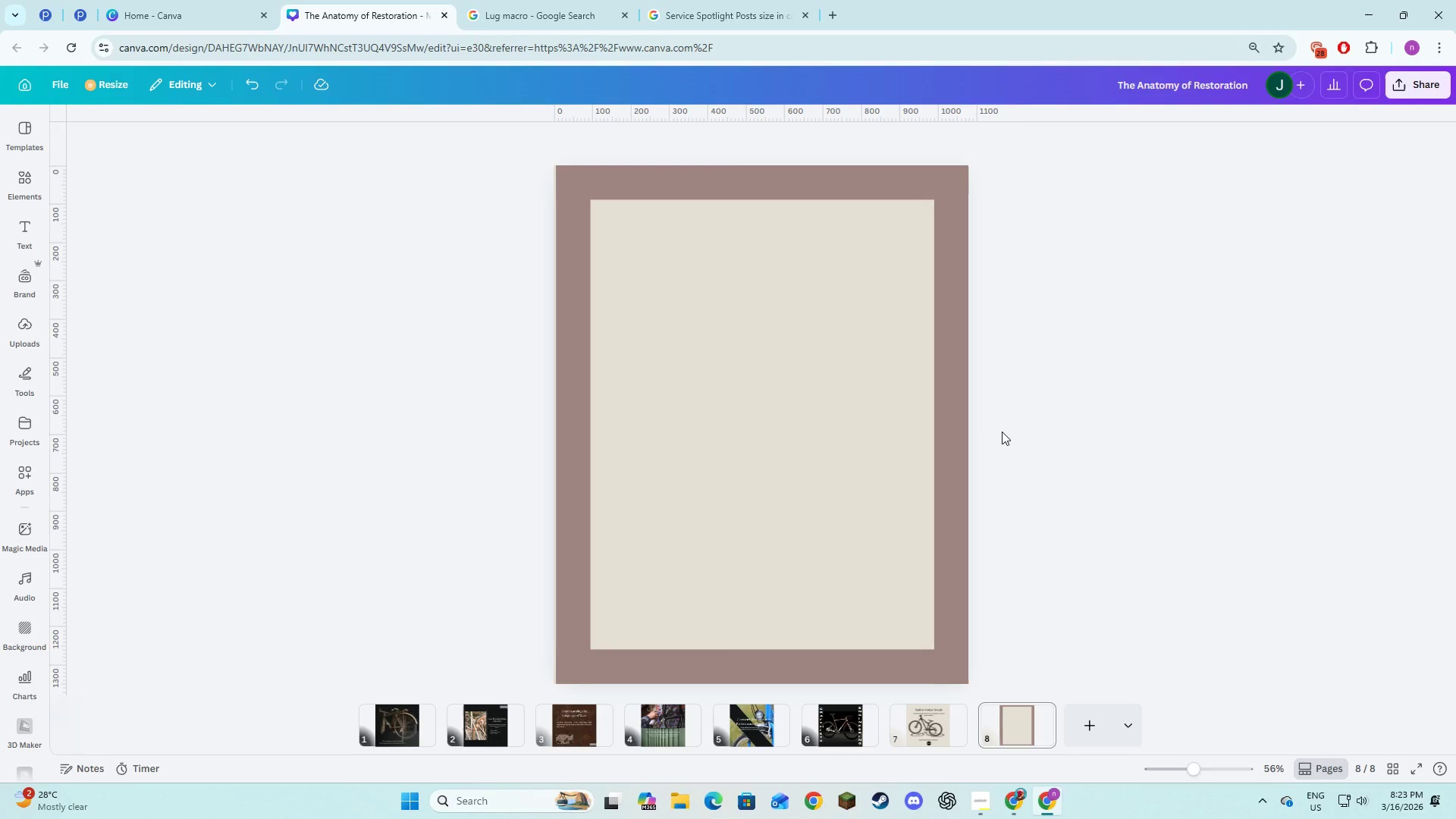 
left_click([1002, 431])
 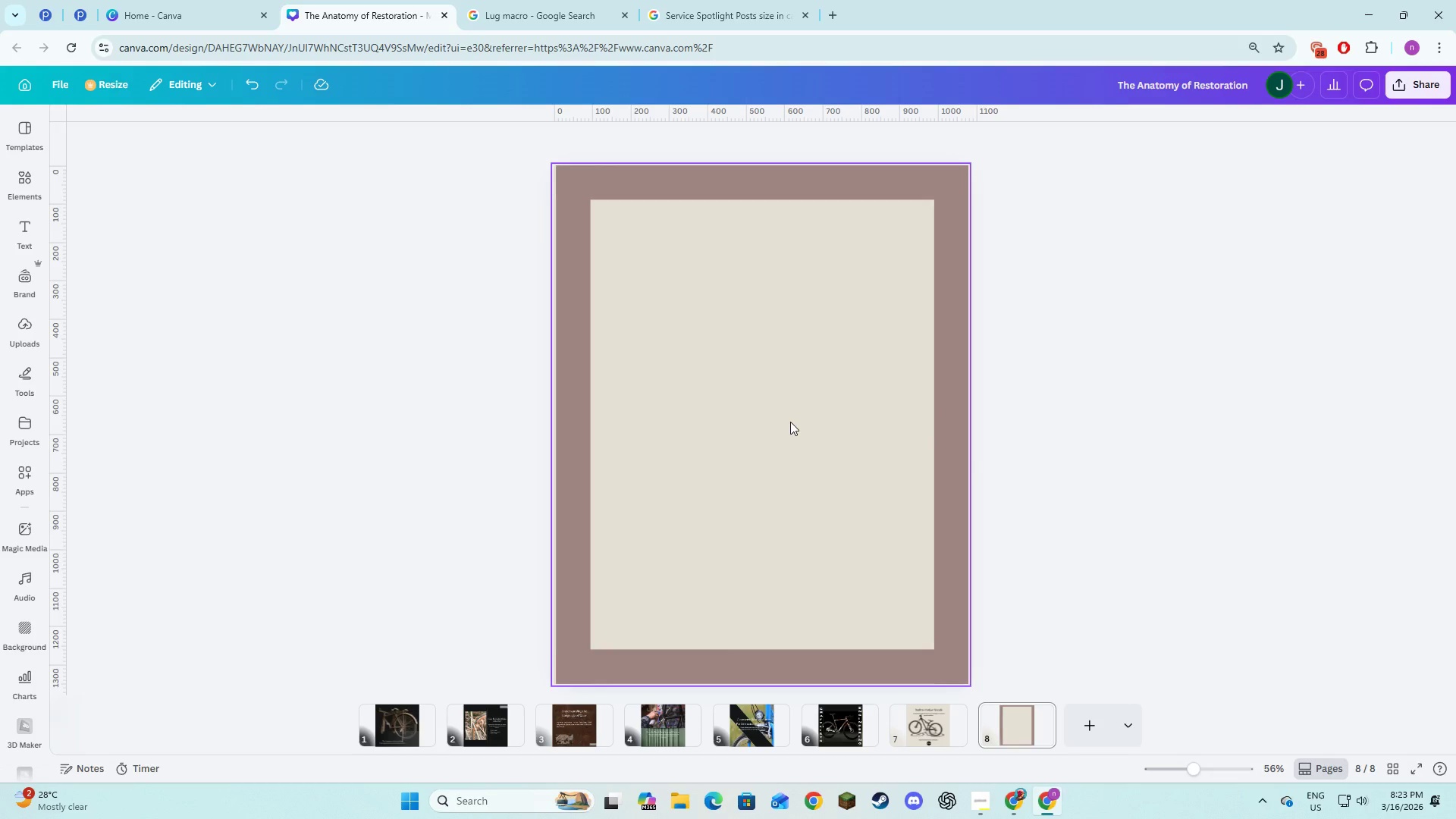 
left_click([790, 422])
 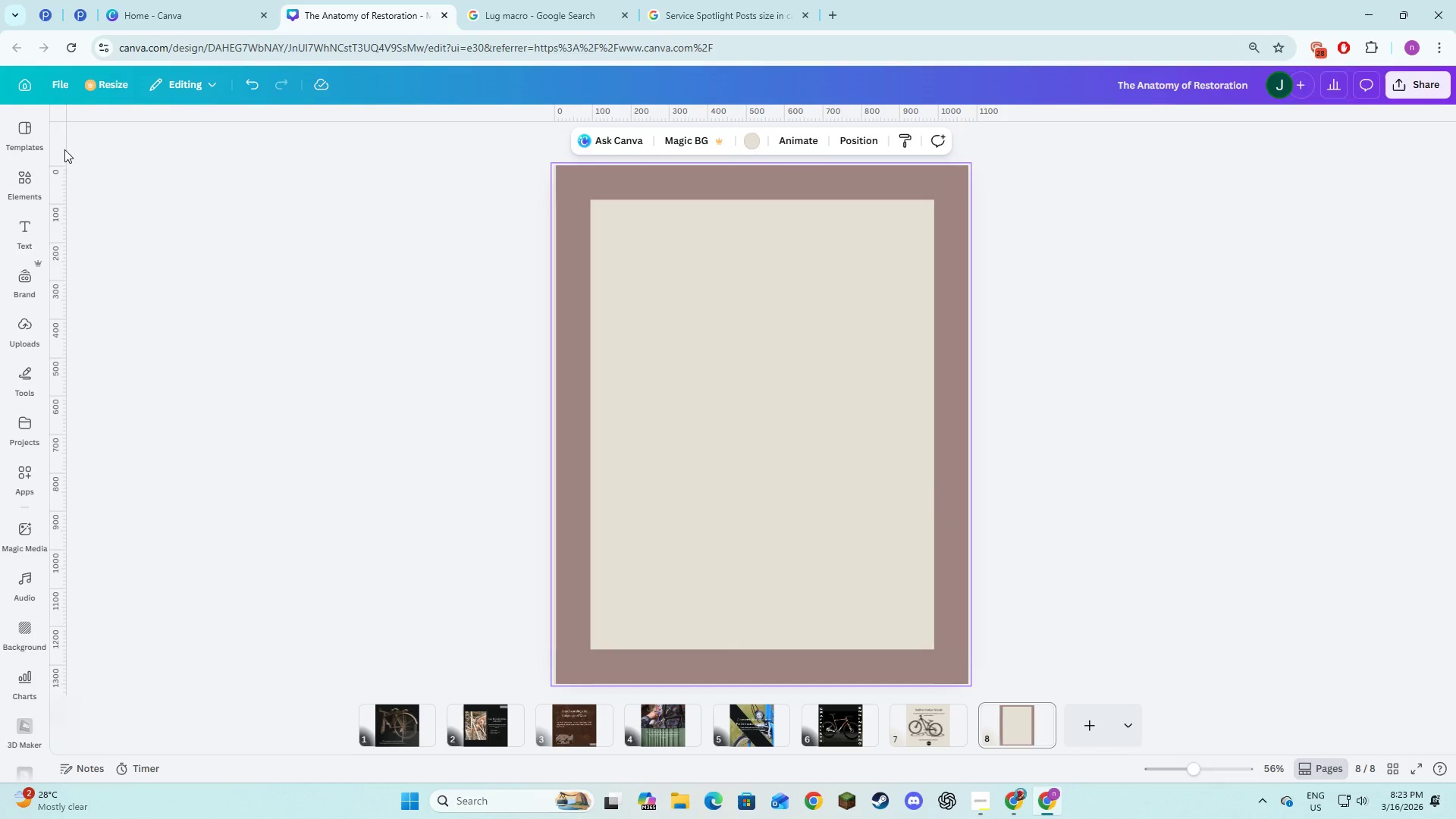 
left_click([24, 184])
 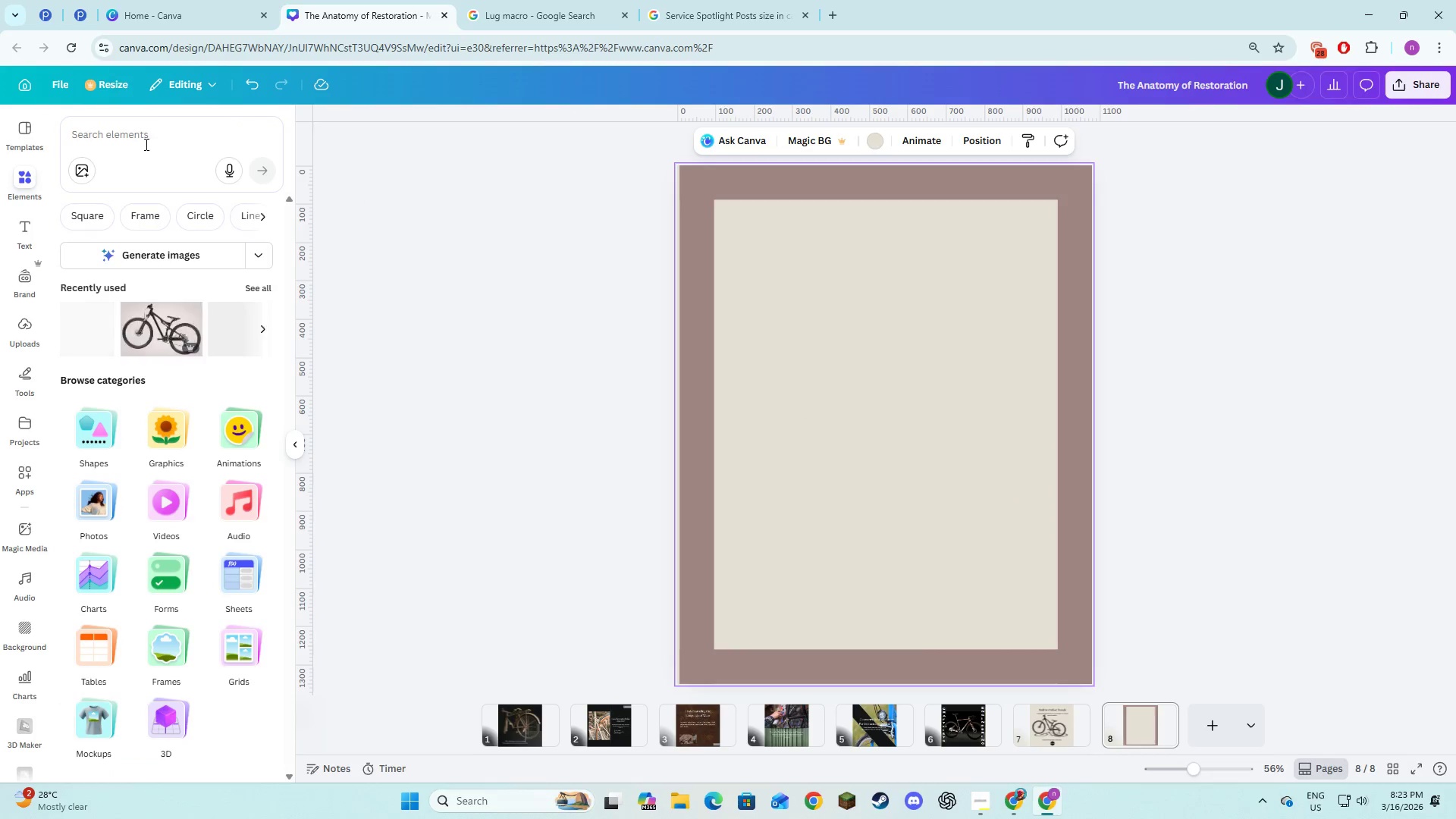 
left_click([145, 144])
 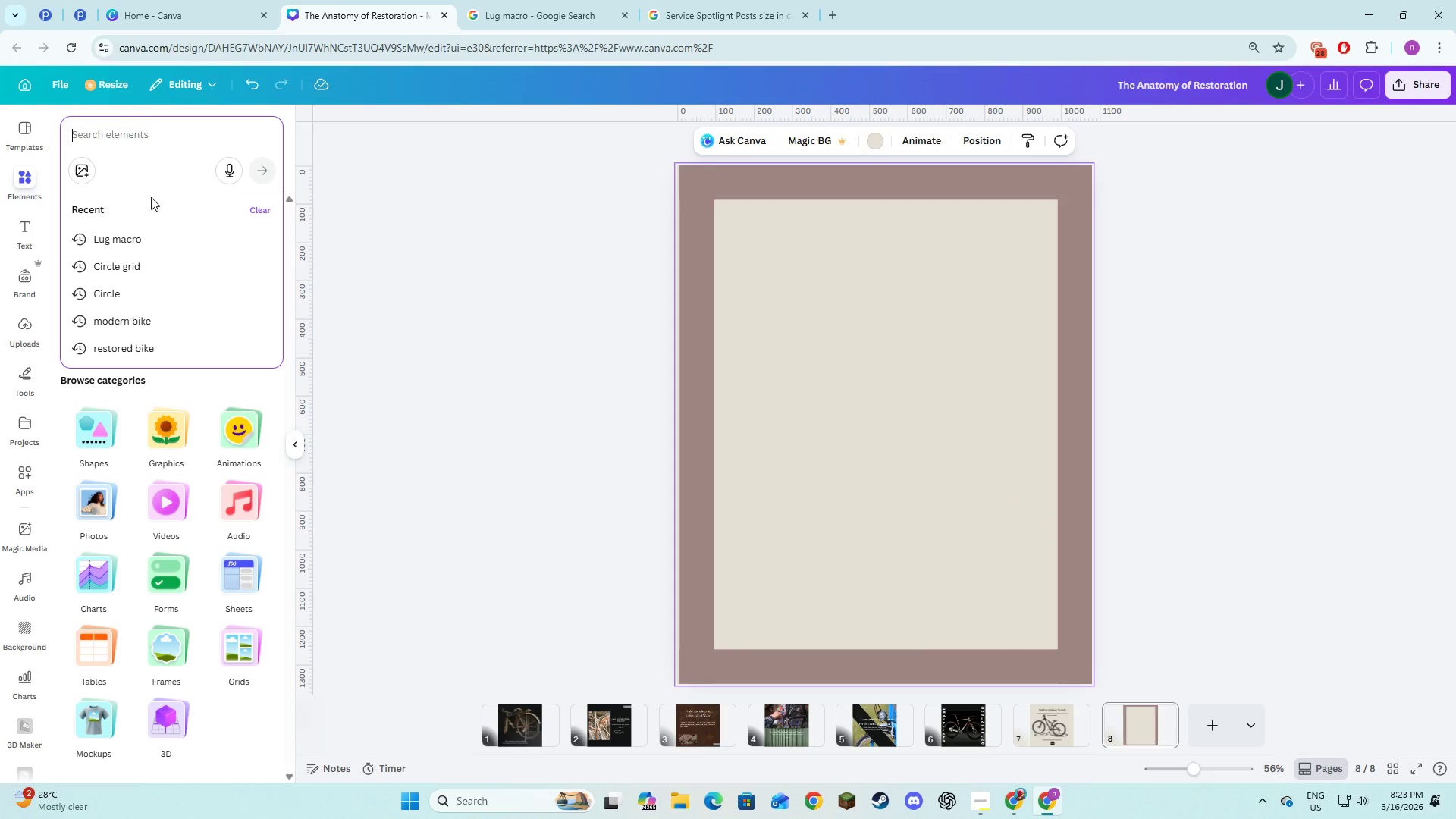 
left_click([148, 234])
 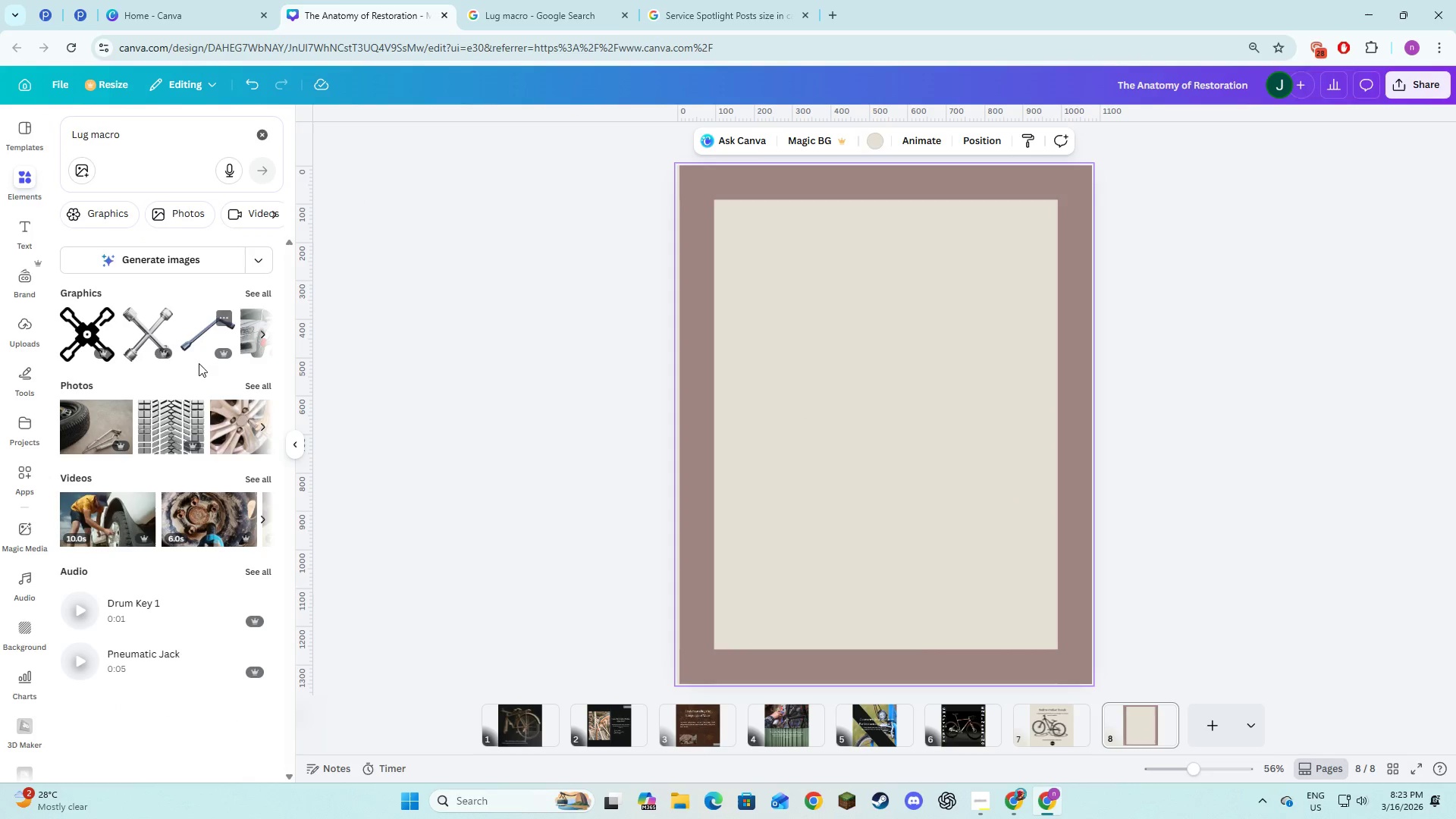 
left_click([253, 381])
 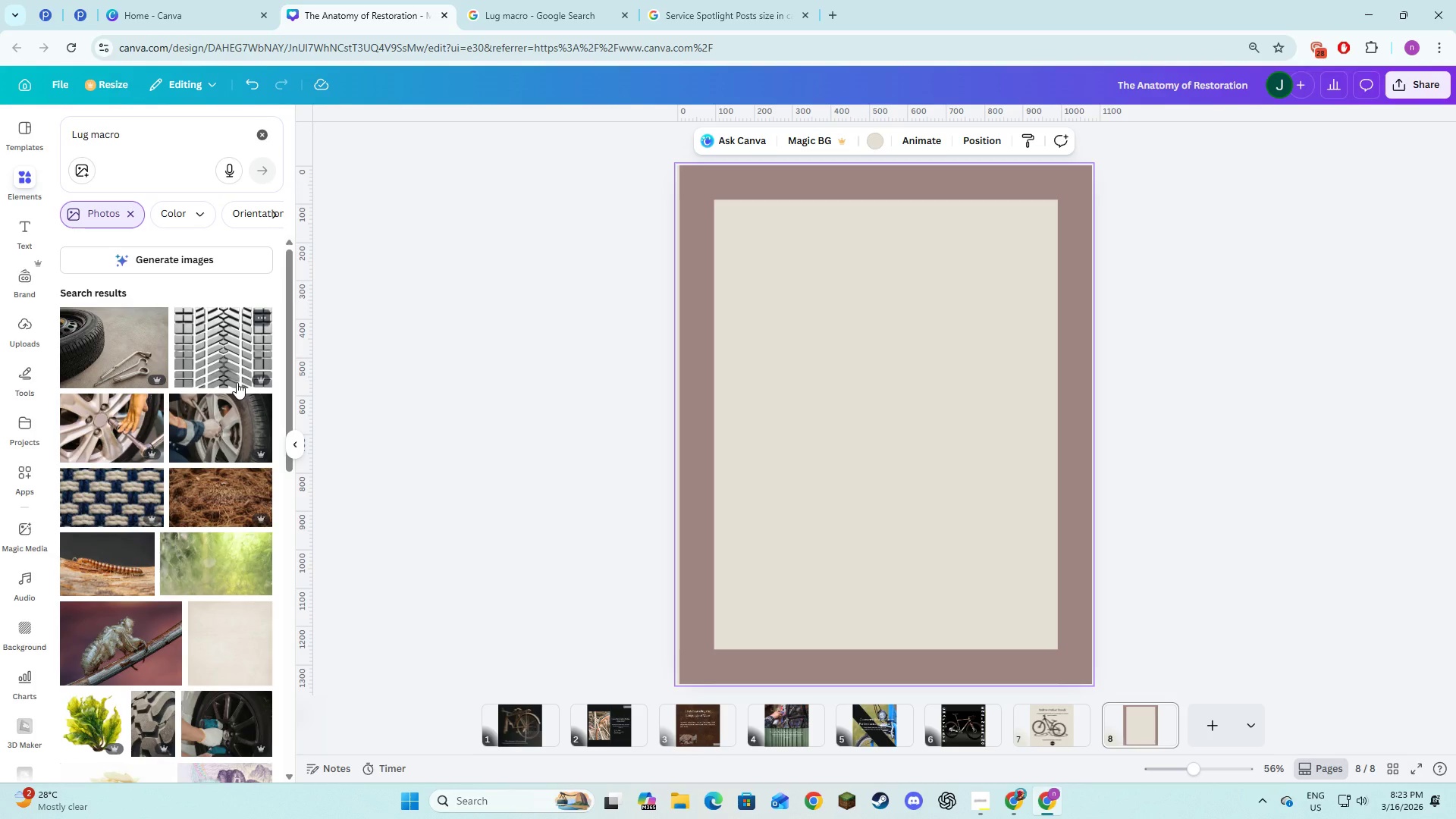 
scroll: coordinate [160, 460], scroll_direction: down, amount: 9.0
 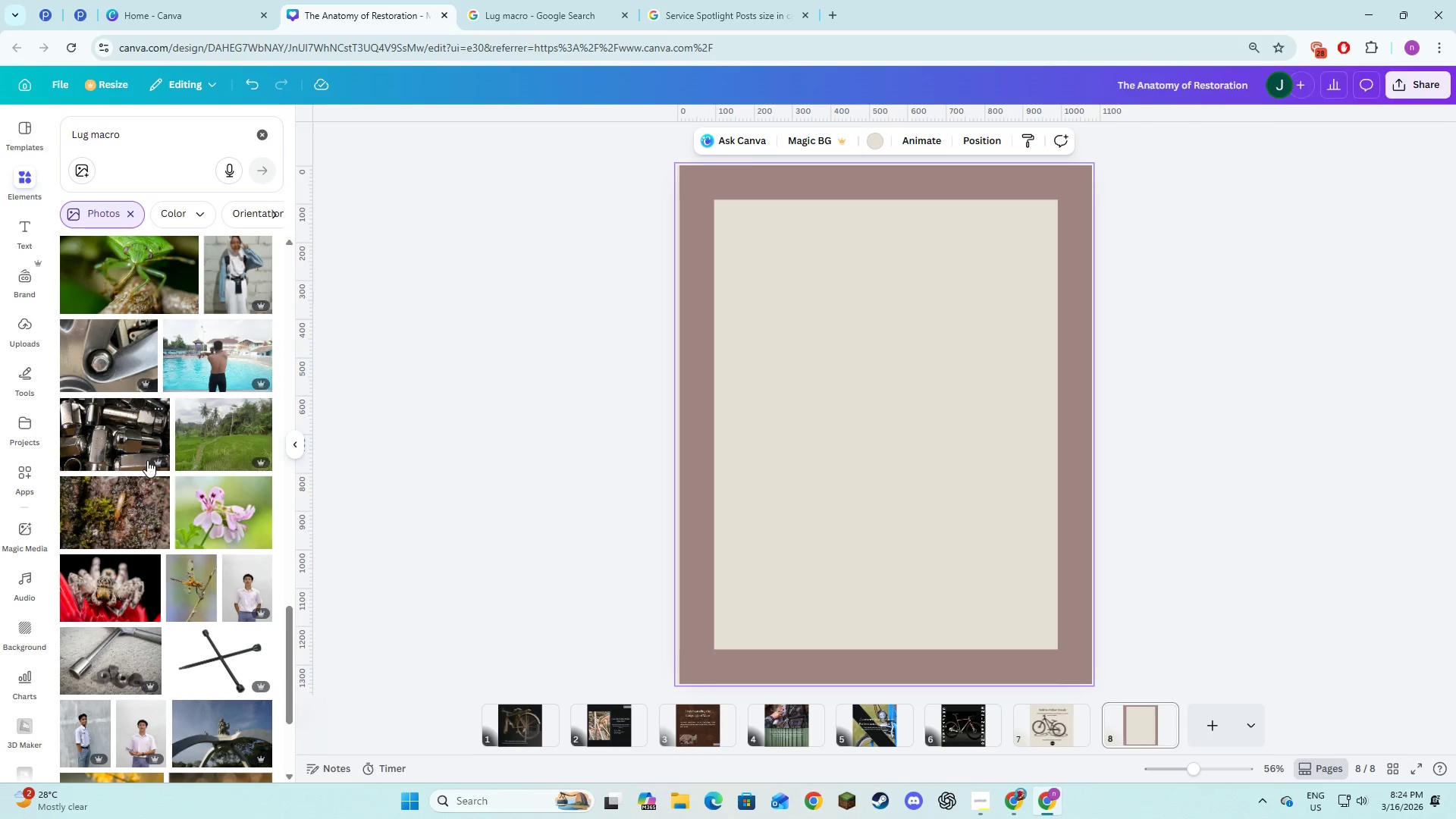 
left_click([109, 435])
 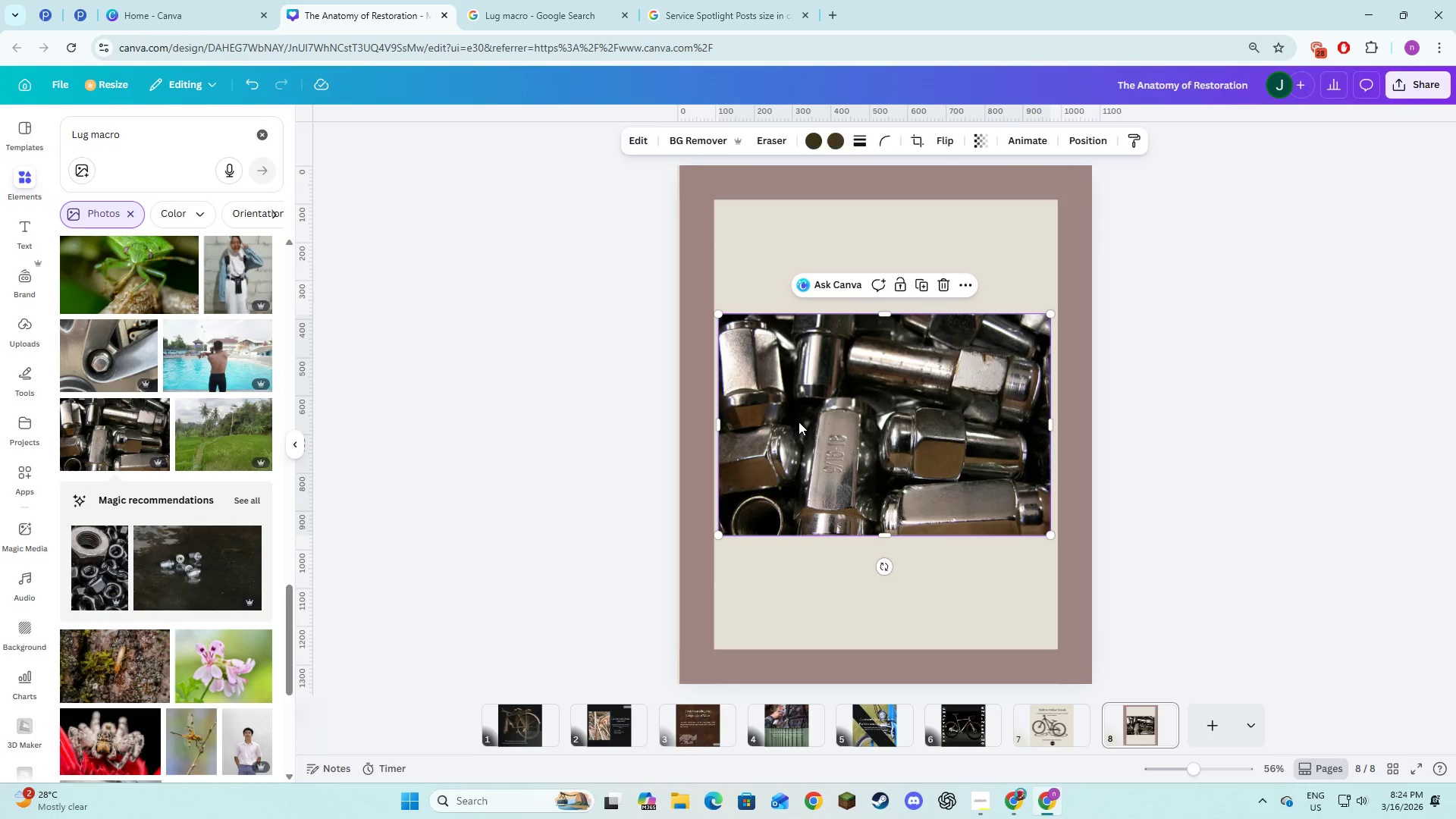 
left_click_drag(start_coordinate=[810, 446], to_coordinate=[791, 373])
 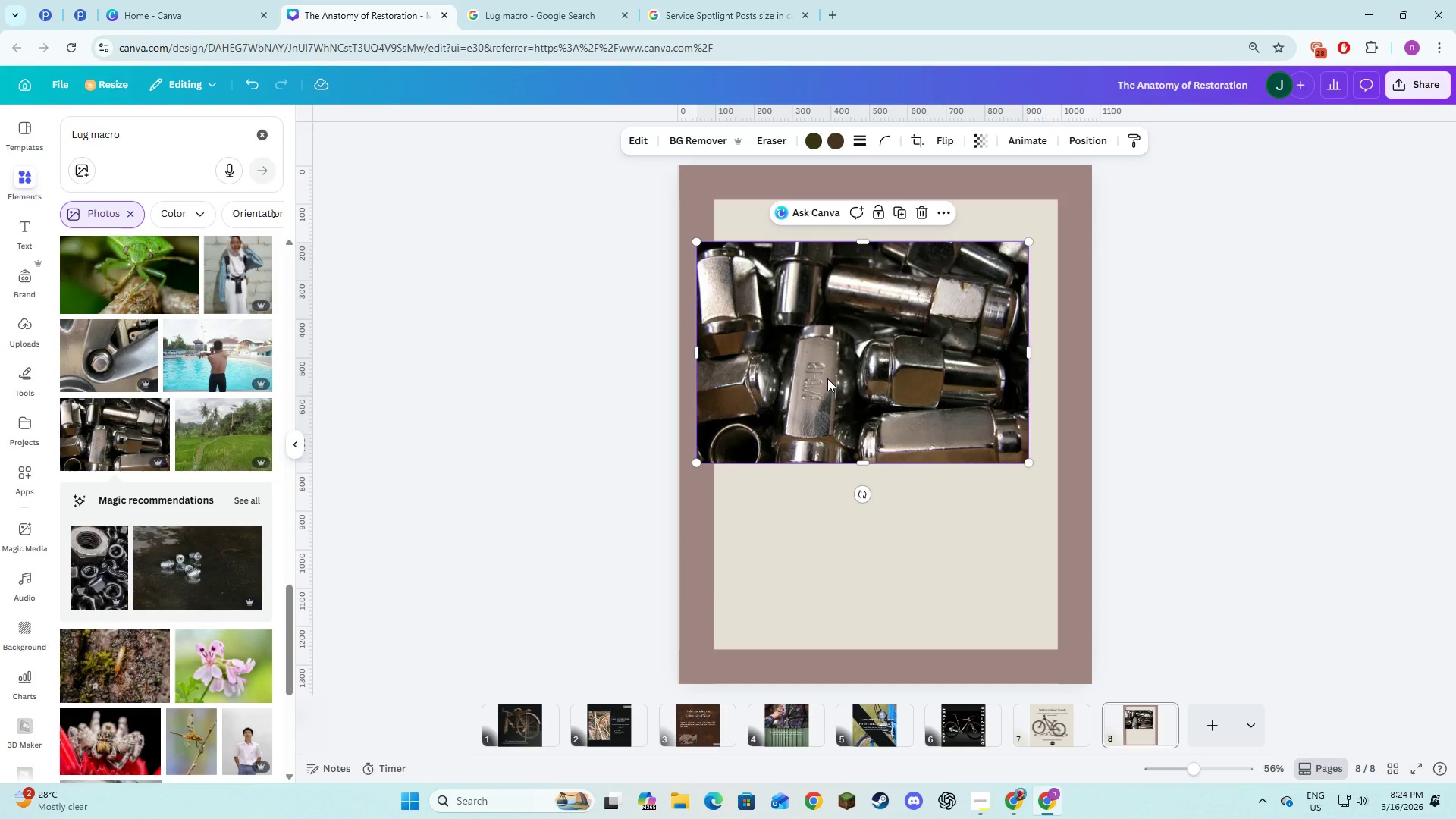 
left_click_drag(start_coordinate=[846, 380], to_coordinate=[838, 375])
 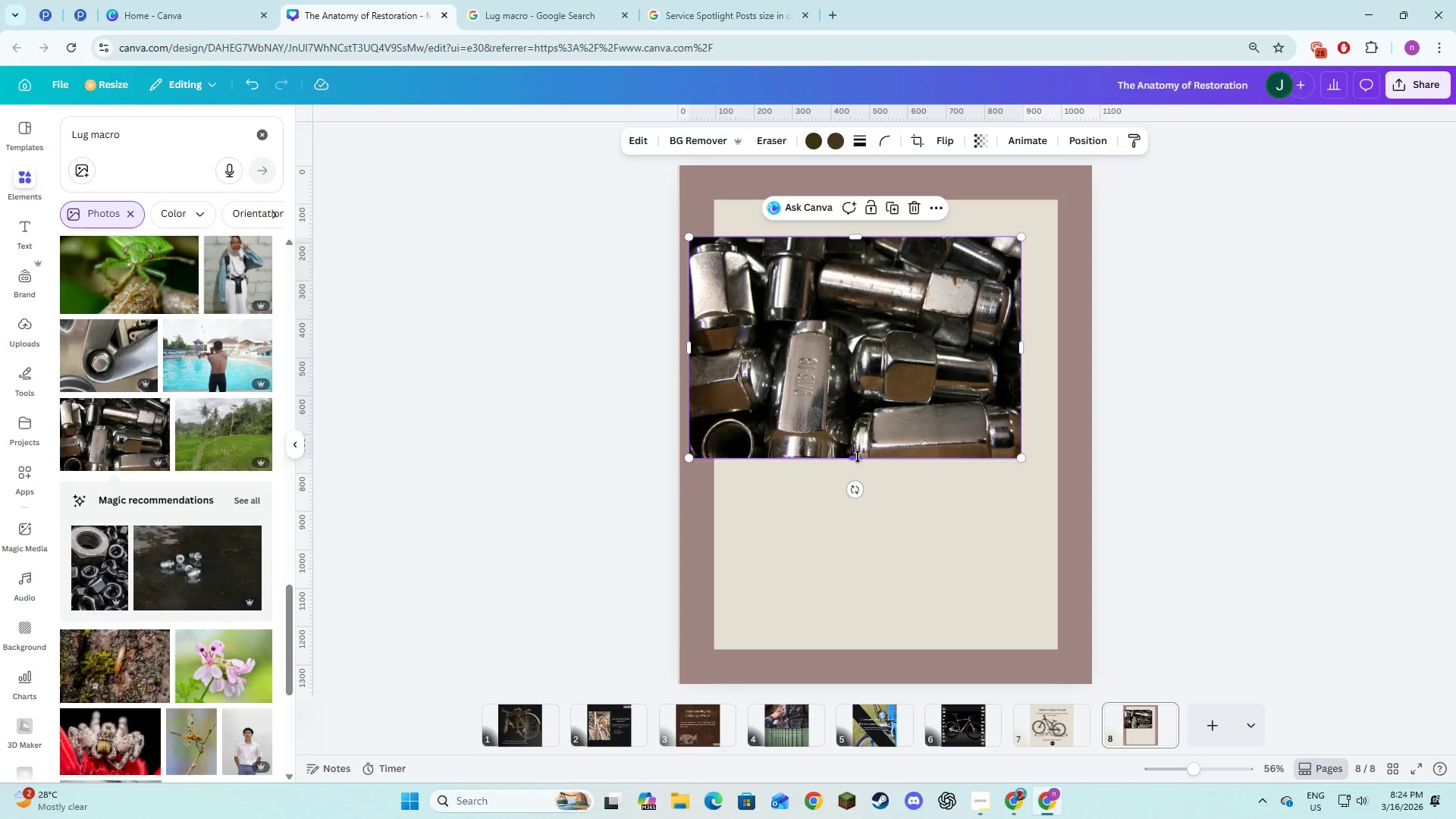 
left_click_drag(start_coordinate=[858, 457], to_coordinate=[845, 647])
 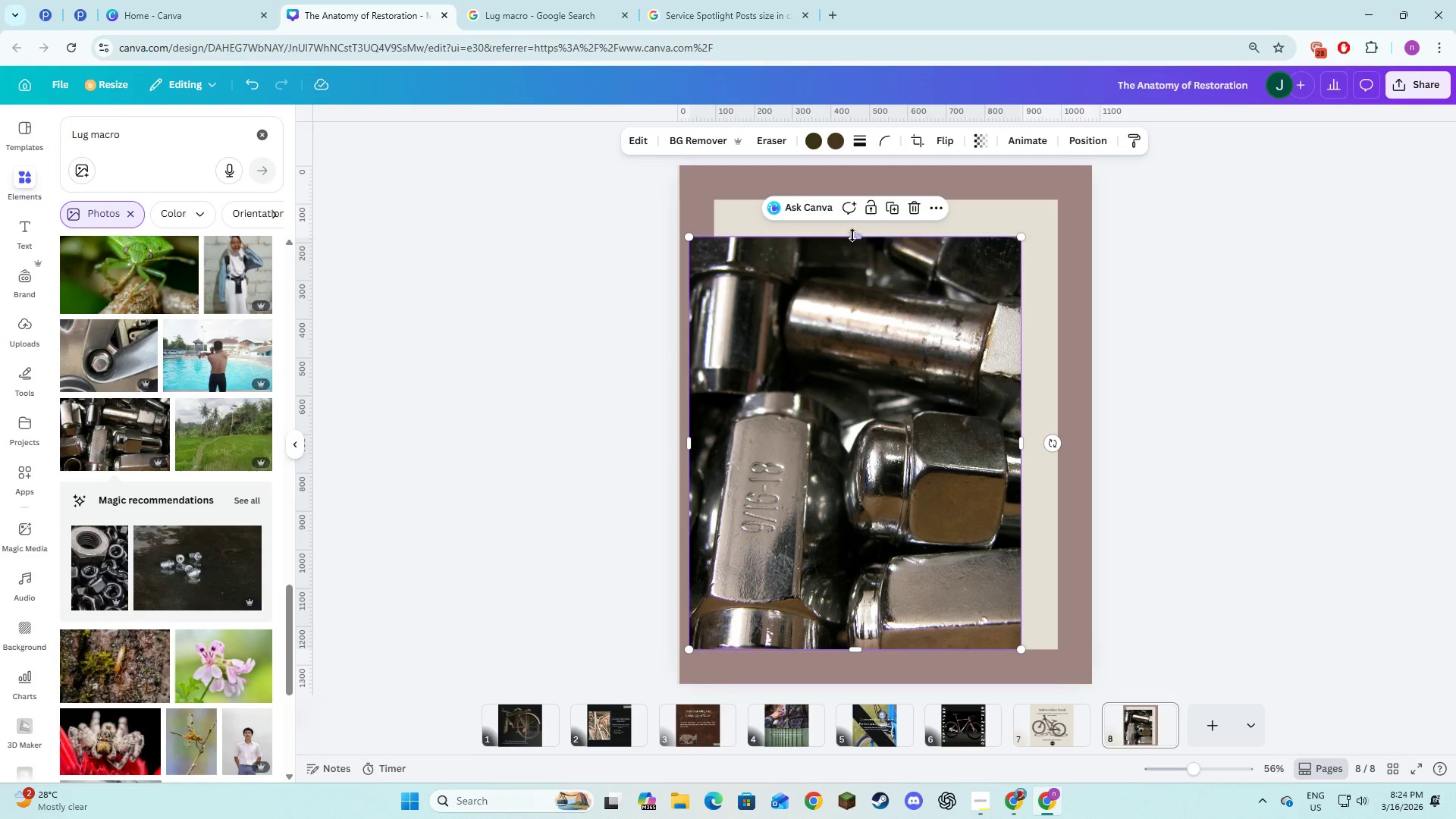 
left_click_drag(start_coordinate=[852, 235], to_coordinate=[849, 199])
 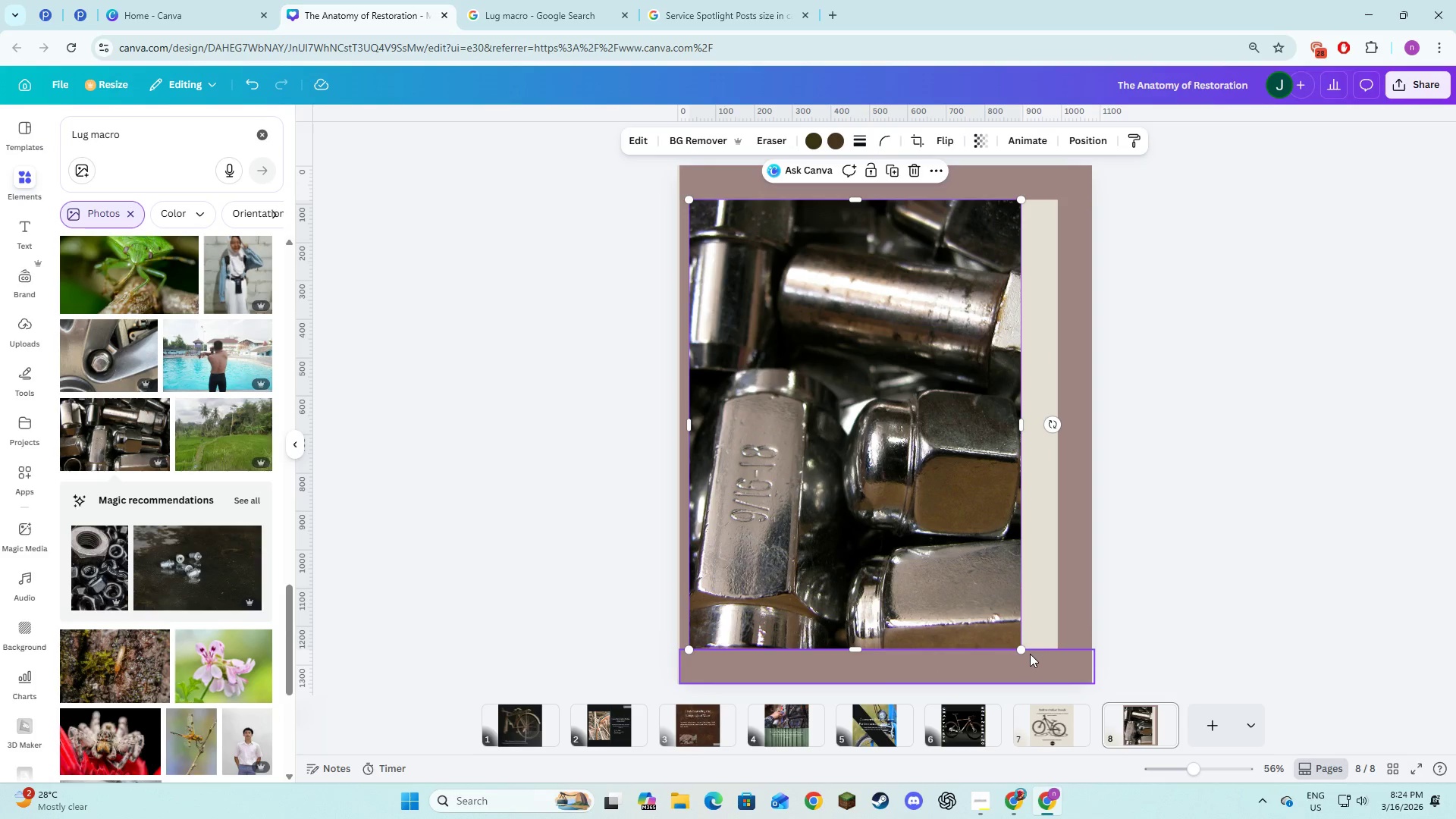 
left_click_drag(start_coordinate=[1020, 650], to_coordinate=[864, 590])
 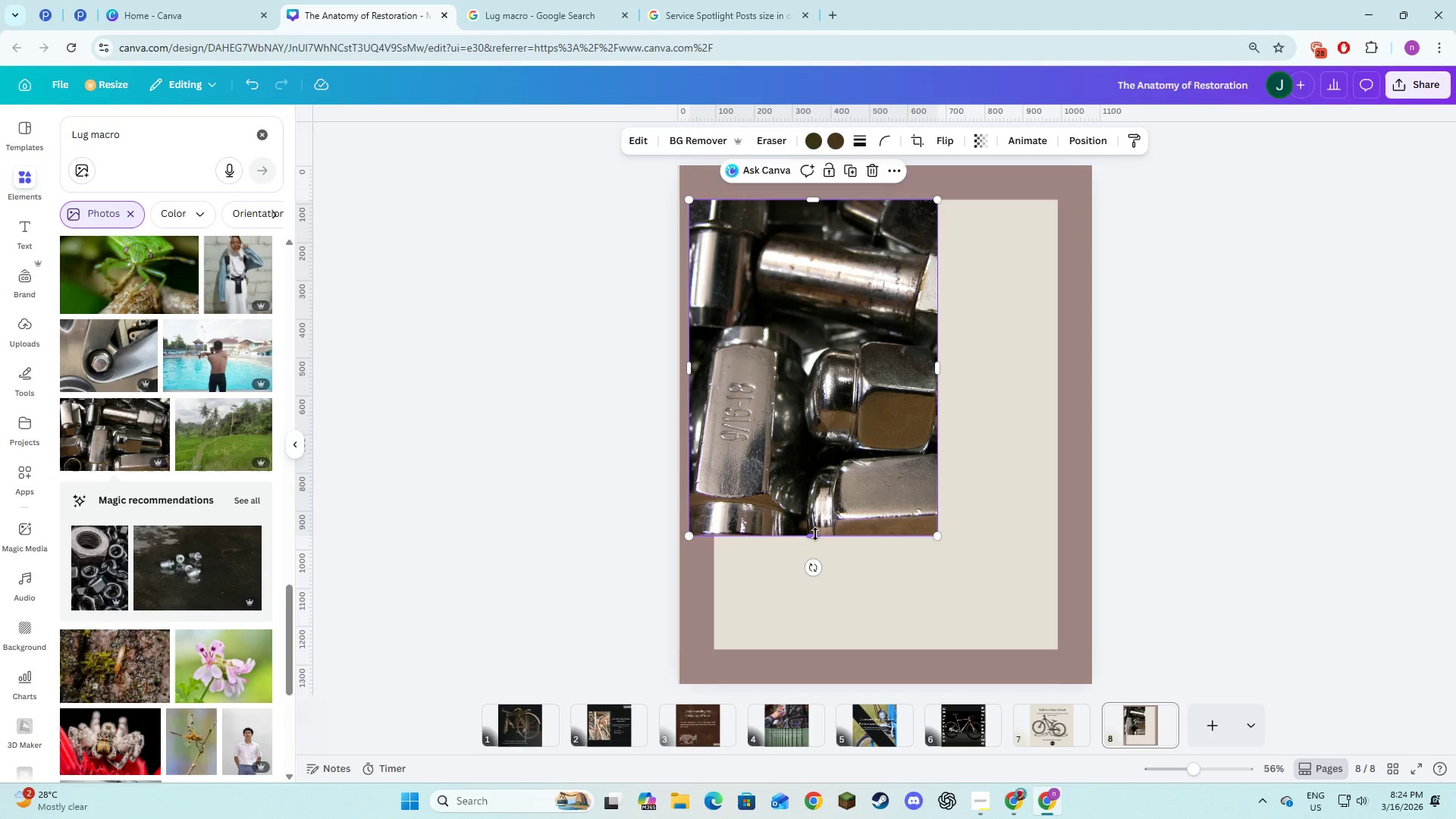 
left_click_drag(start_coordinate=[815, 534], to_coordinate=[813, 647])
 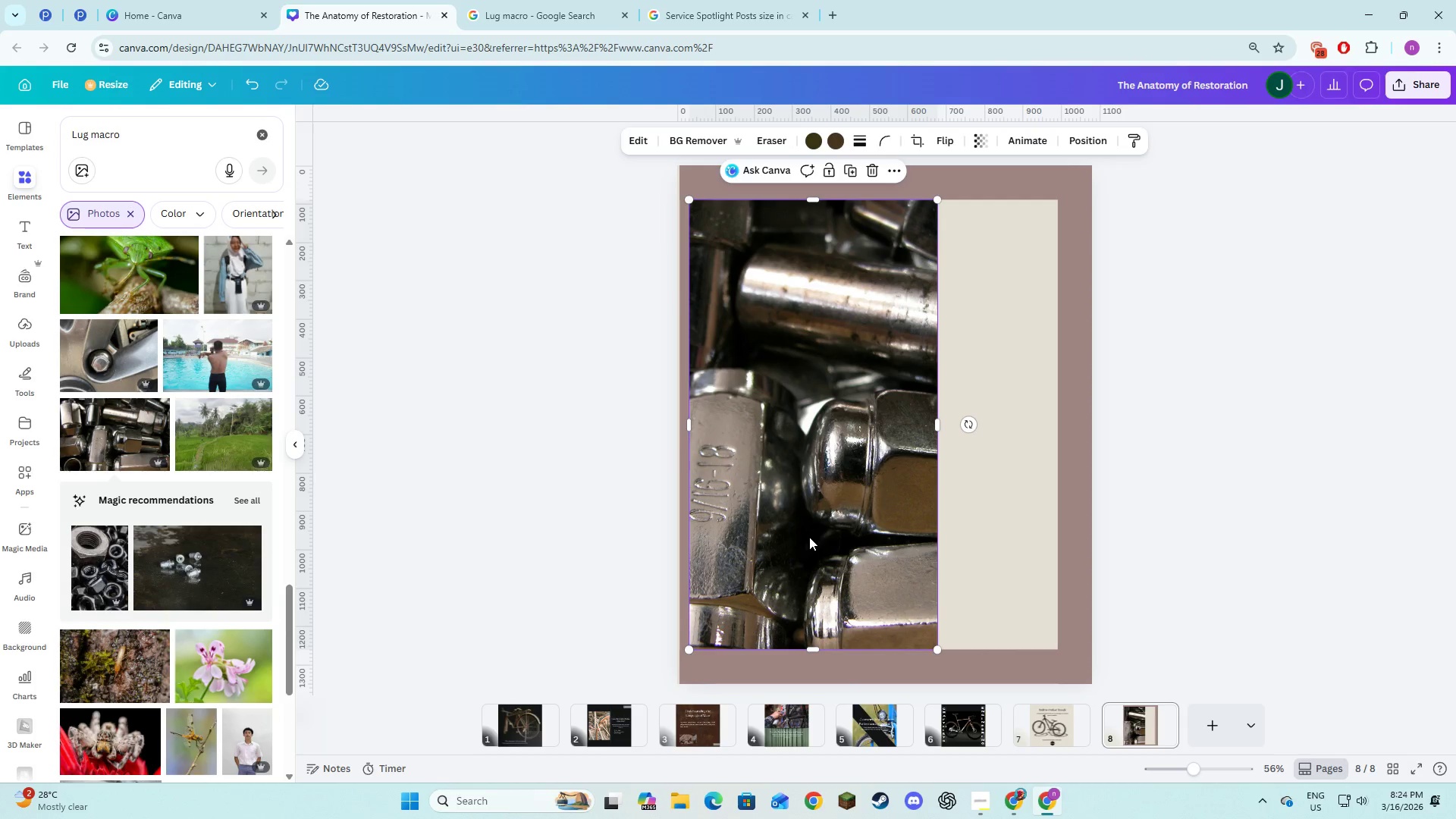 
double_click([809, 537])
 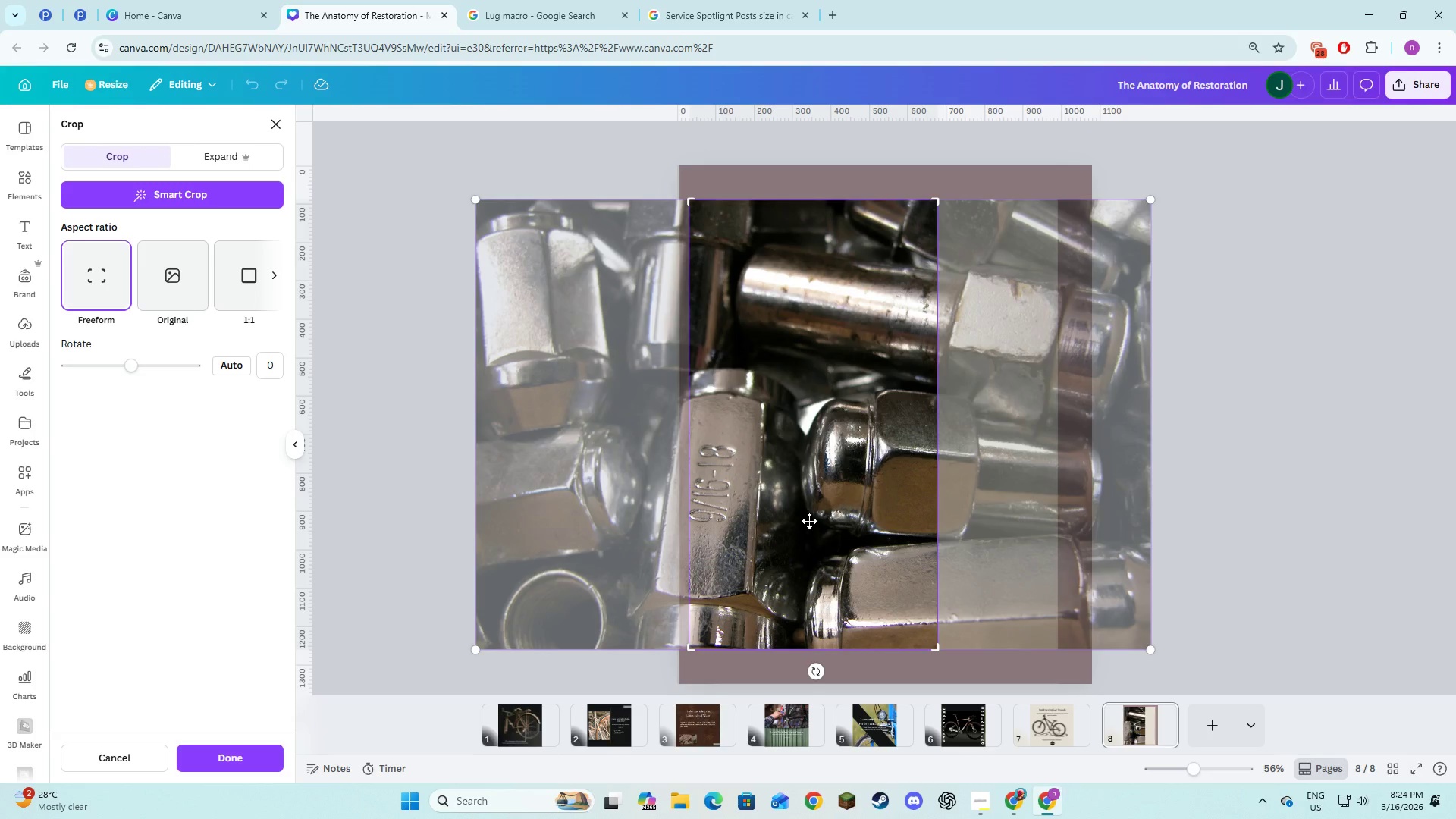 
left_click_drag(start_coordinate=[811, 511], to_coordinate=[994, 510])
 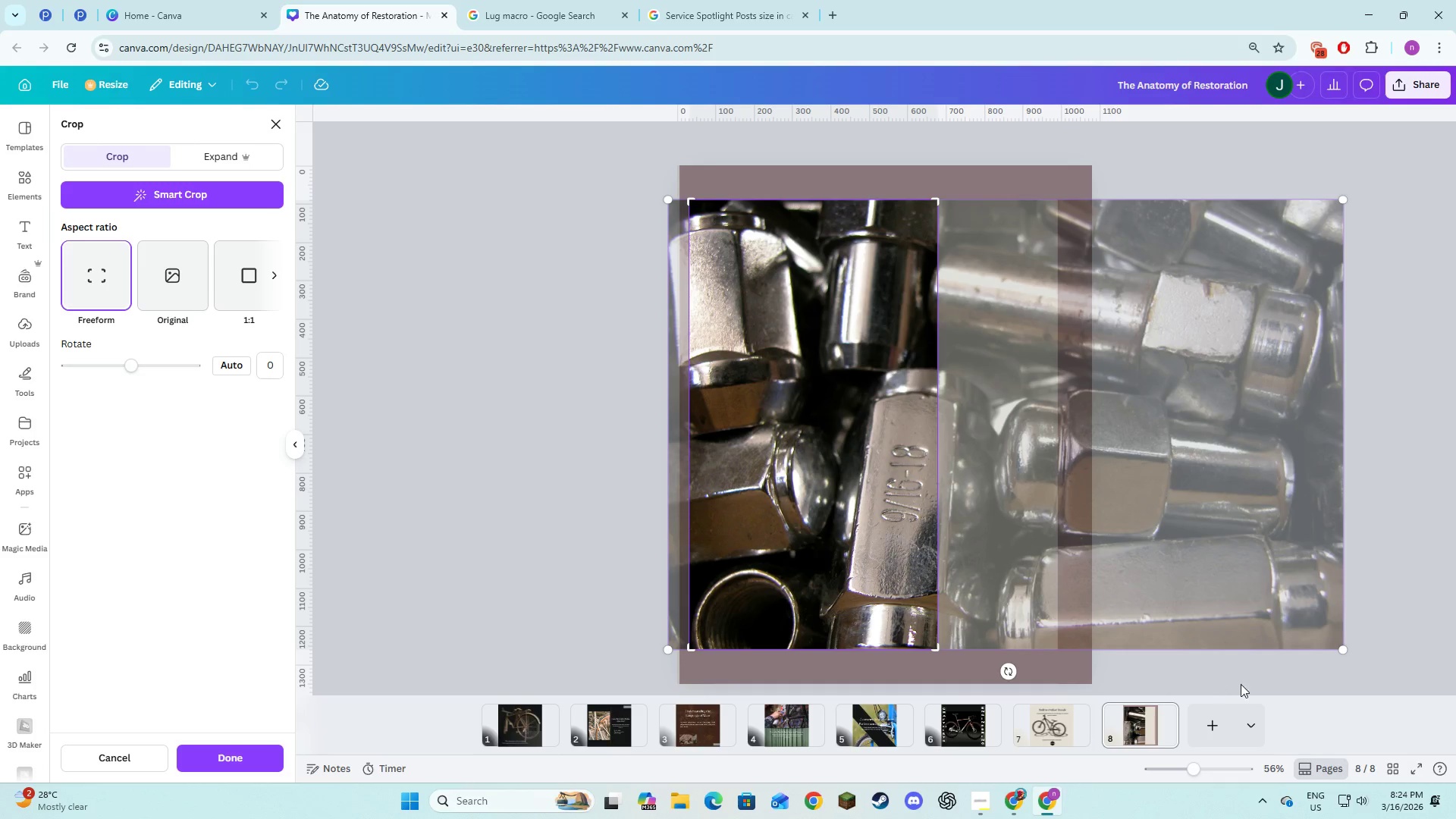 
left_click([1269, 694])
 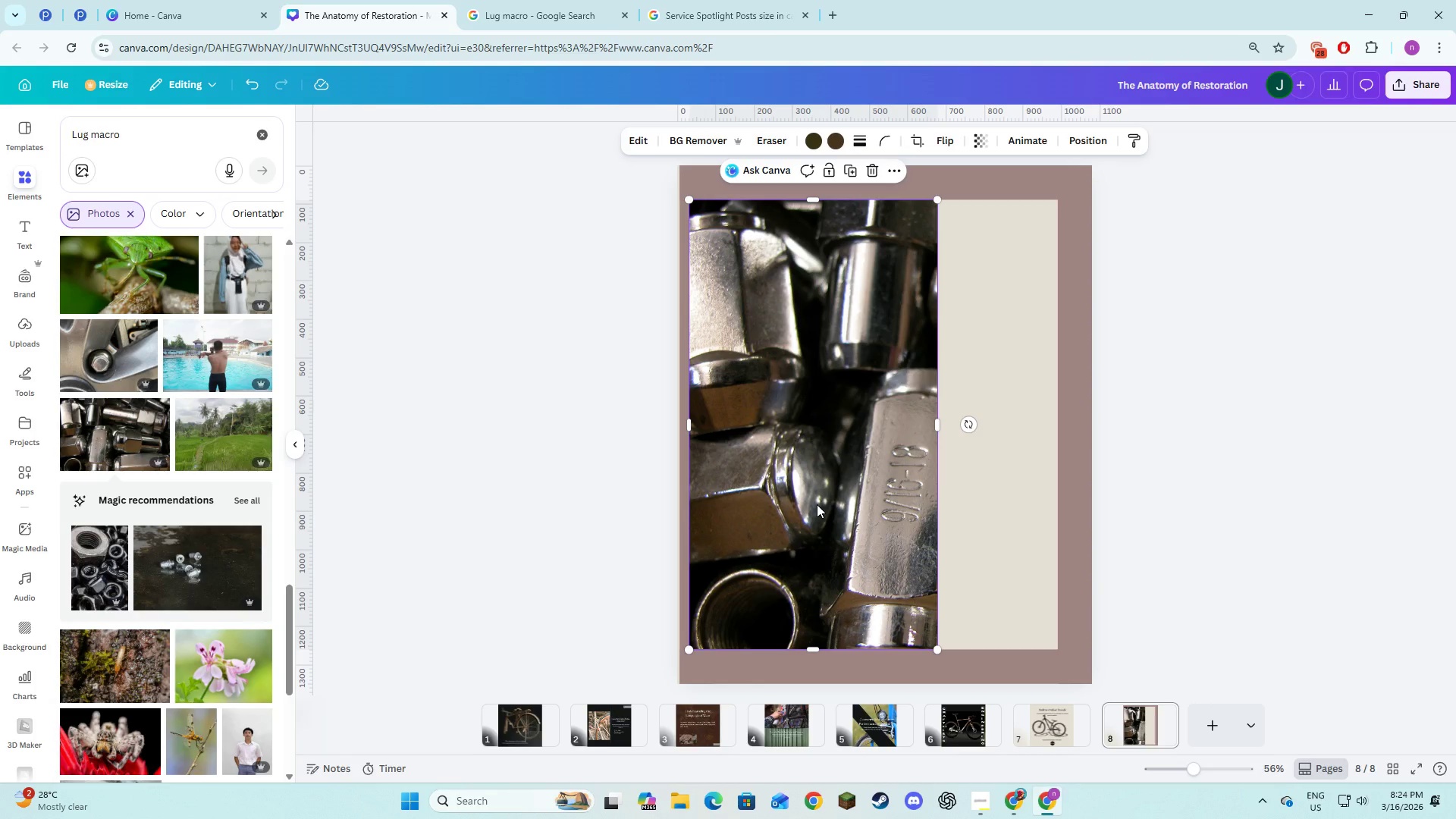 
wait(10.78)
 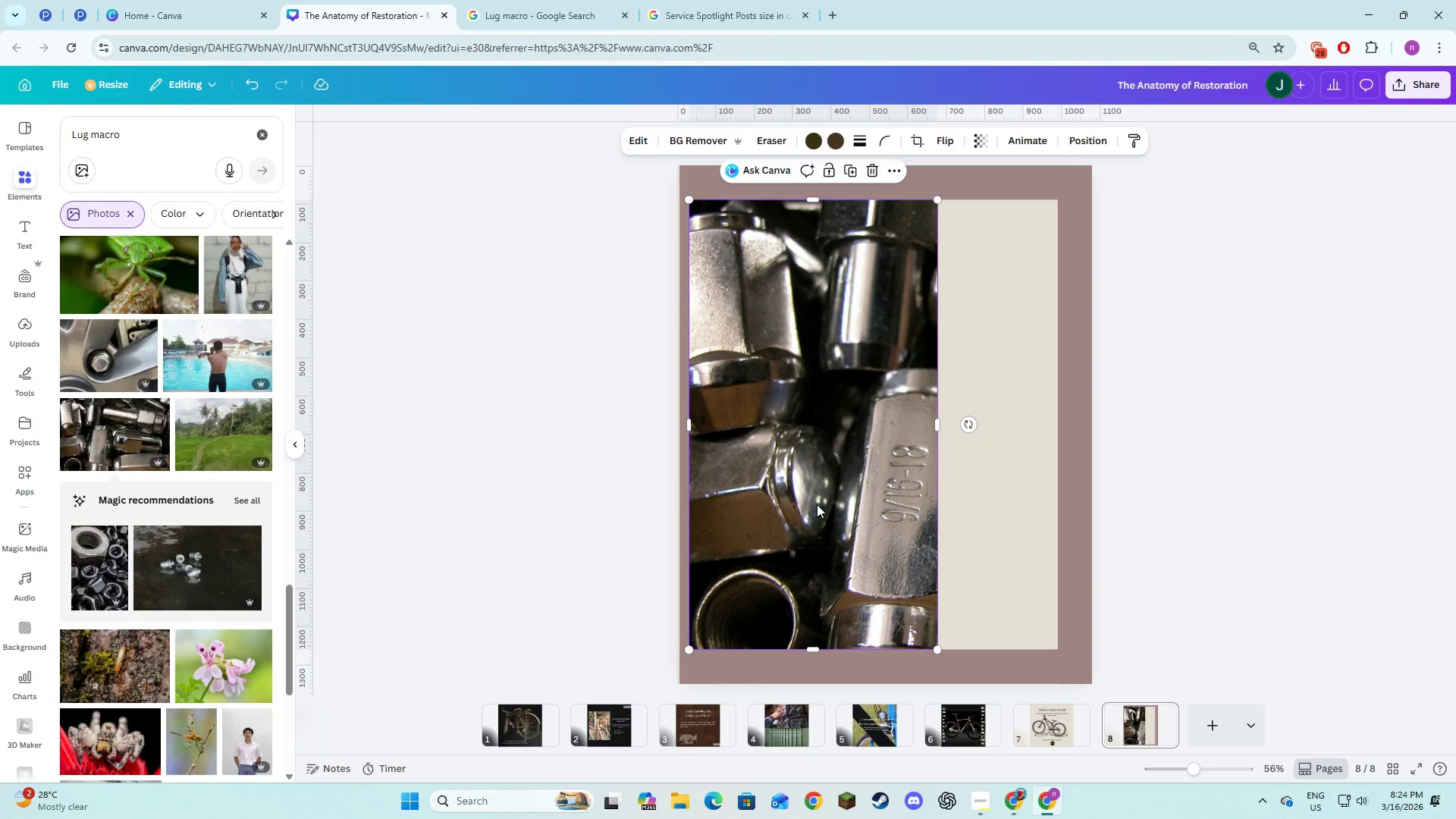 
double_click([168, 138])
 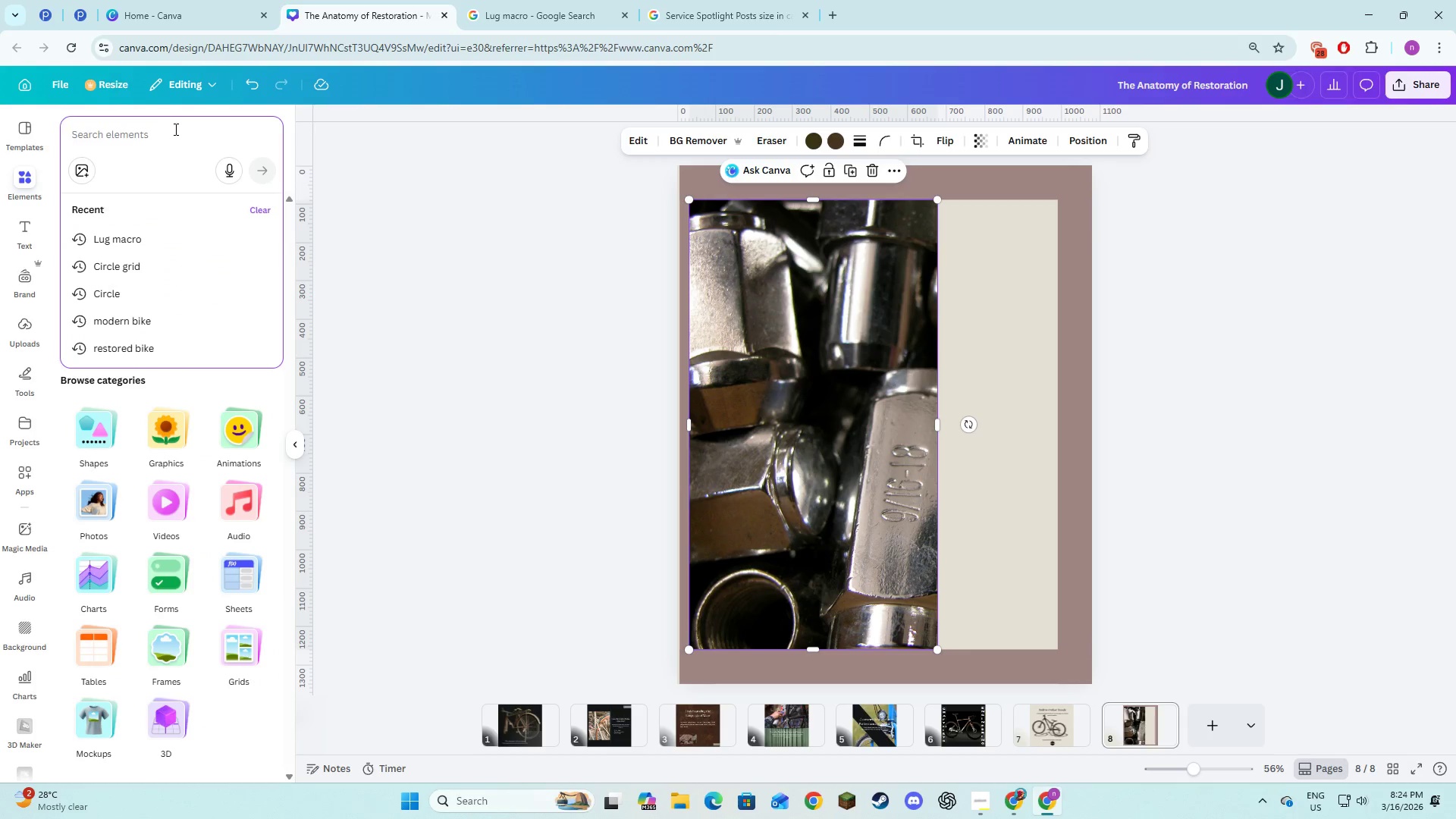 
type(DARk panel)
 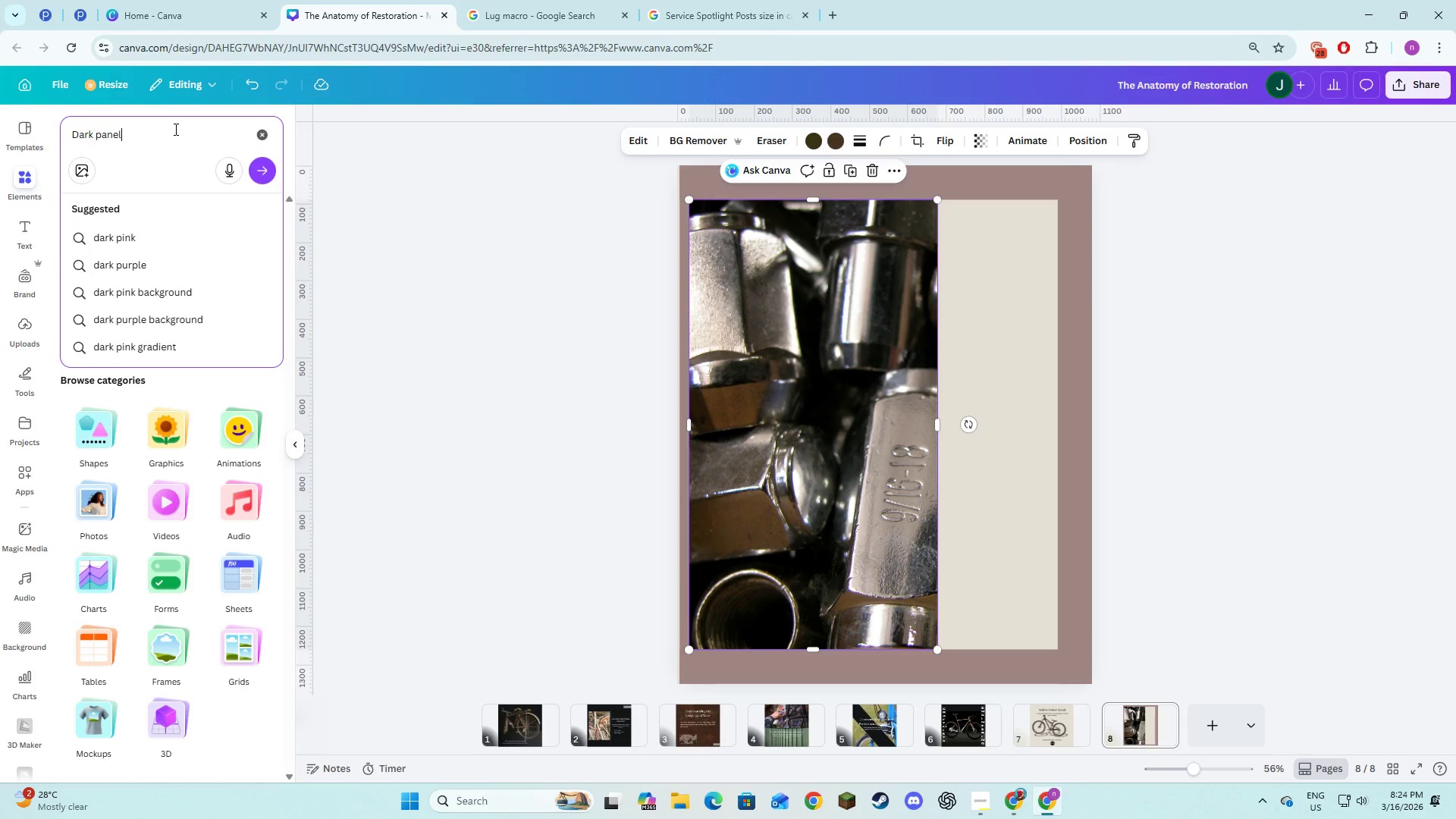 
key(Enter)
 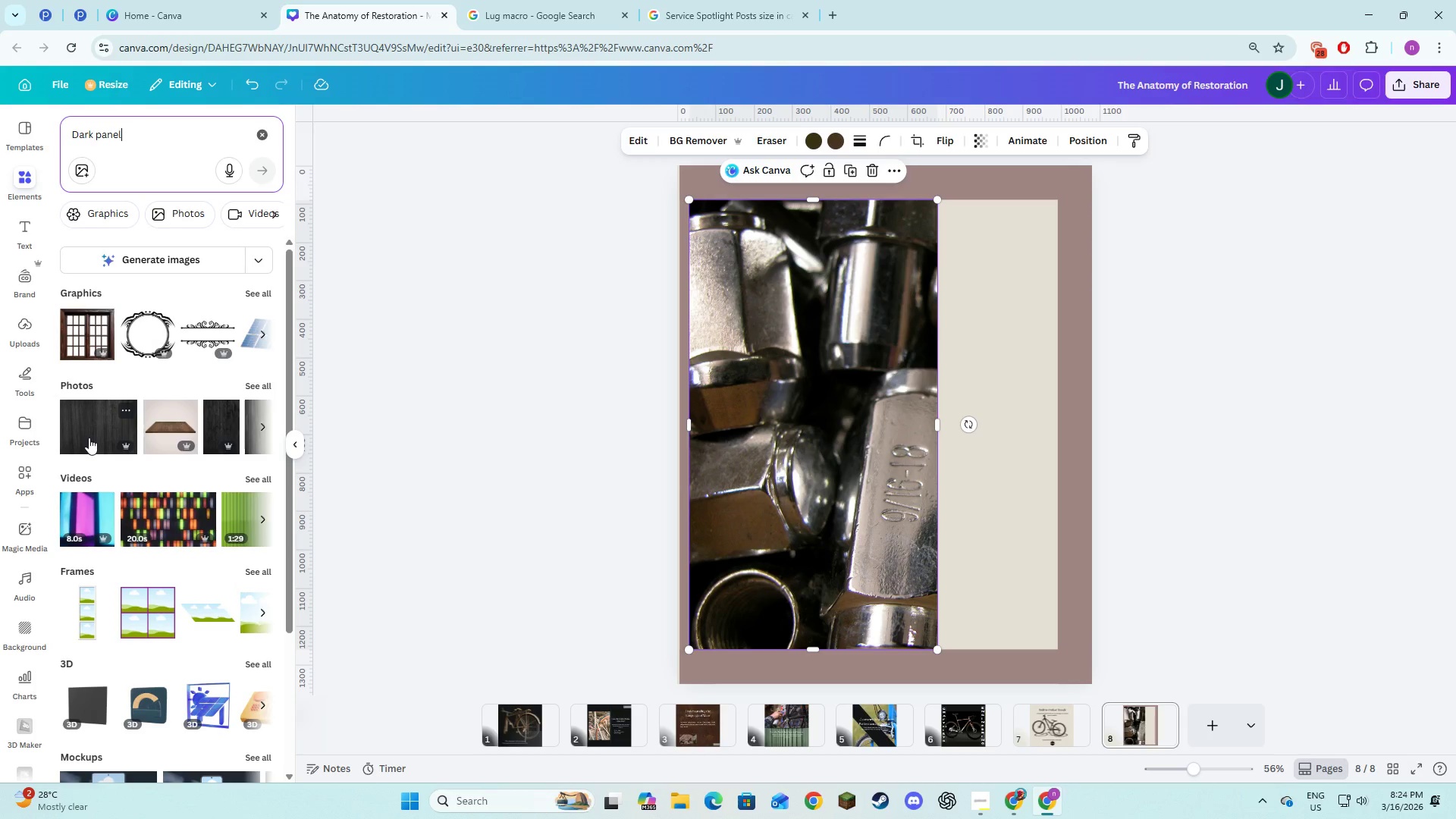 
left_click([86, 435])
 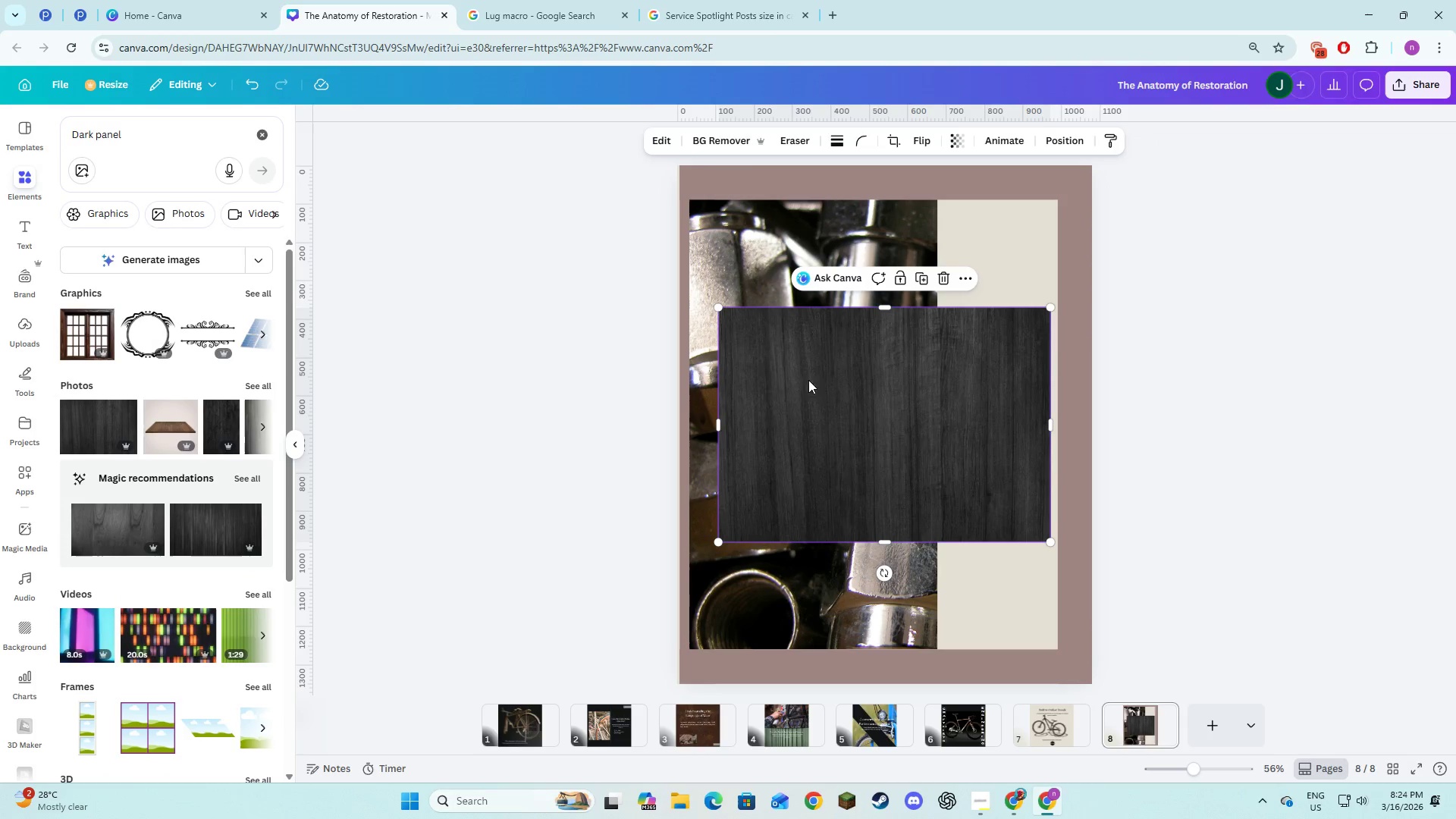 
left_click_drag(start_coordinate=[859, 412], to_coordinate=[1075, 303])
 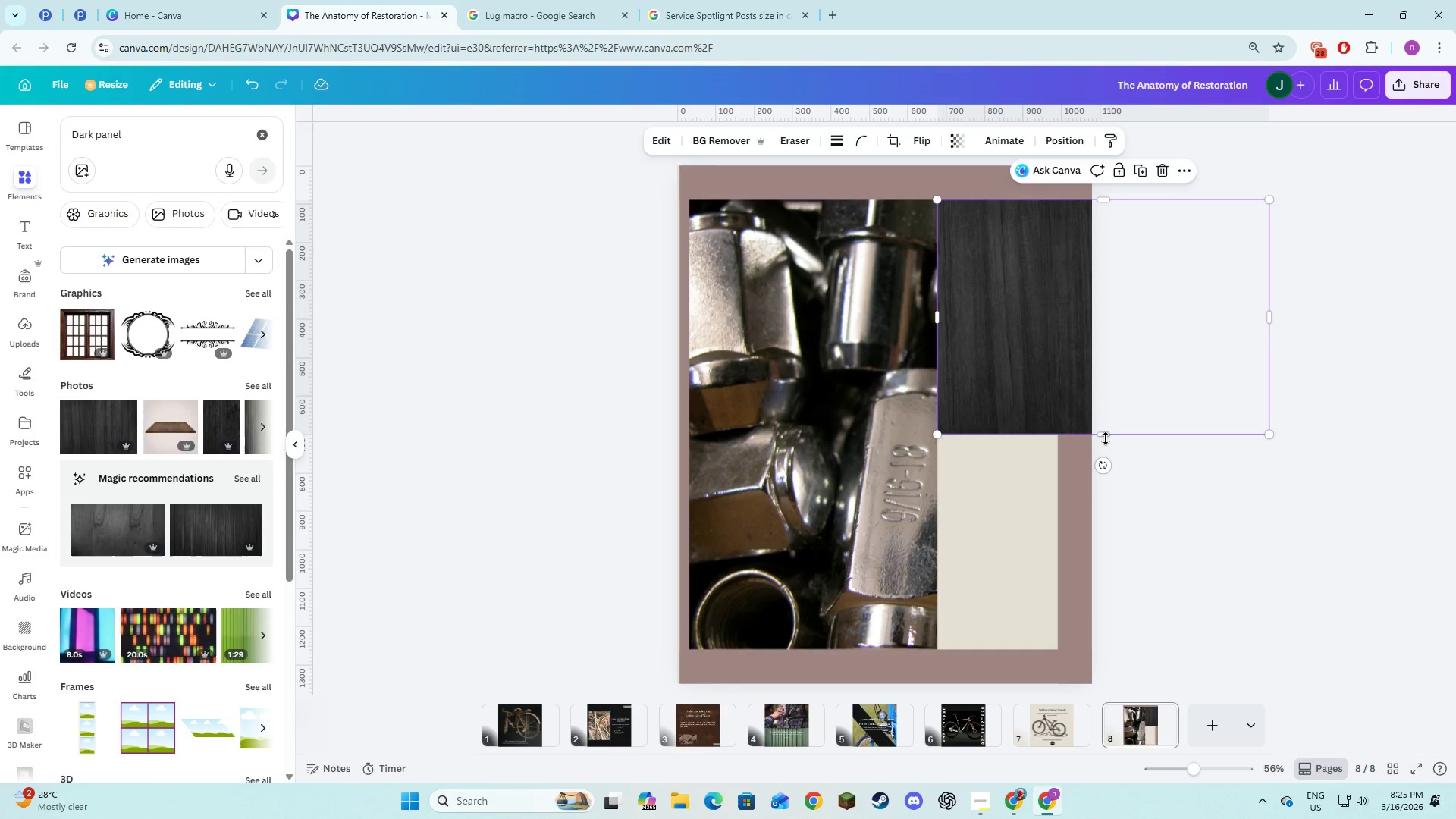 
left_click_drag(start_coordinate=[1106, 438], to_coordinate=[1109, 657])
 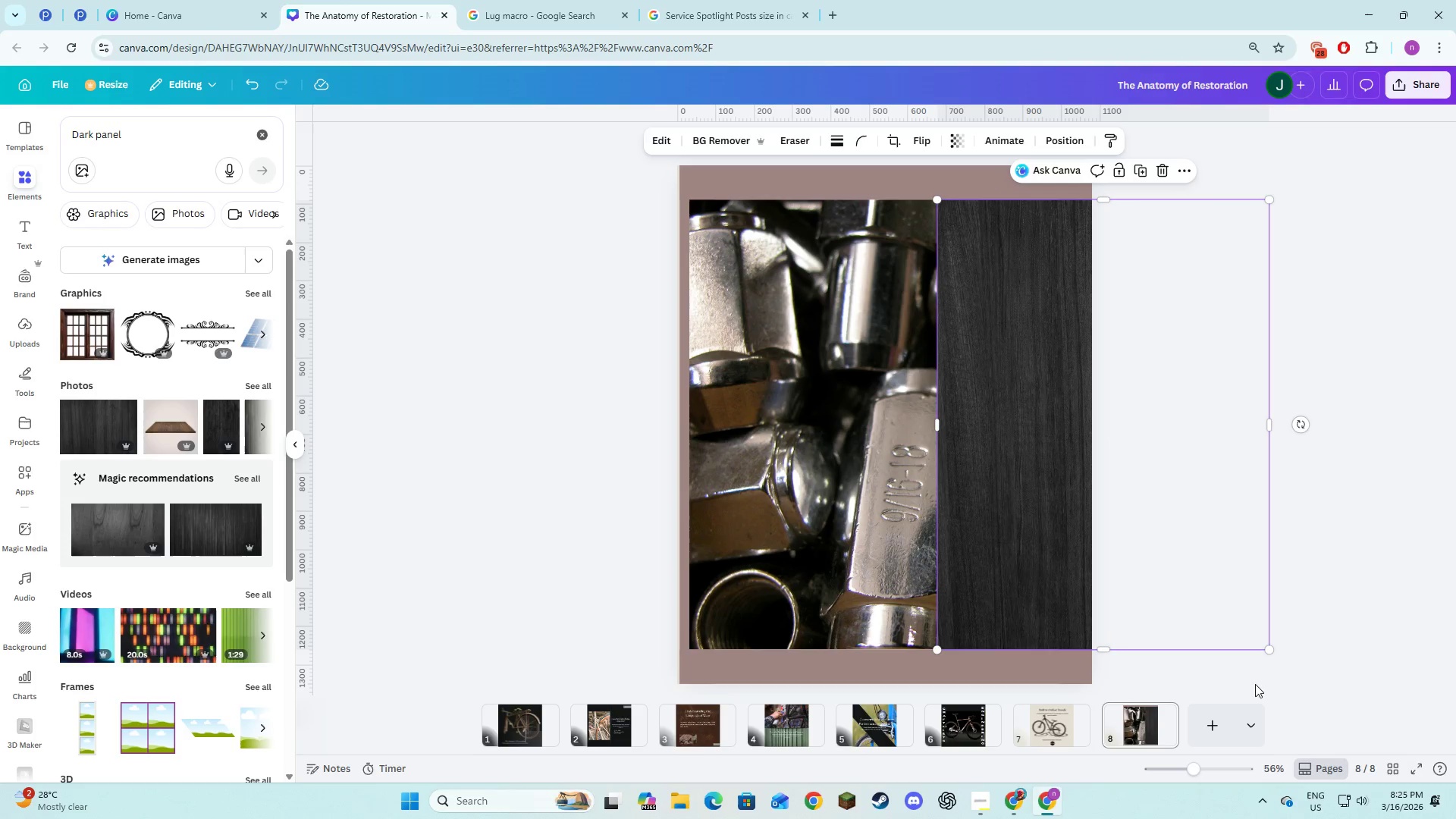 
left_click([1311, 645])
 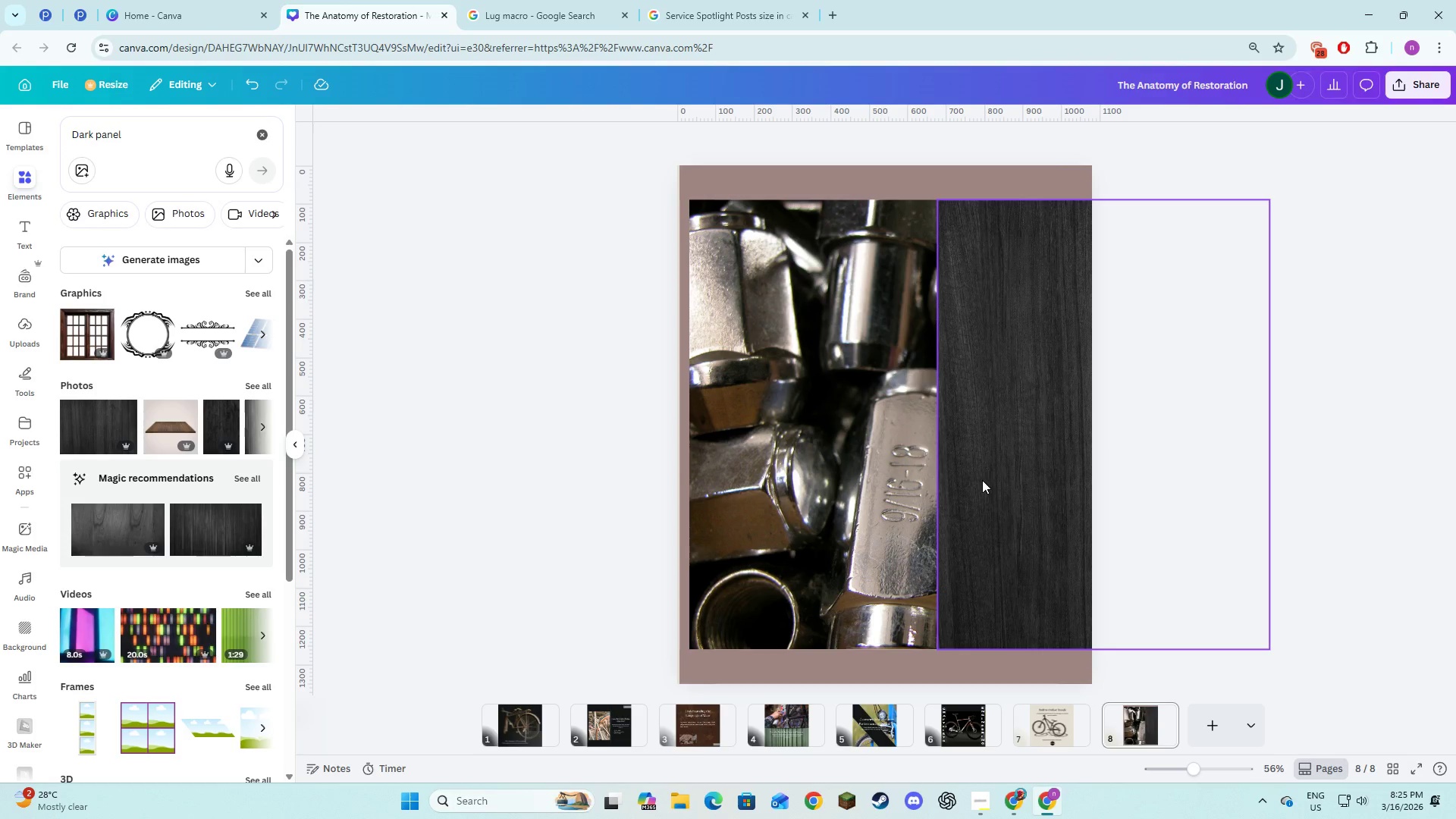 
left_click([982, 443])
 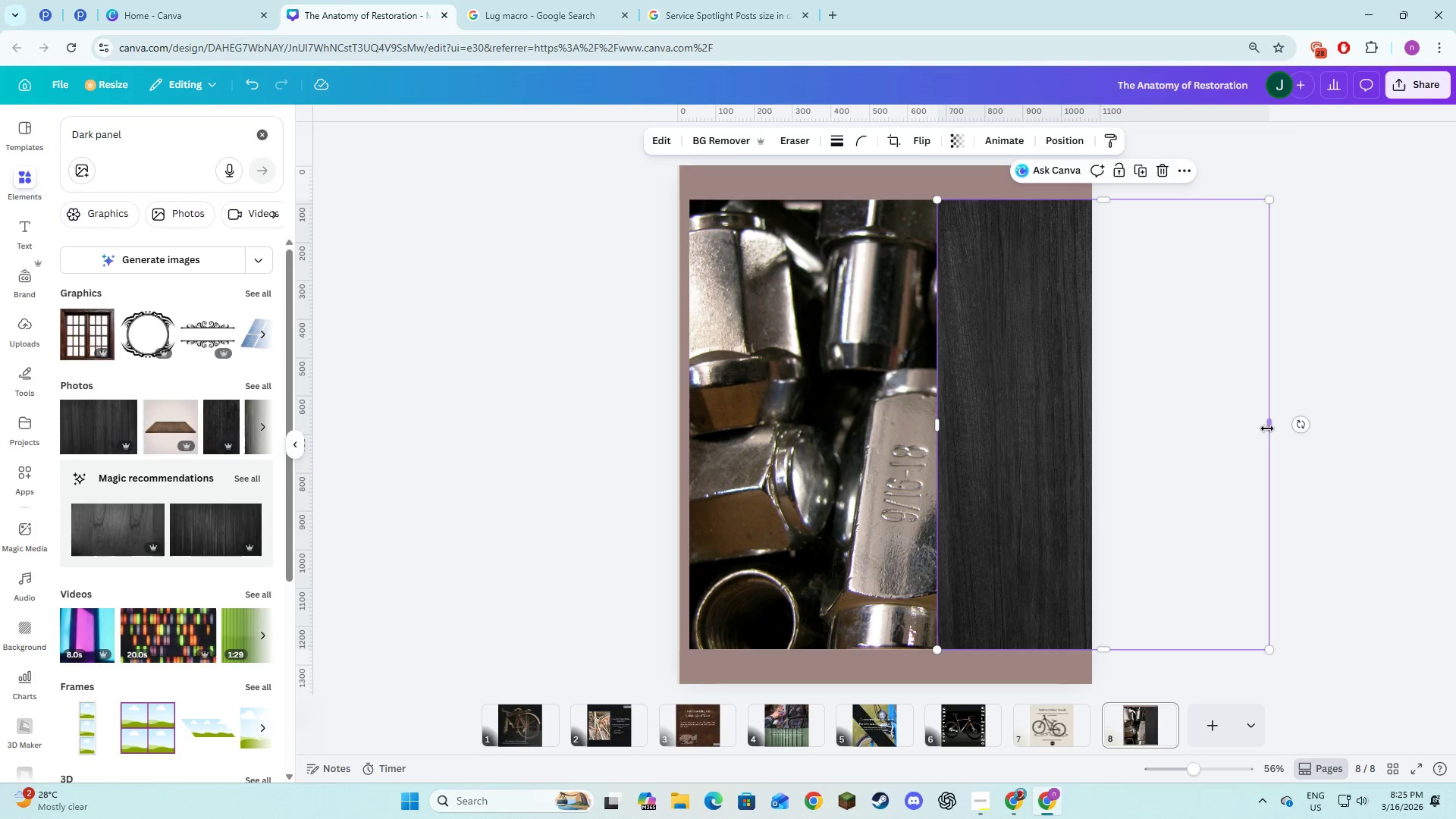 
left_click_drag(start_coordinate=[1268, 428], to_coordinate=[1070, 438])
 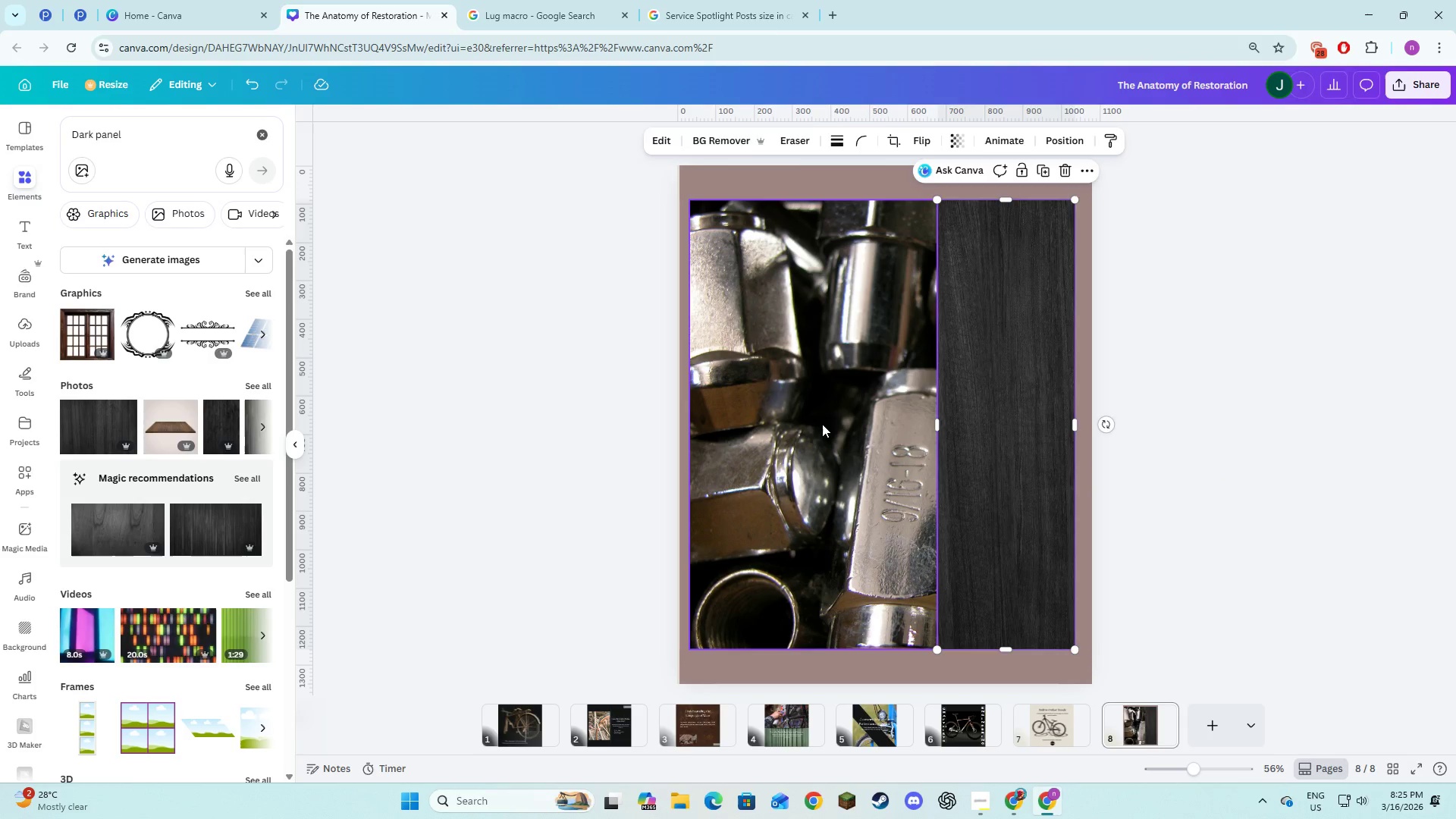 
left_click([822, 424])
 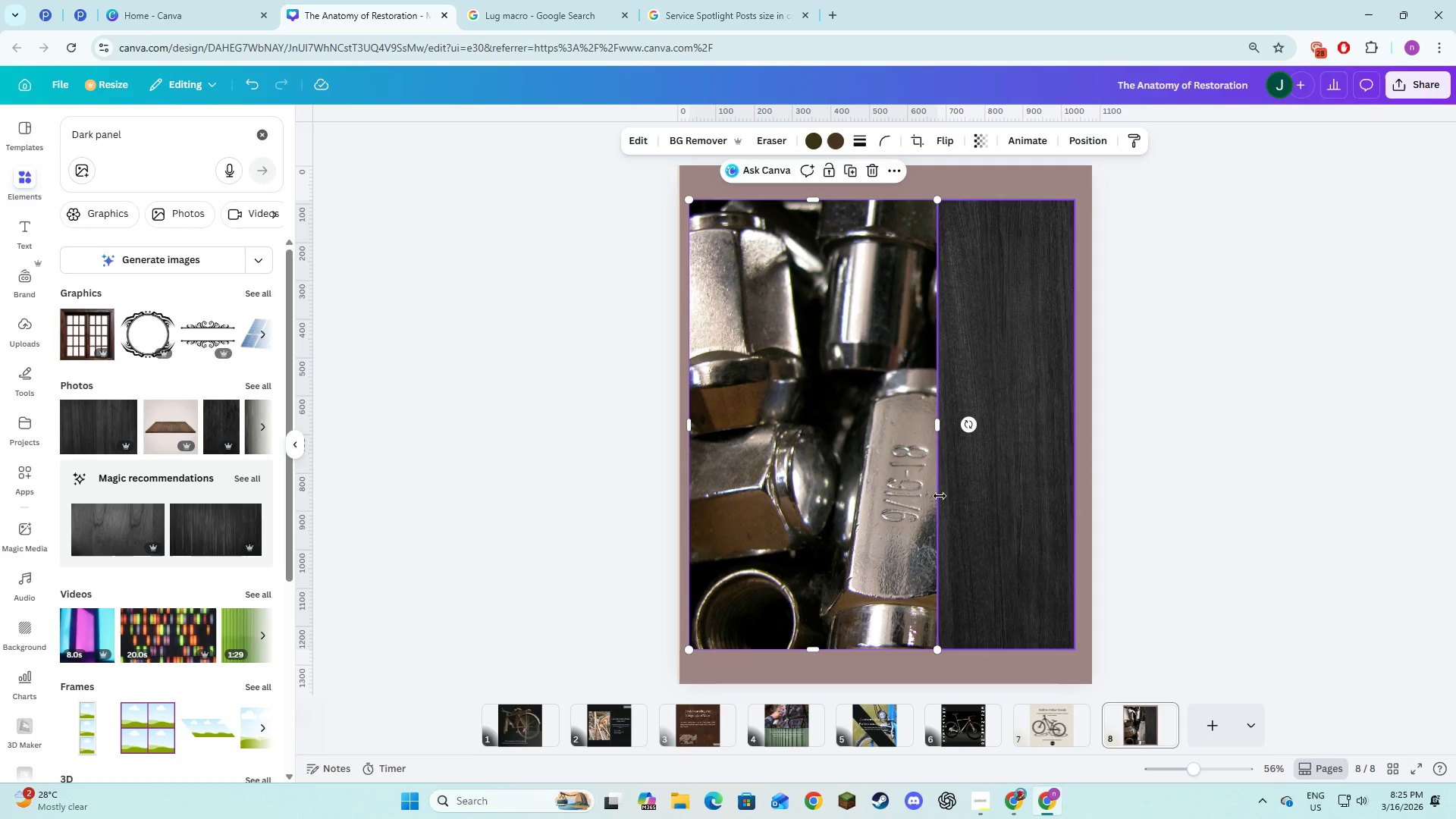 
left_click([918, 522])
 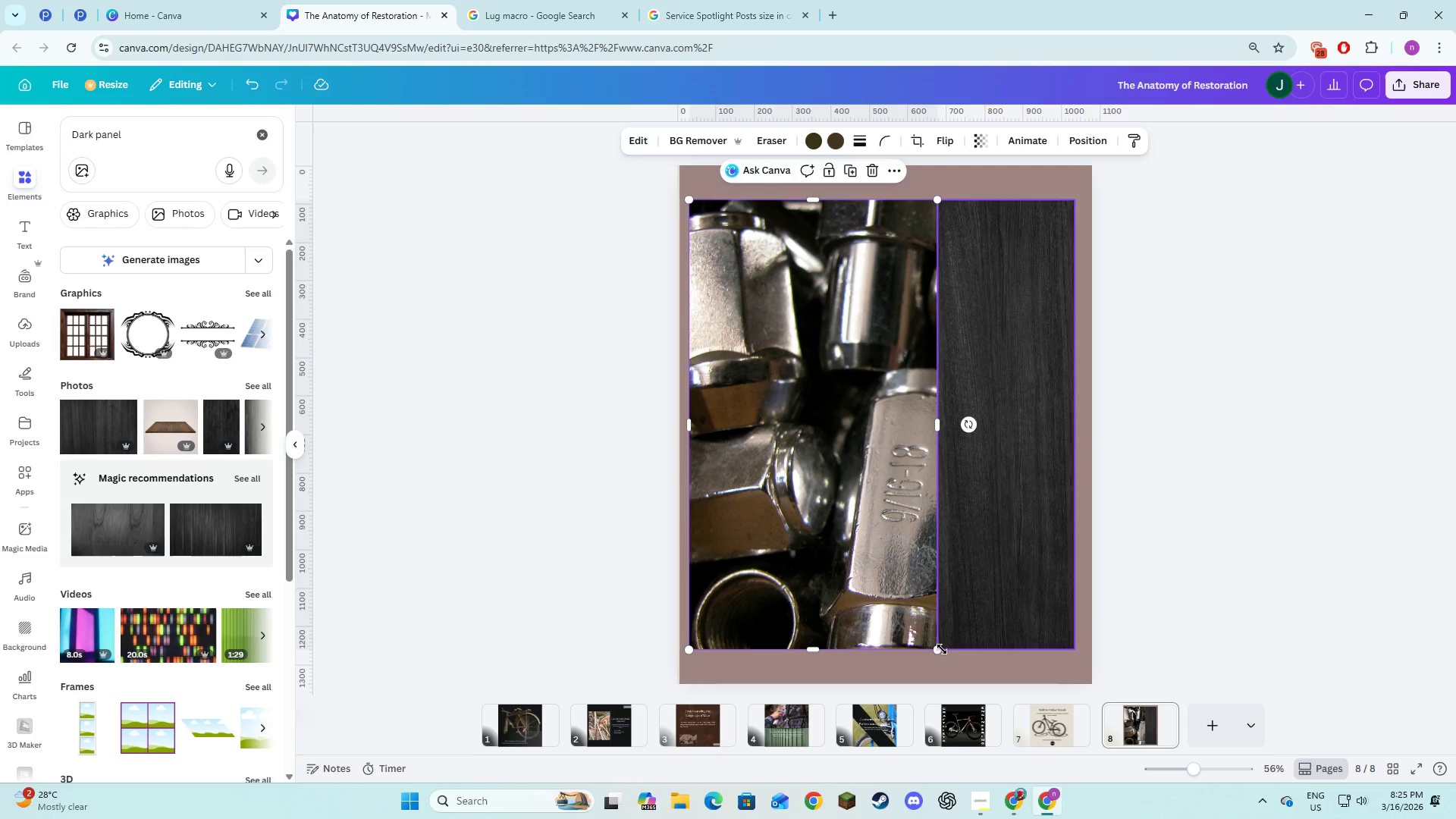 
left_click_drag(start_coordinate=[940, 649], to_coordinate=[918, 645])
 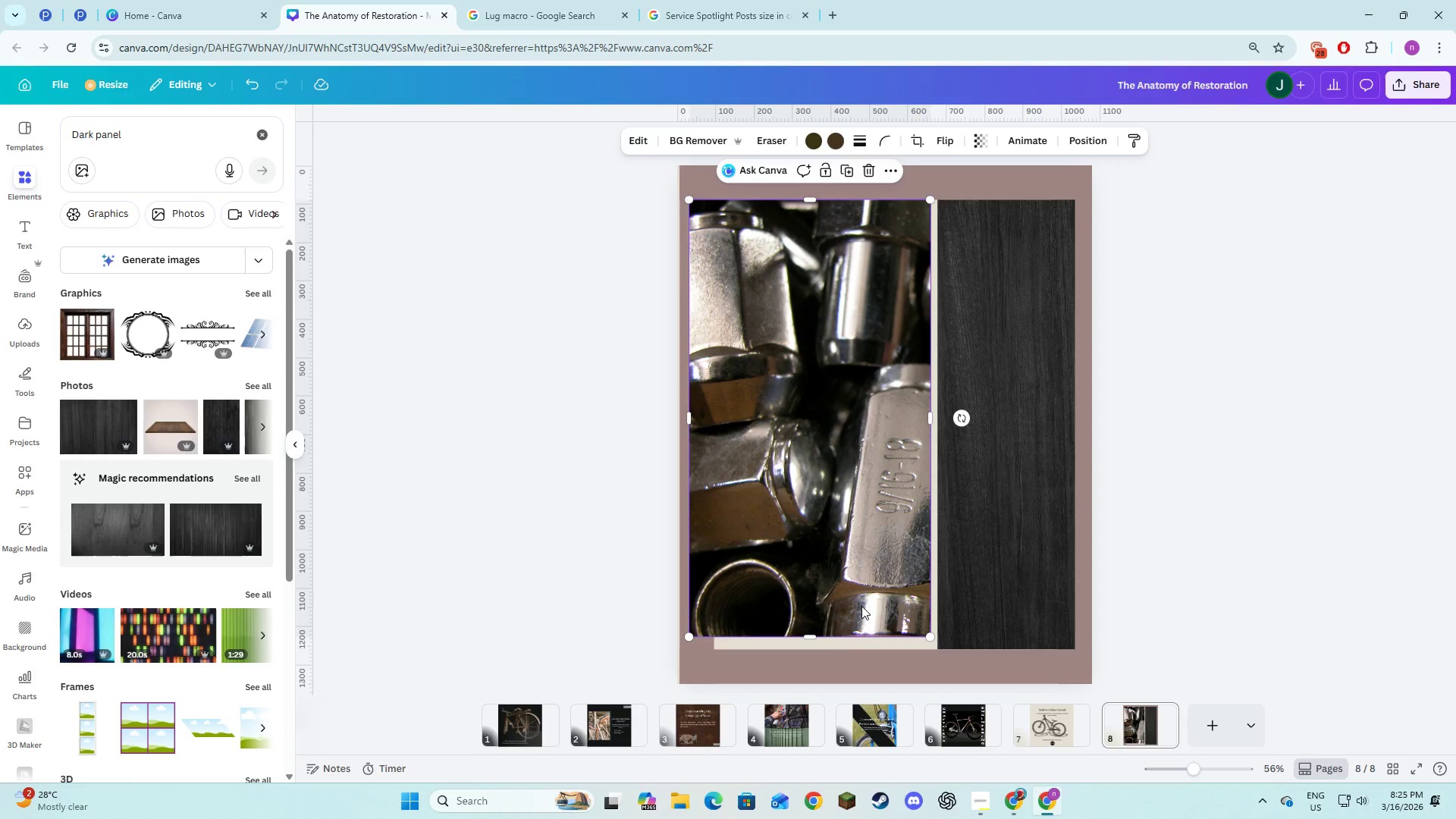 
left_click_drag(start_coordinate=[808, 638], to_coordinate=[810, 648])
 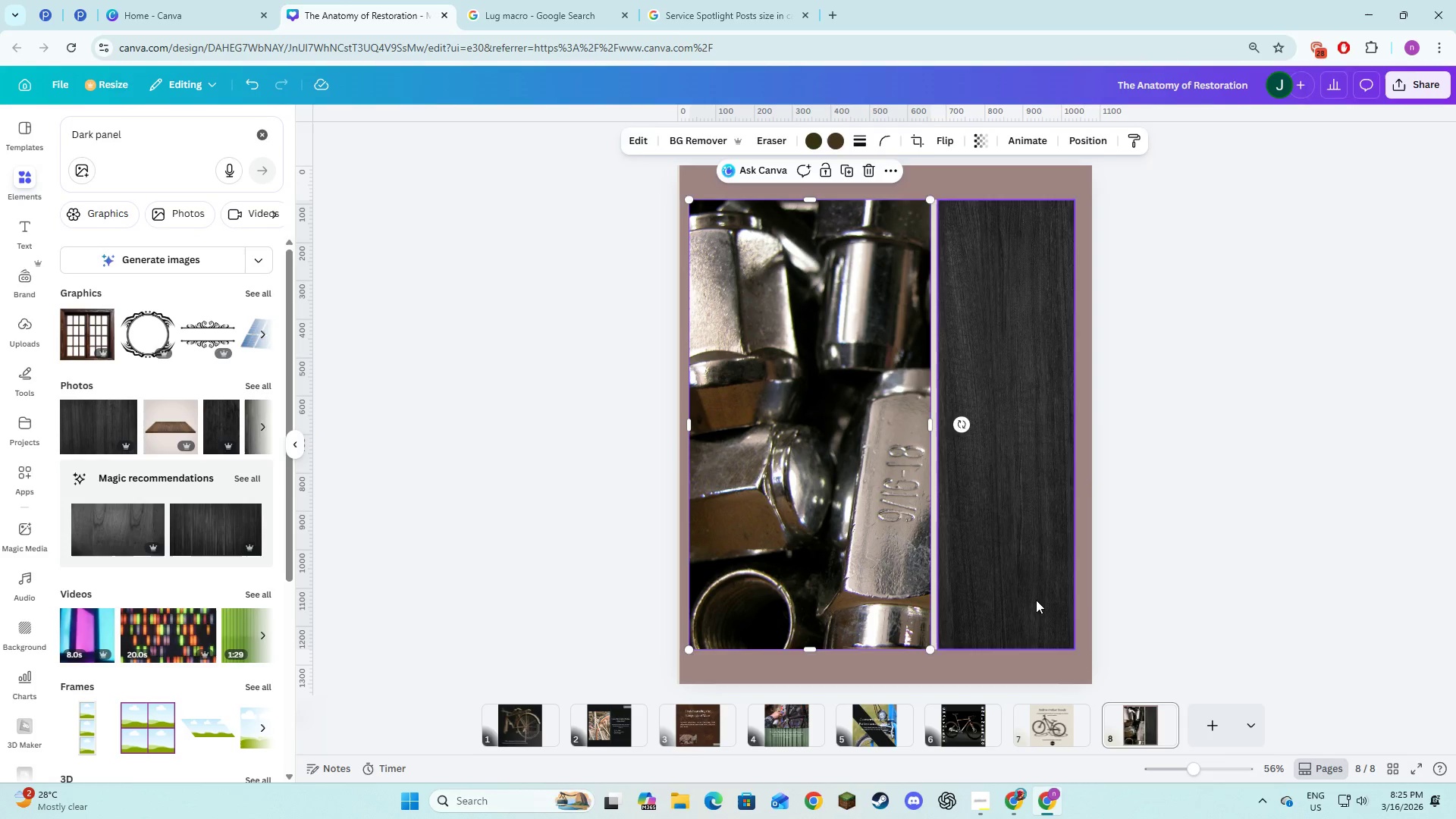 
left_click([1035, 600])
 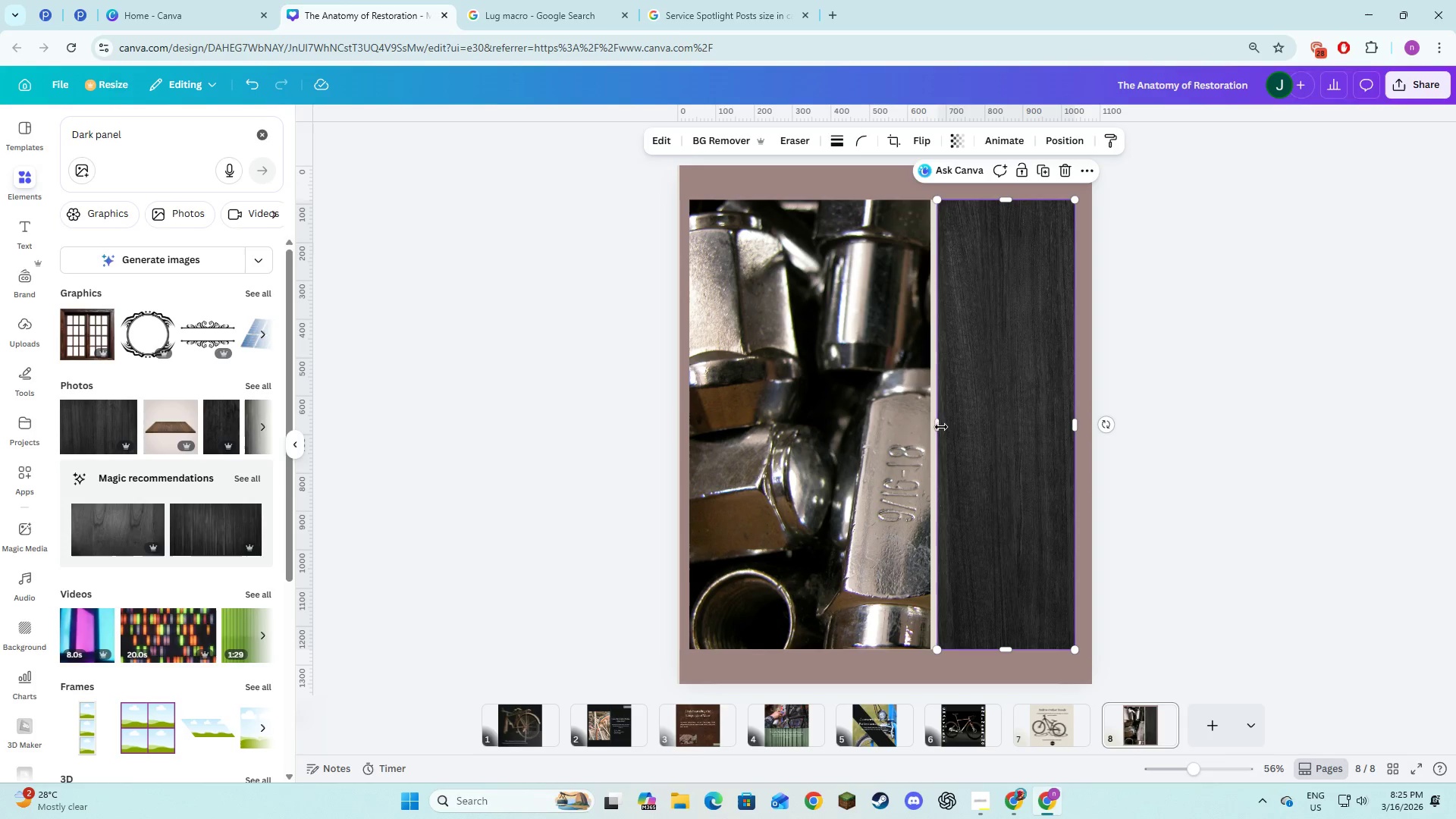 
left_click_drag(start_coordinate=[939, 425], to_coordinate=[931, 424])
 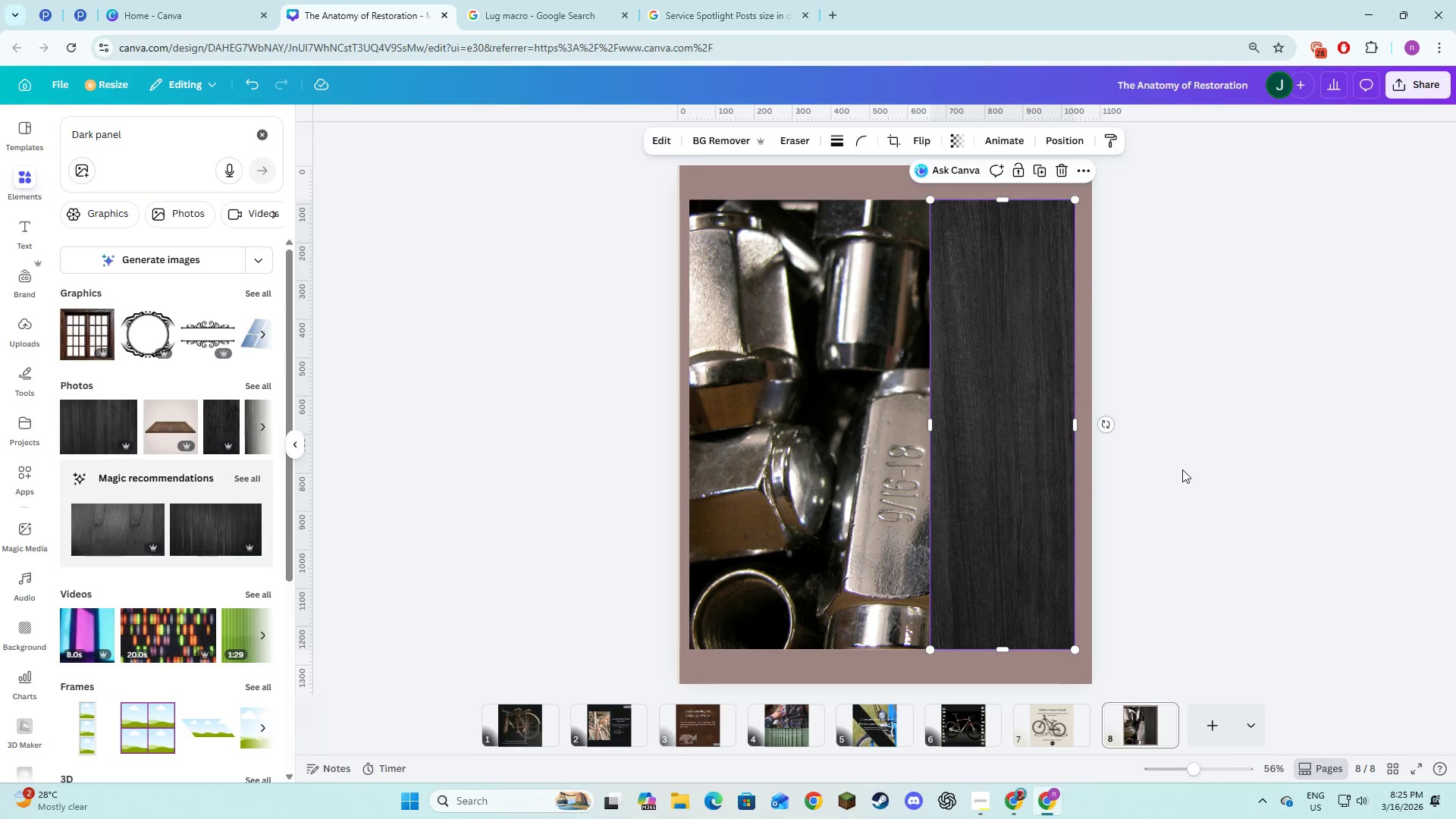 
left_click([1182, 469])
 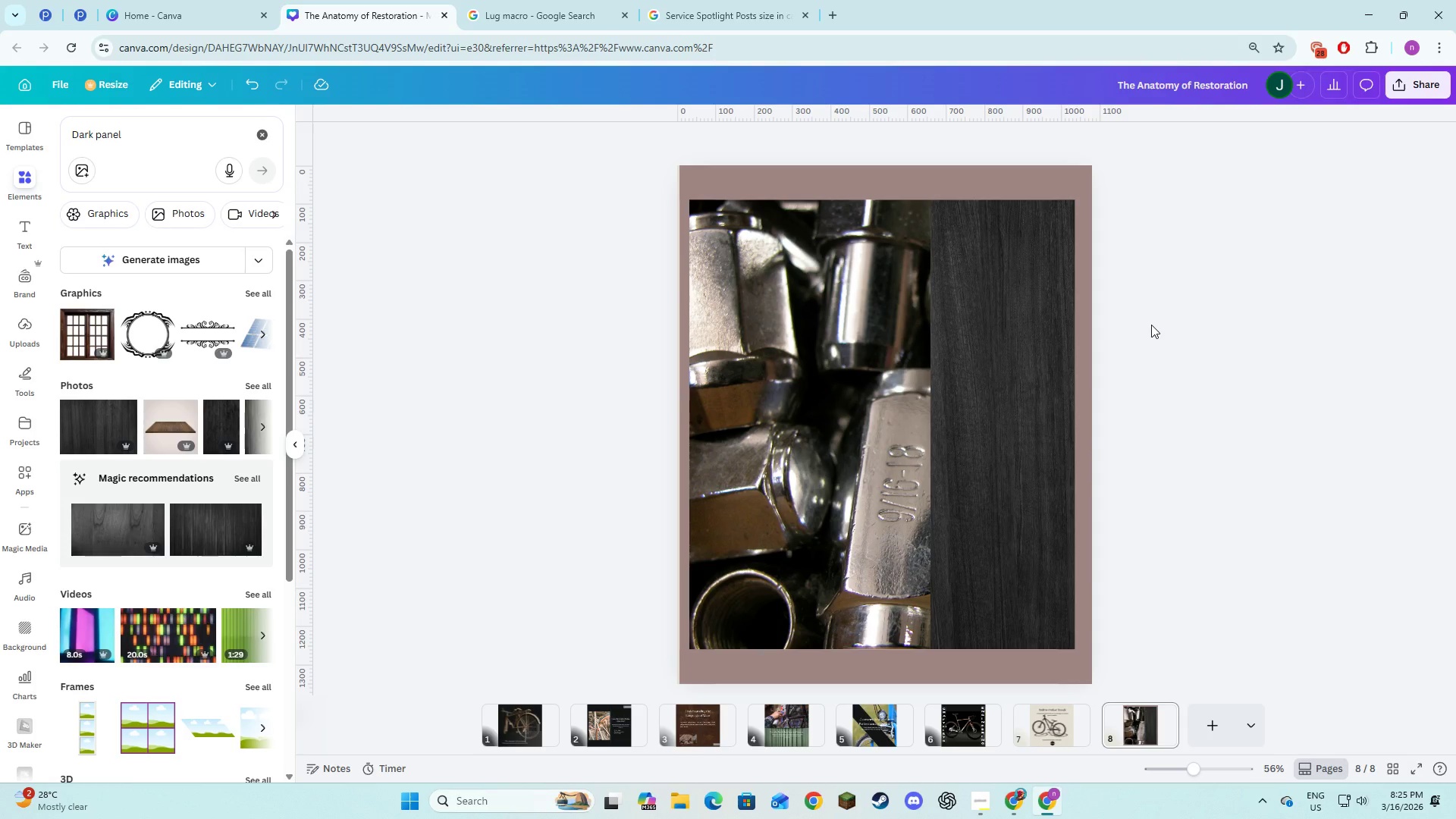 
wait(26.58)
 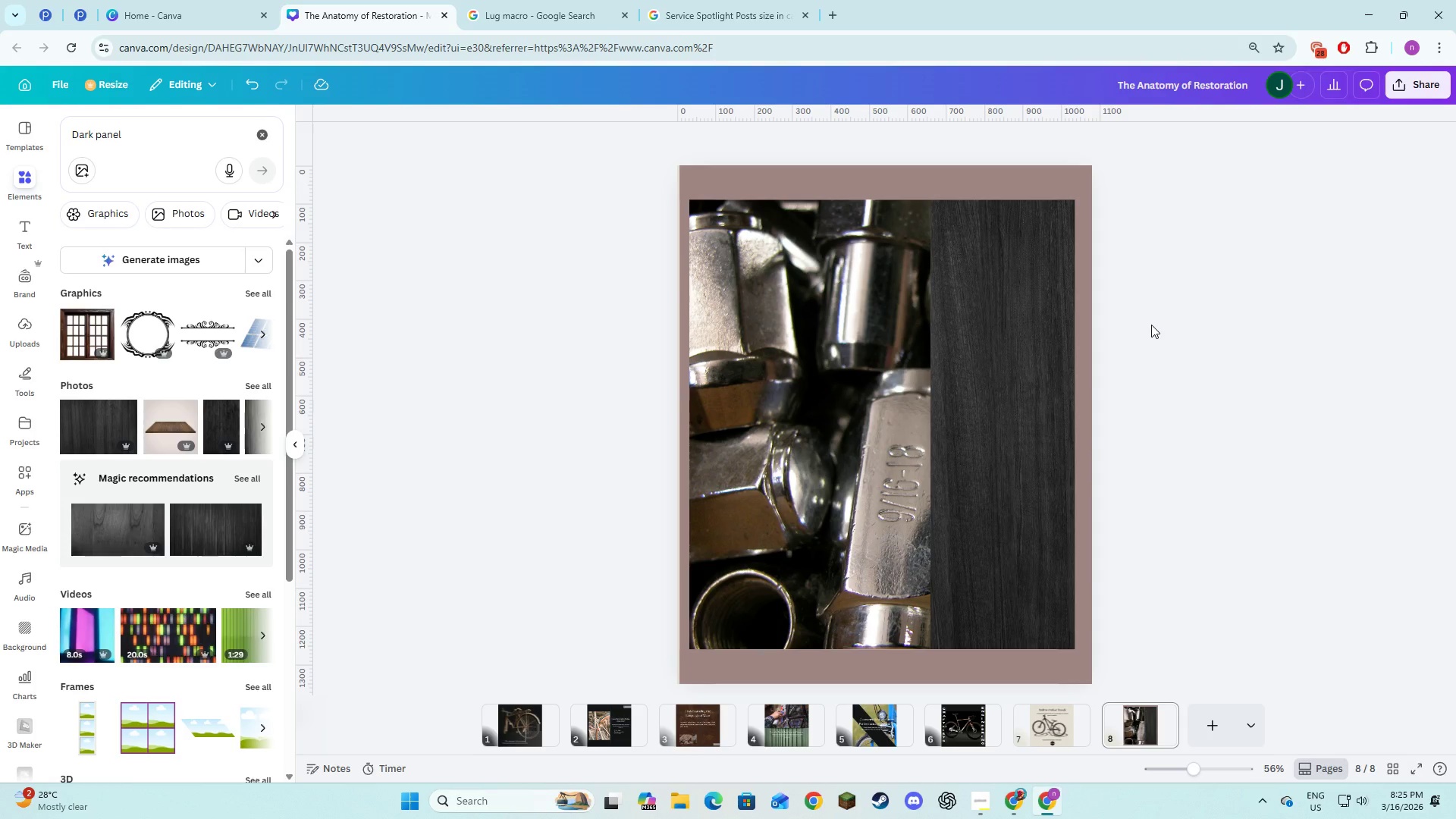 
left_click([172, 180])
 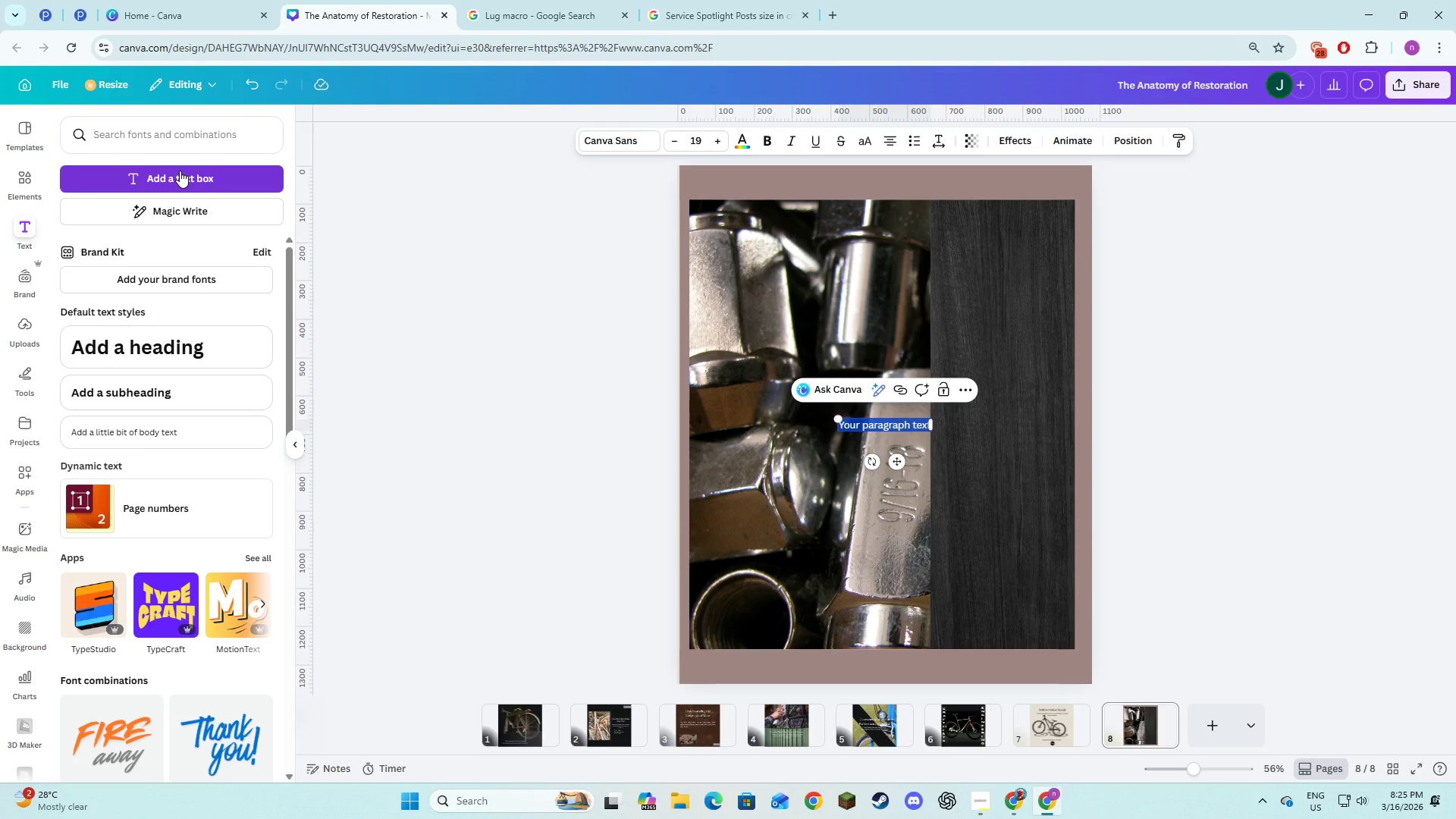 
type(Precision Lug Painting)
 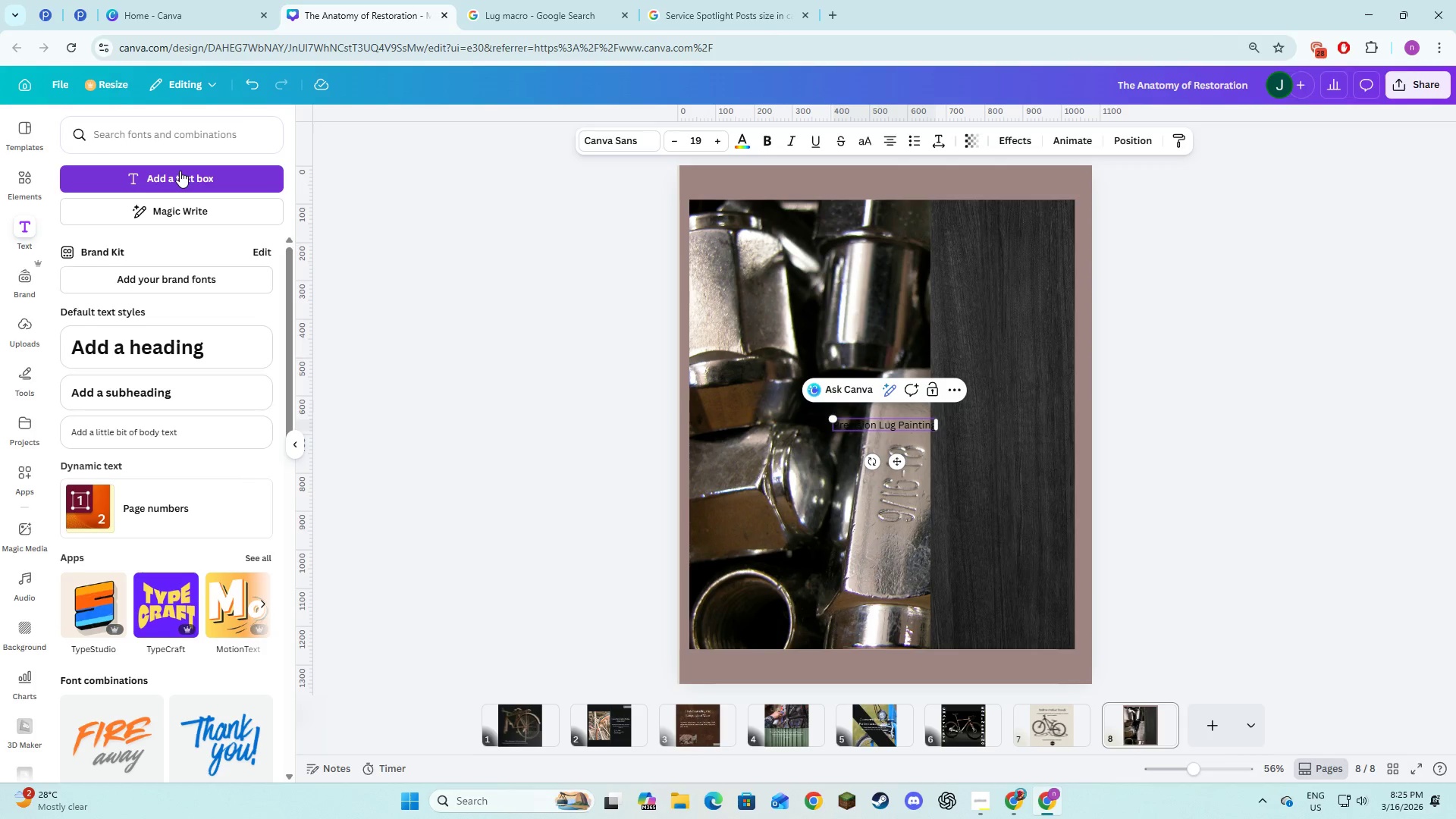 
hold_key(key=ControlLeft, duration=0.83)
 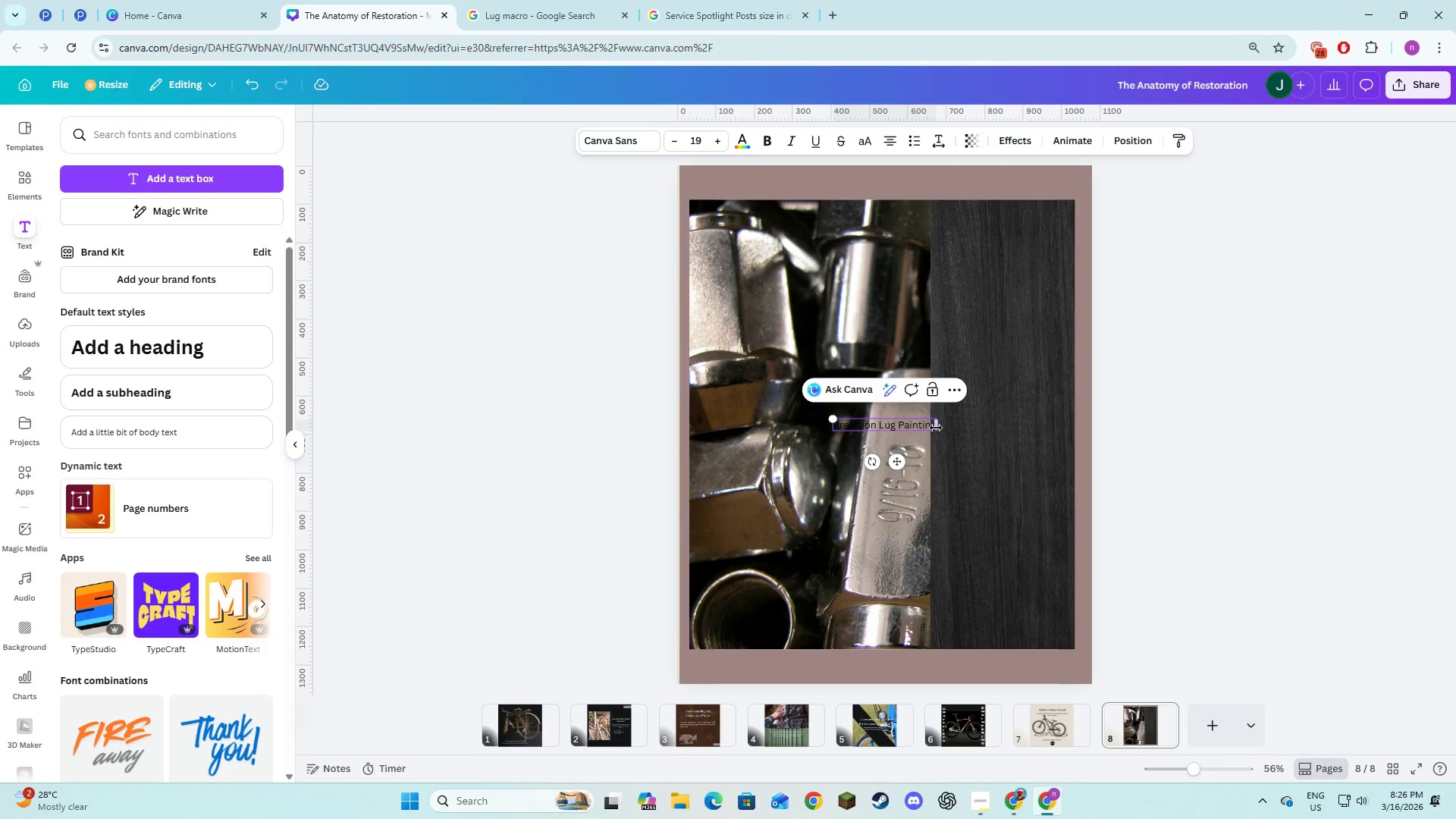 
left_click_drag(start_coordinate=[937, 428], to_coordinate=[828, 460])
 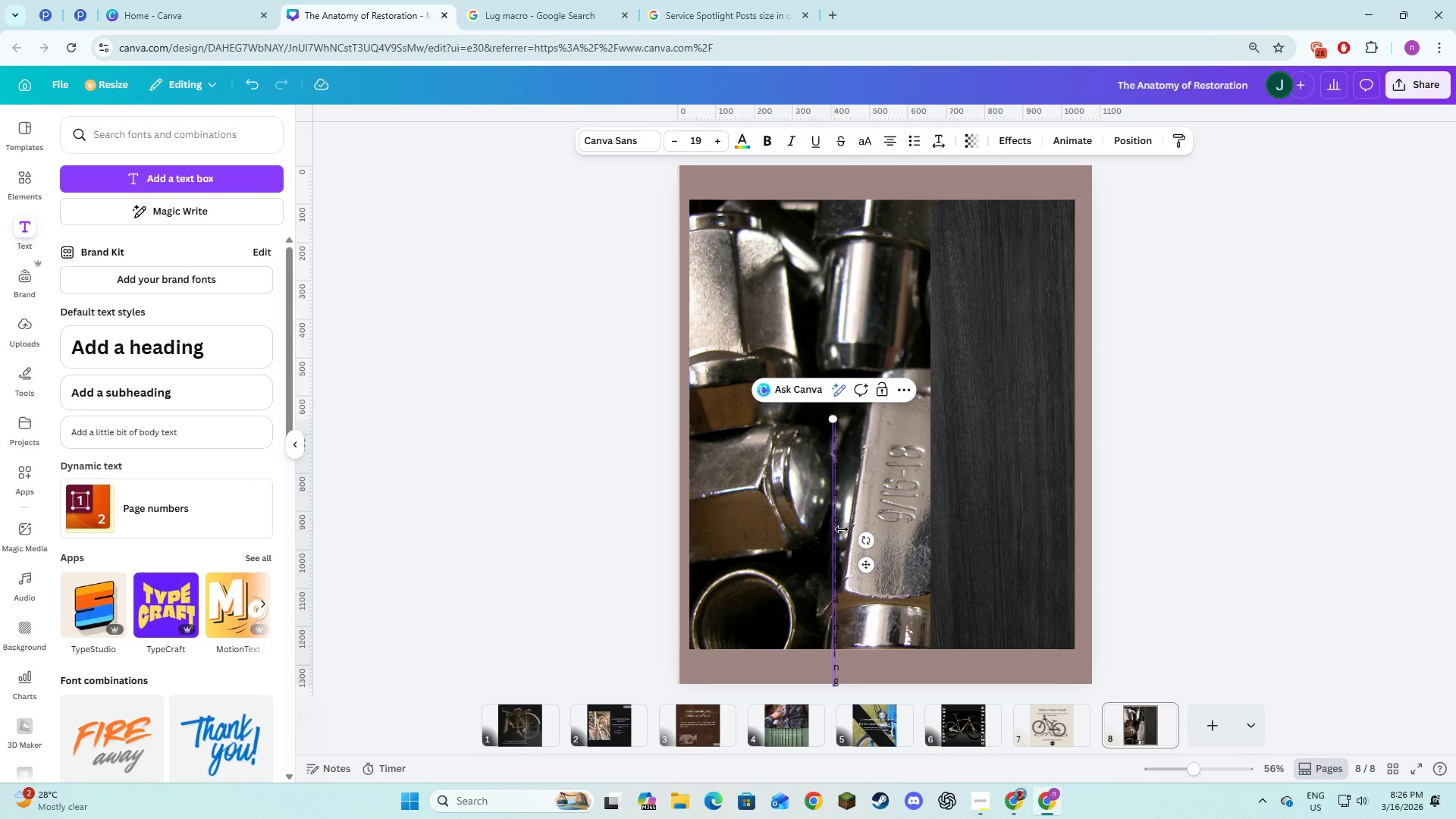 
left_click_drag(start_coordinate=[839, 529], to_coordinate=[844, 532])
 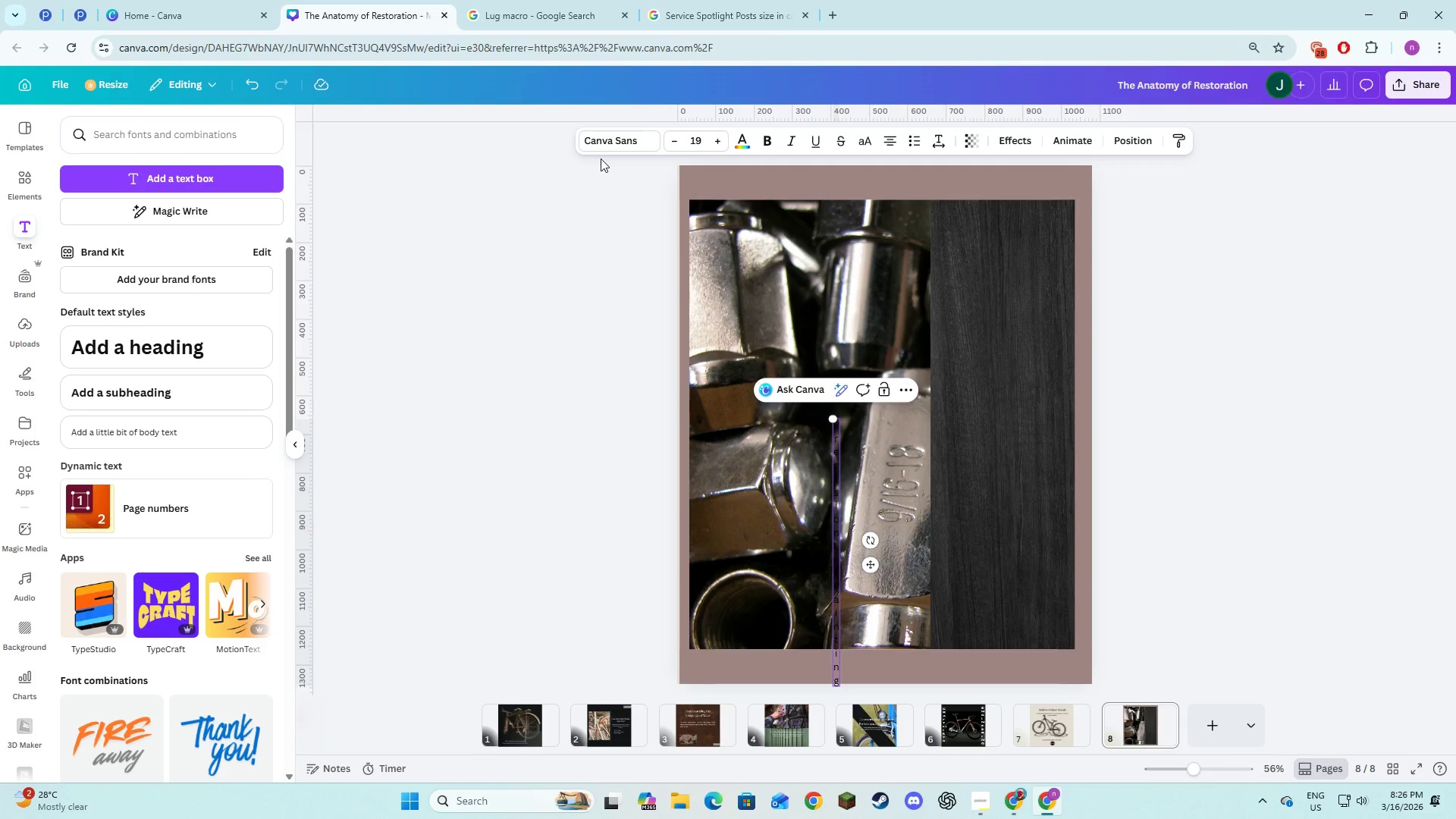 
left_click([597, 145])
 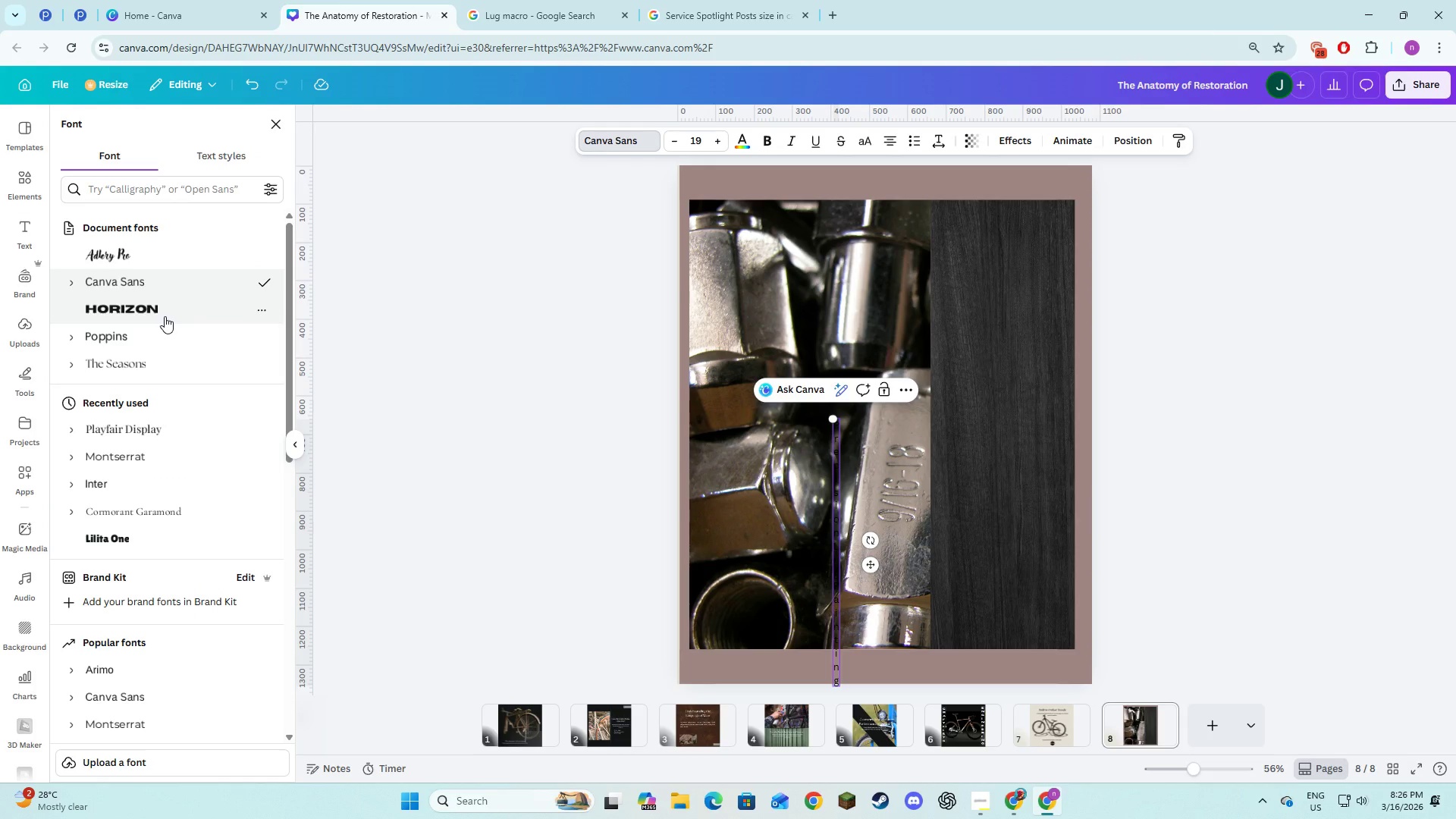 
left_click([149, 360])
 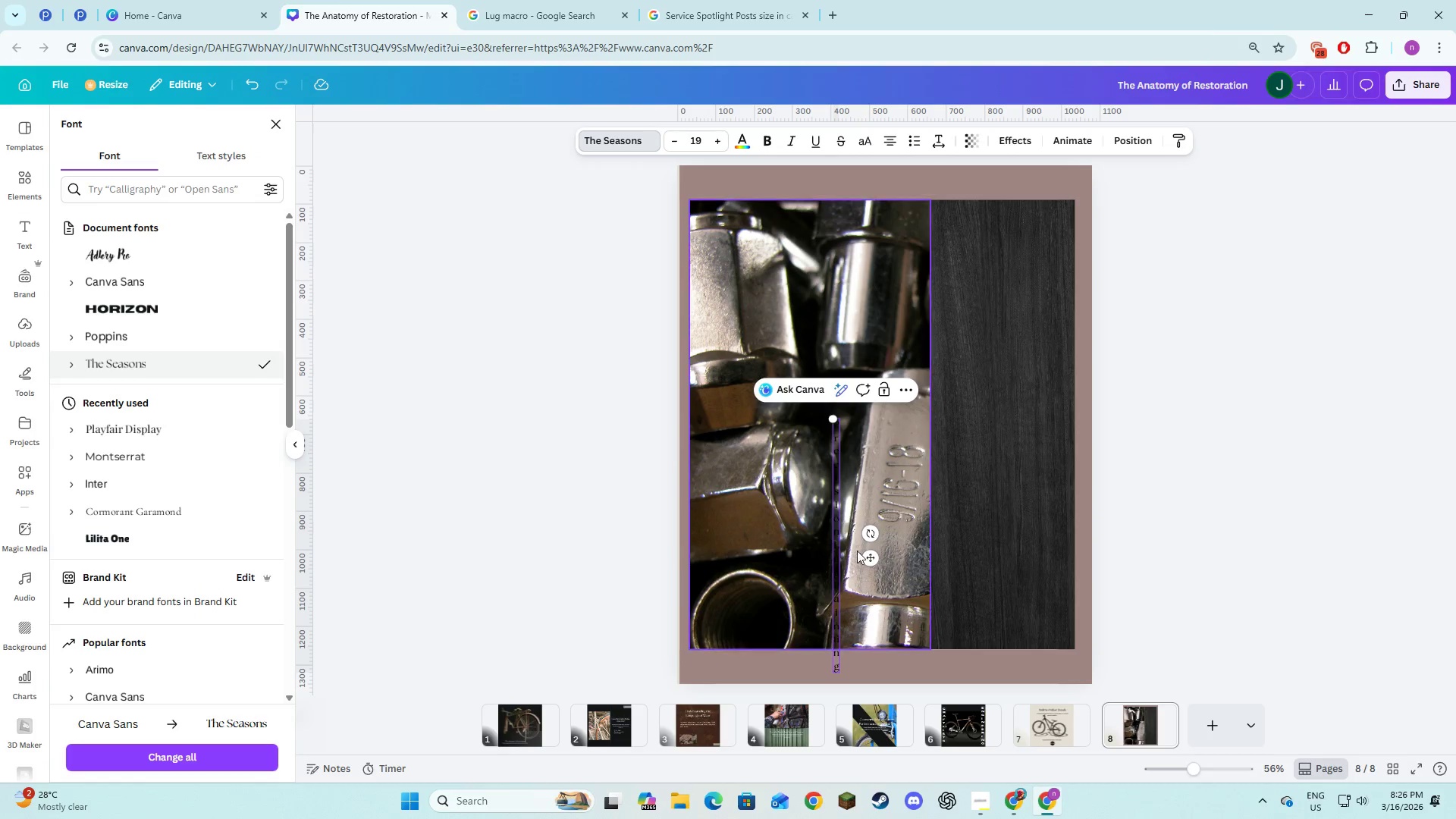 
left_click_drag(start_coordinate=[865, 558], to_coordinate=[777, 460])
 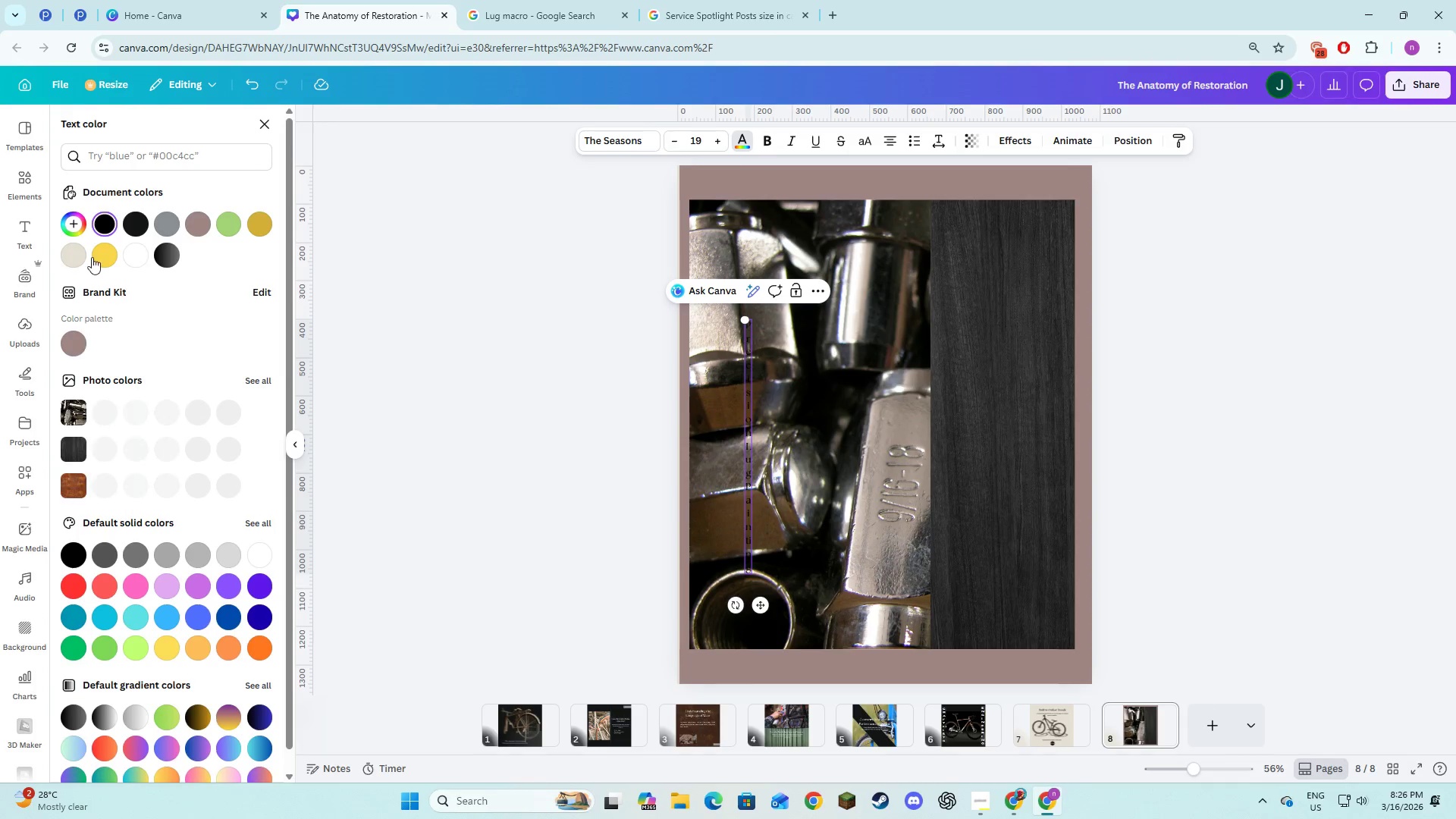 
left_click([135, 259])
 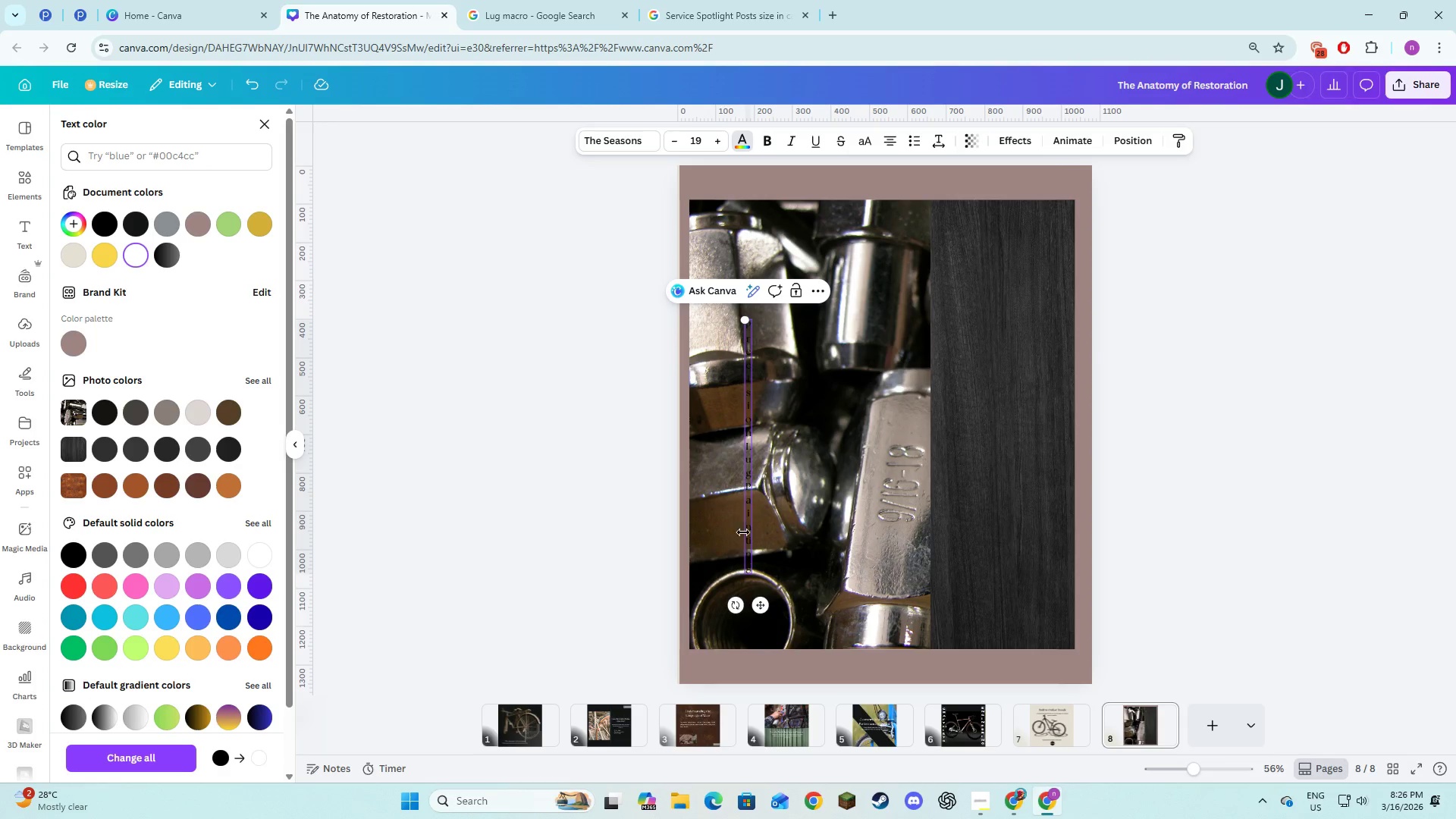 
left_click([752, 548])
 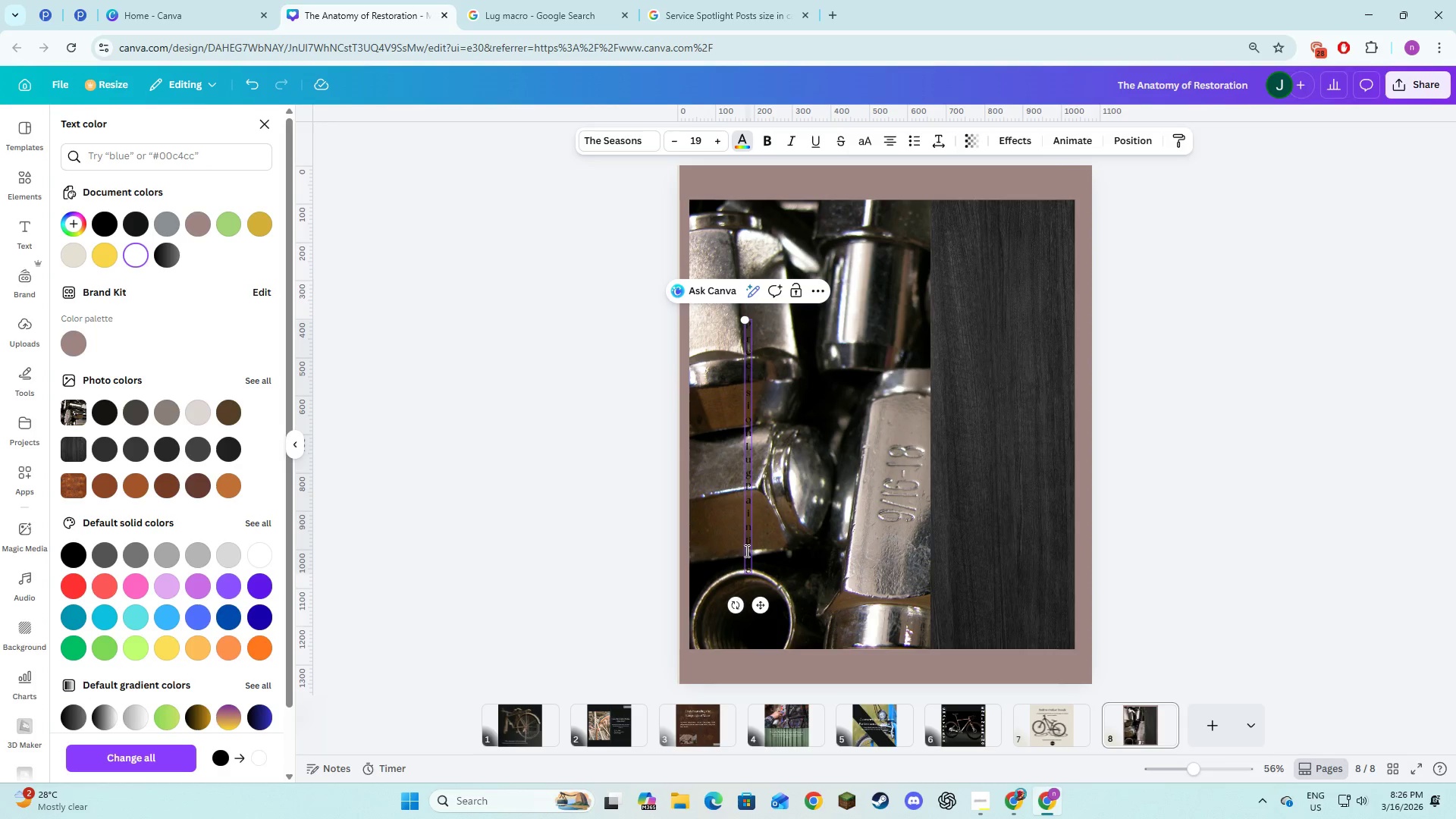 
left_click([745, 551])
 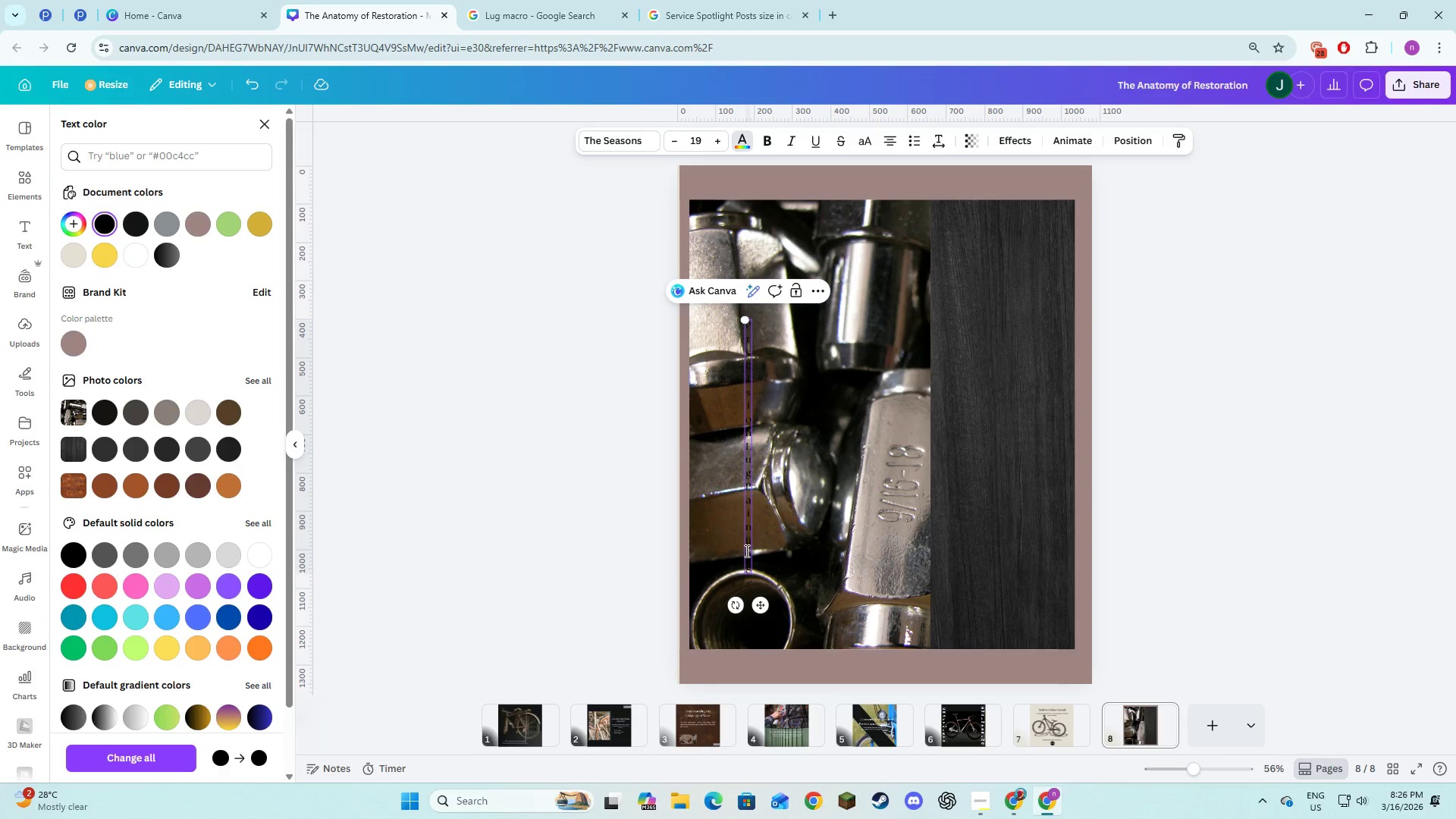 
key(Control+A)
 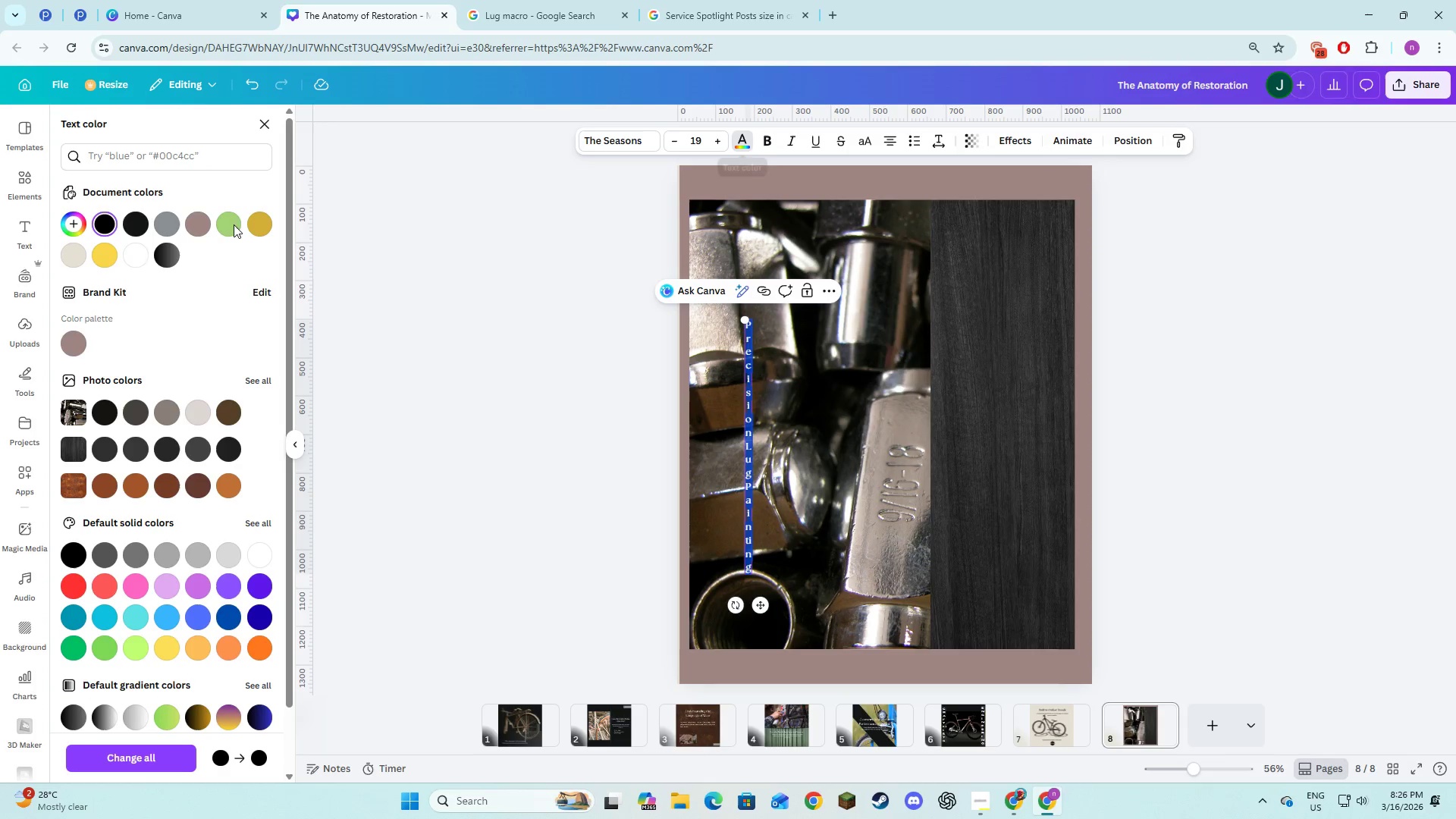 
left_click([137, 259])
 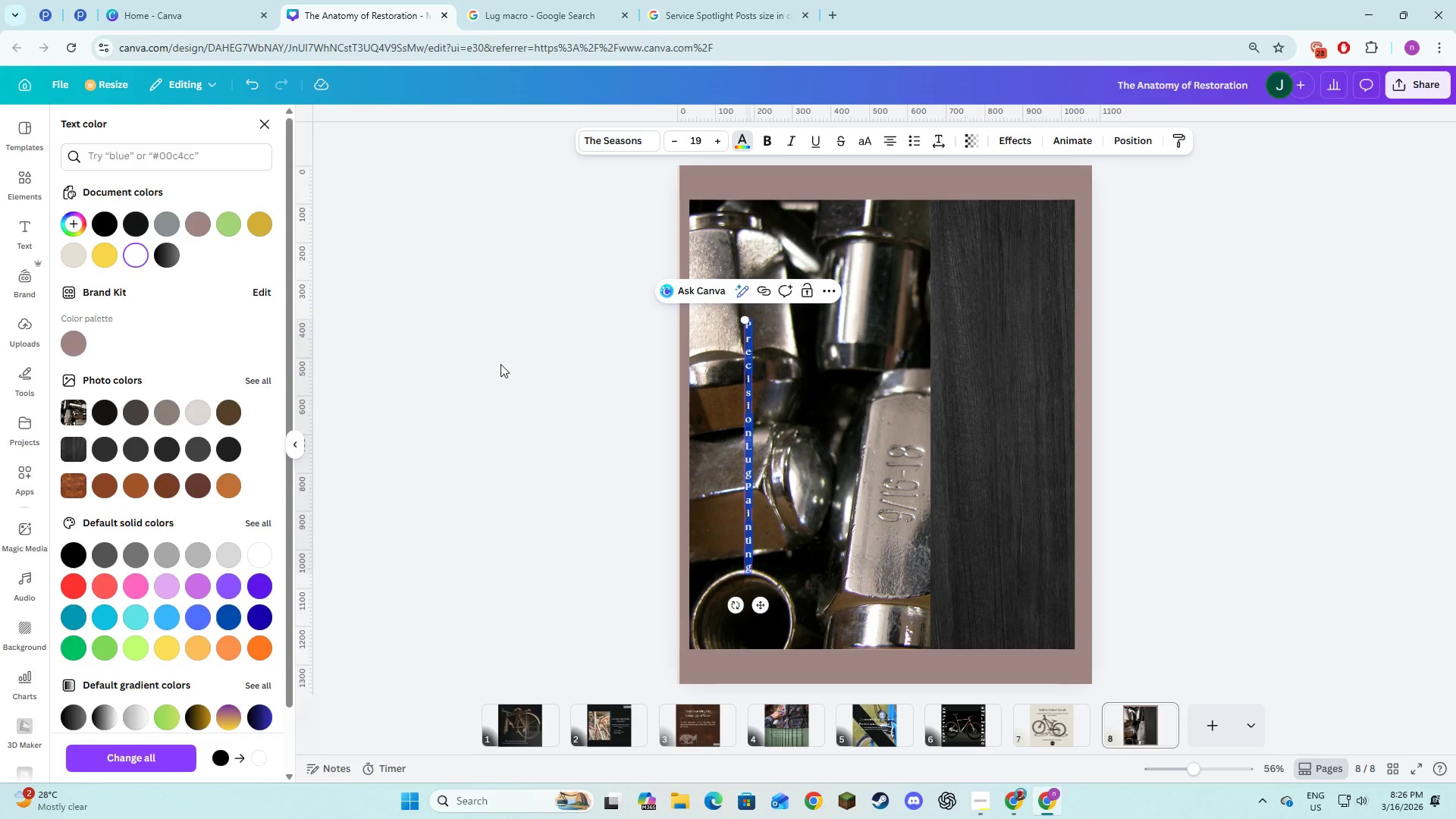 
double_click([500, 364])
 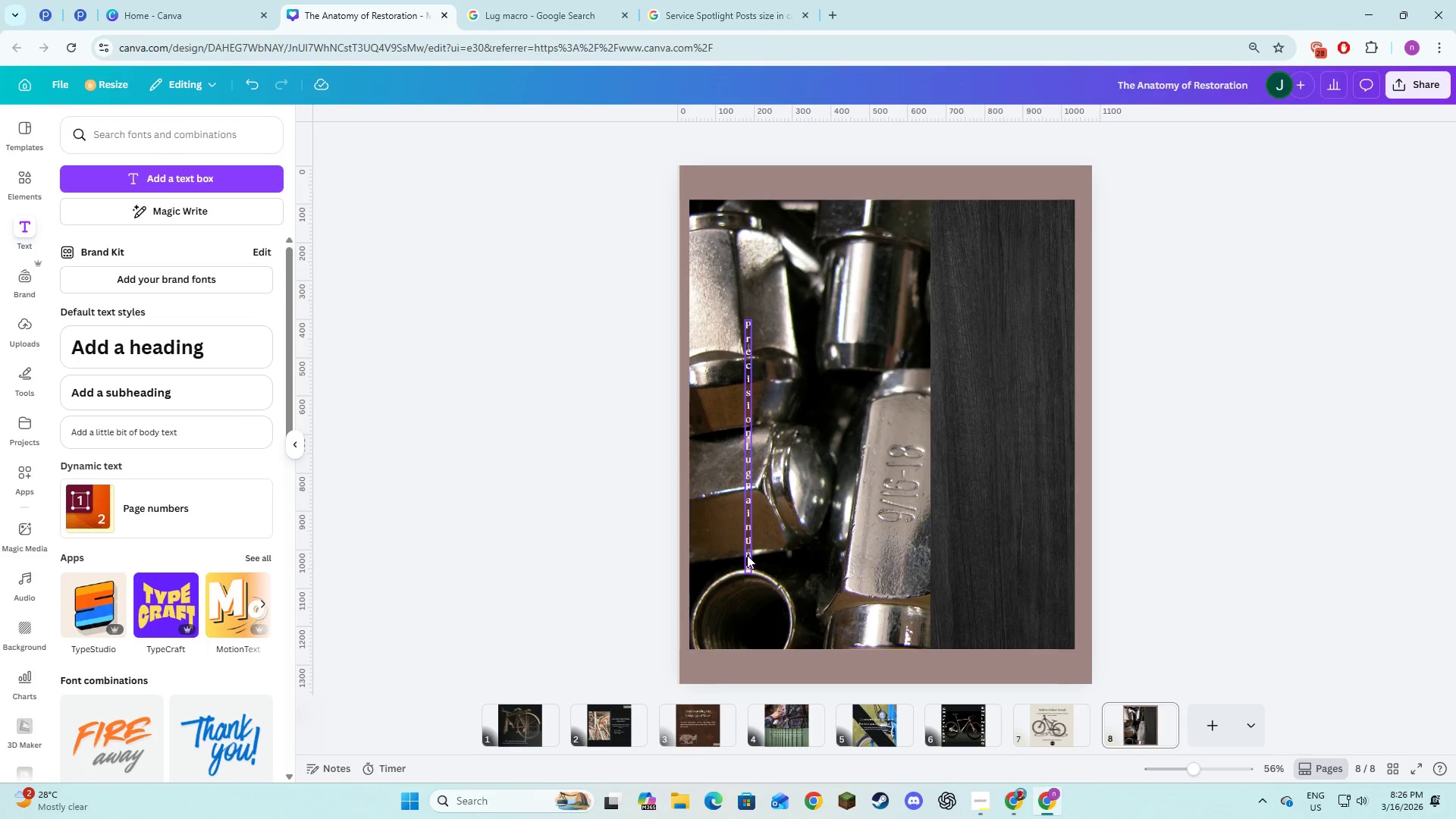 
left_click([747, 557])
 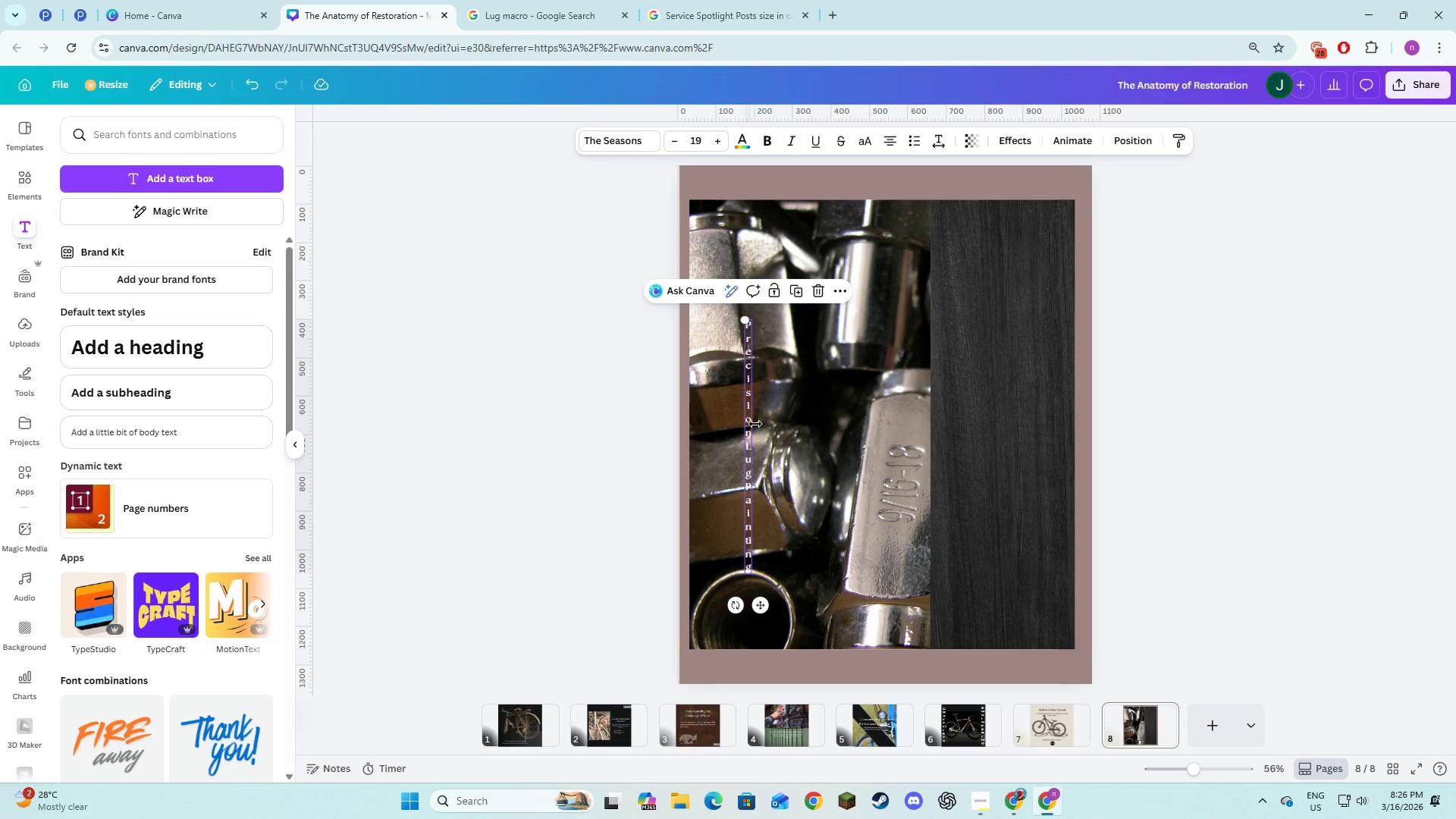 
left_click_drag(start_coordinate=[755, 424], to_coordinate=[752, 423])
 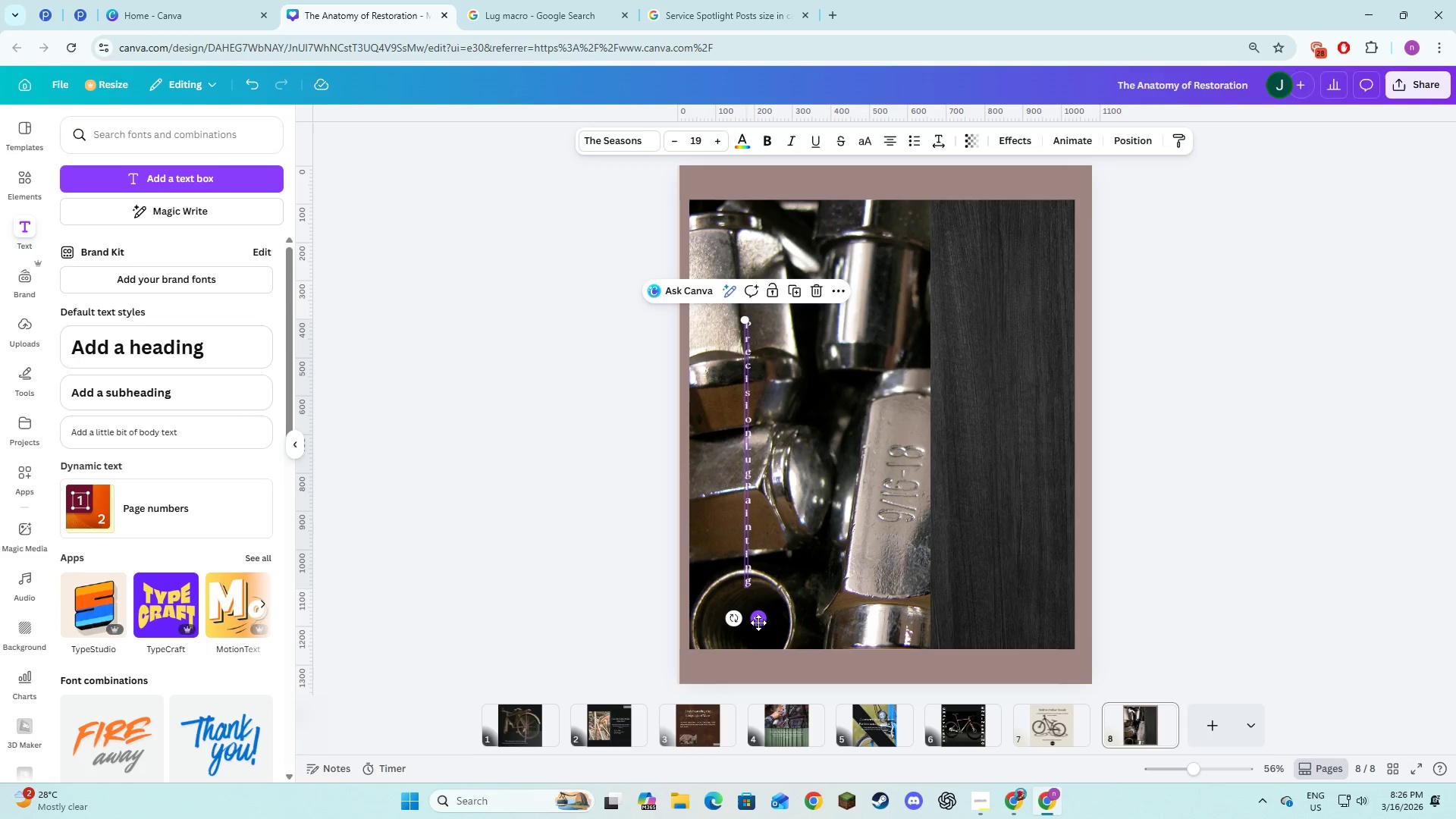 
left_click_drag(start_coordinate=[758, 623], to_coordinate=[714, 541])
 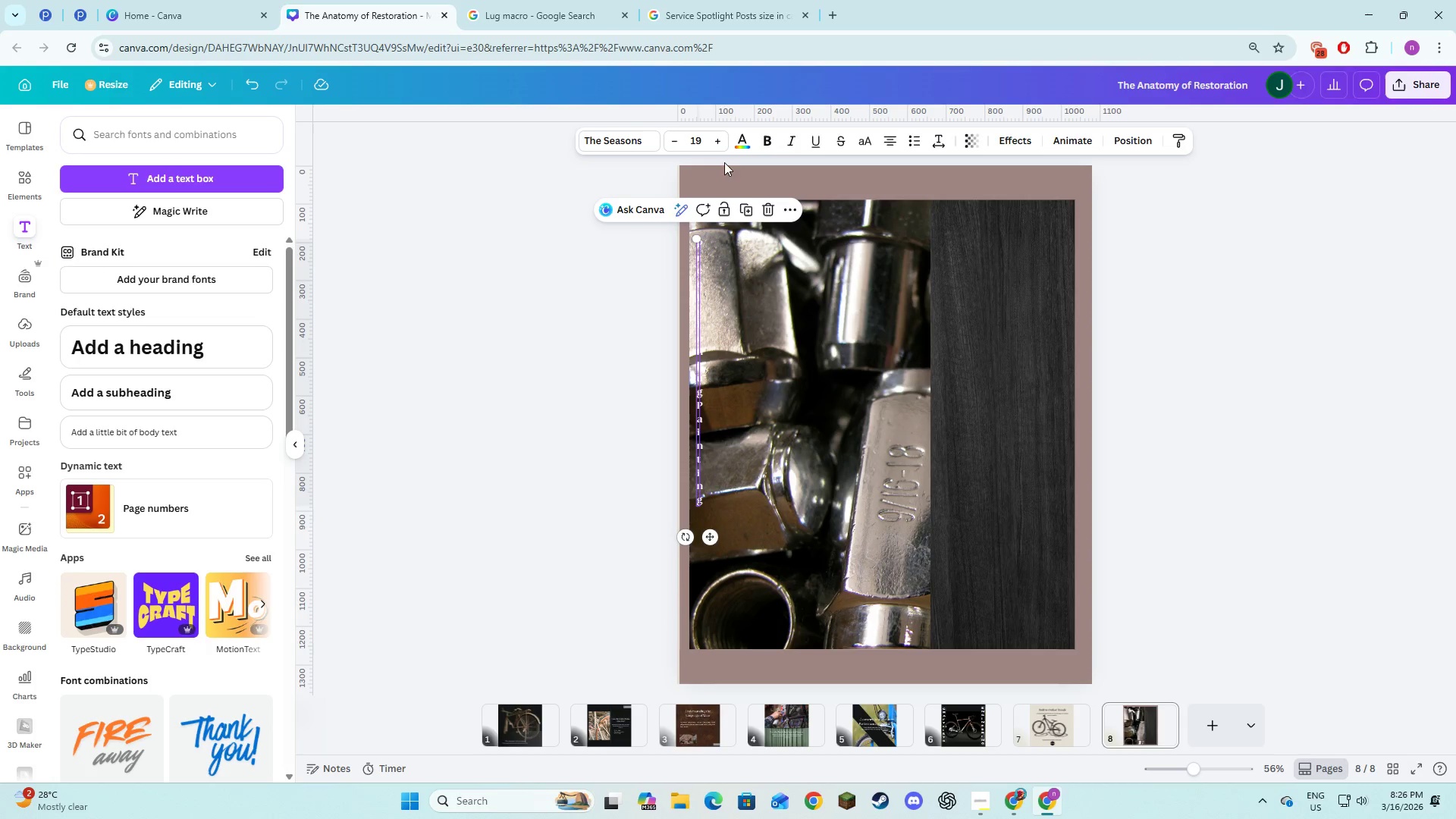 
left_click([716, 153])
 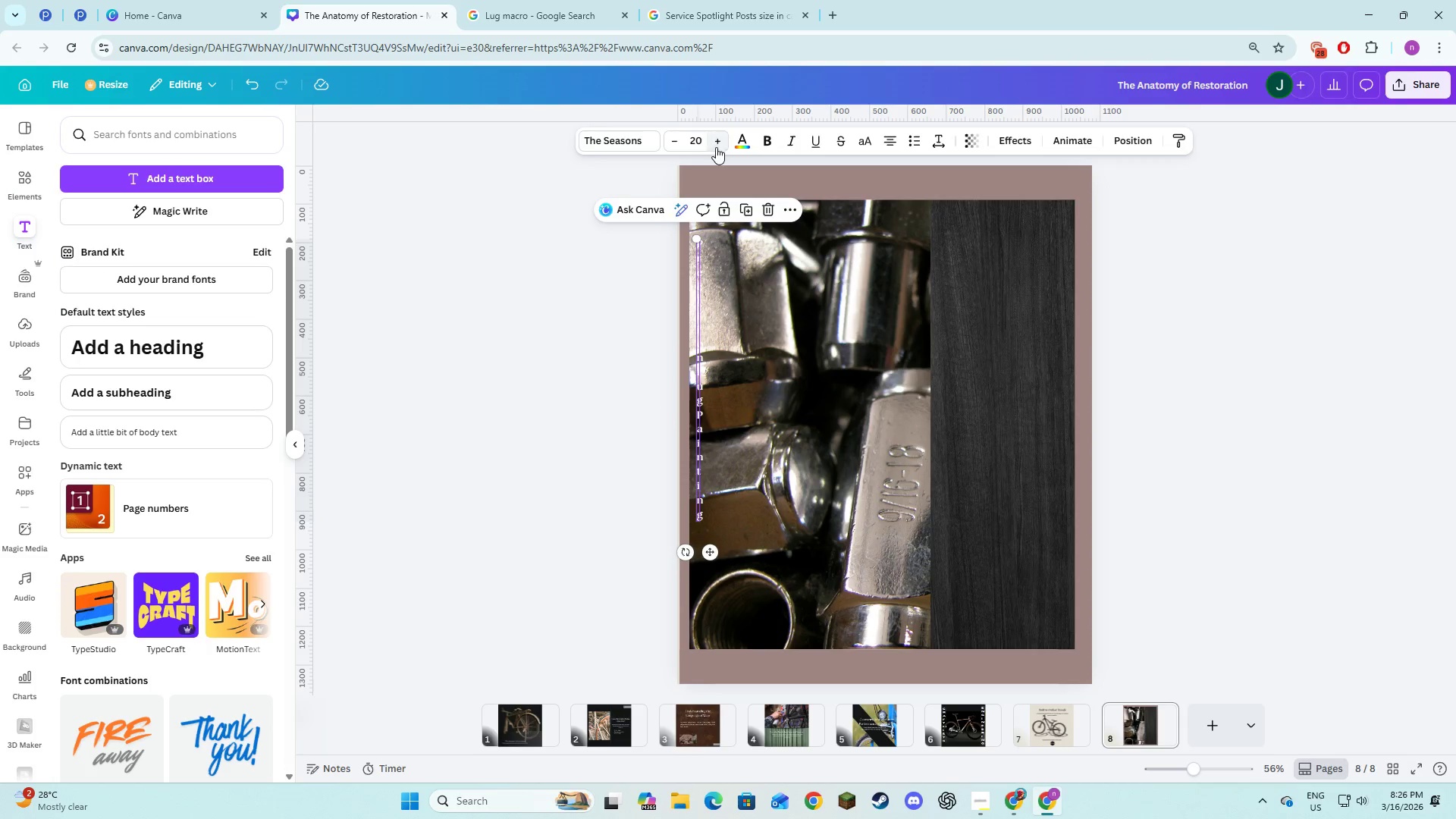 
triple_click([717, 141])
 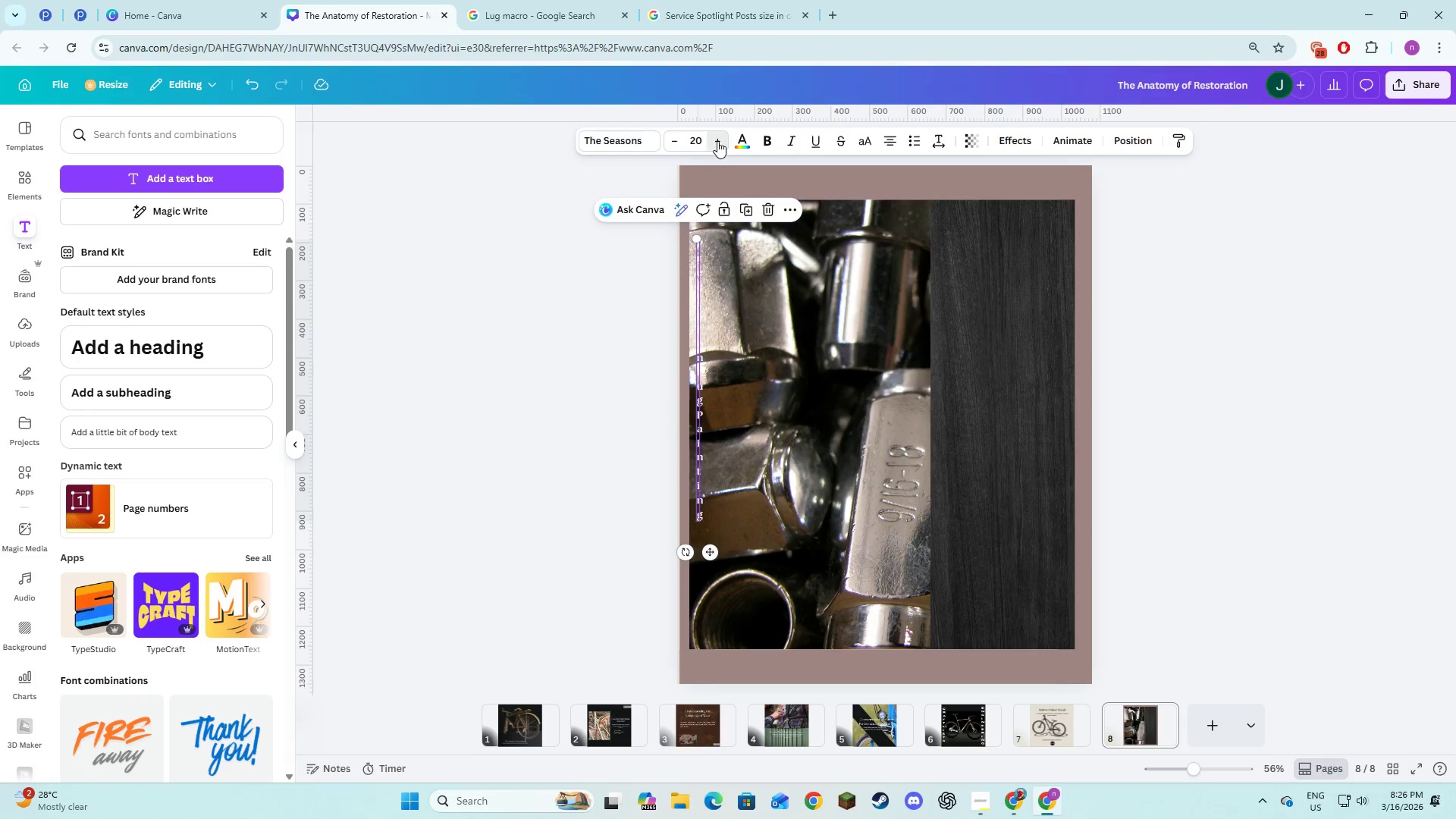 
triple_click([717, 141])
 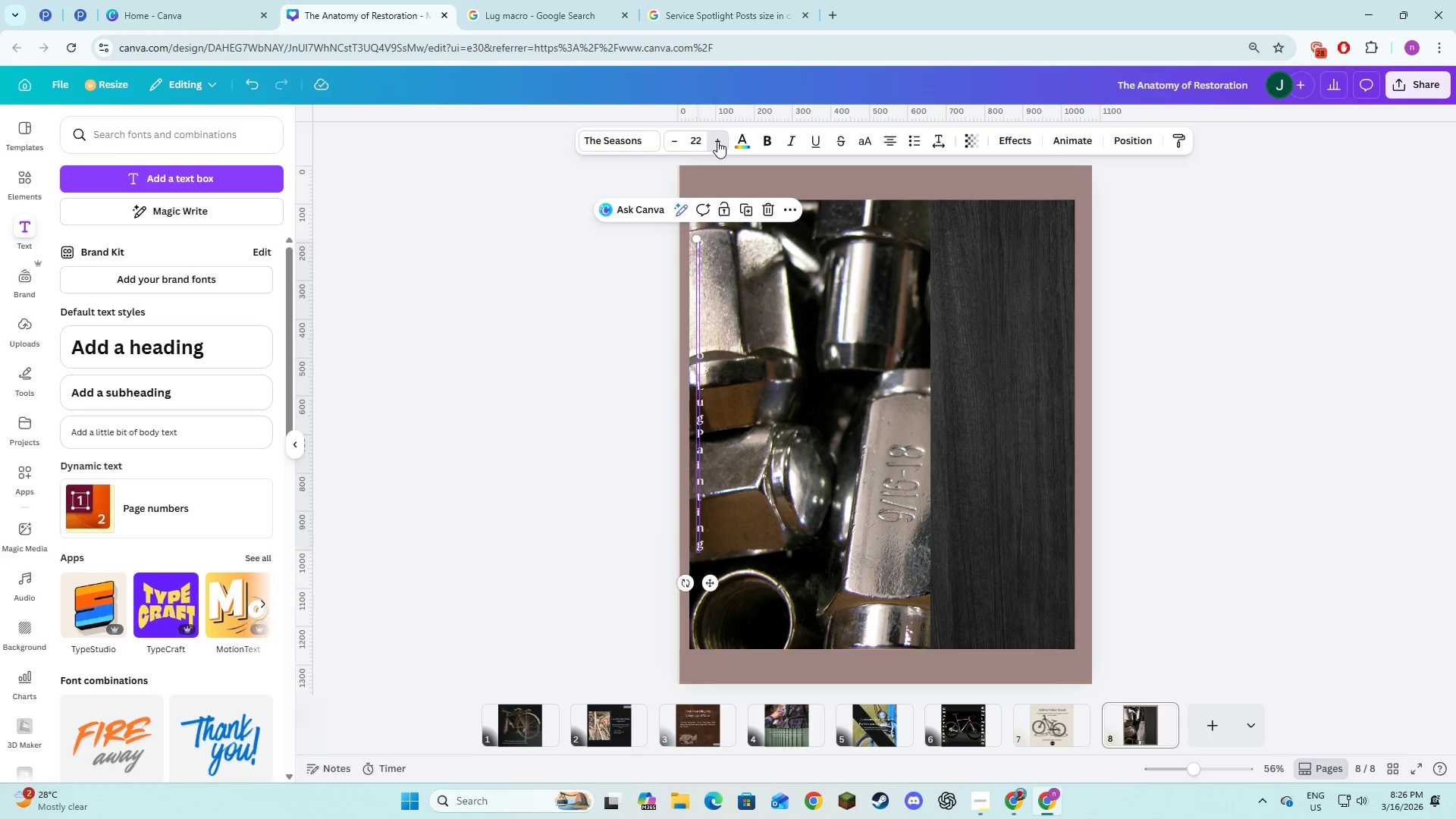 
triple_click([717, 141])
 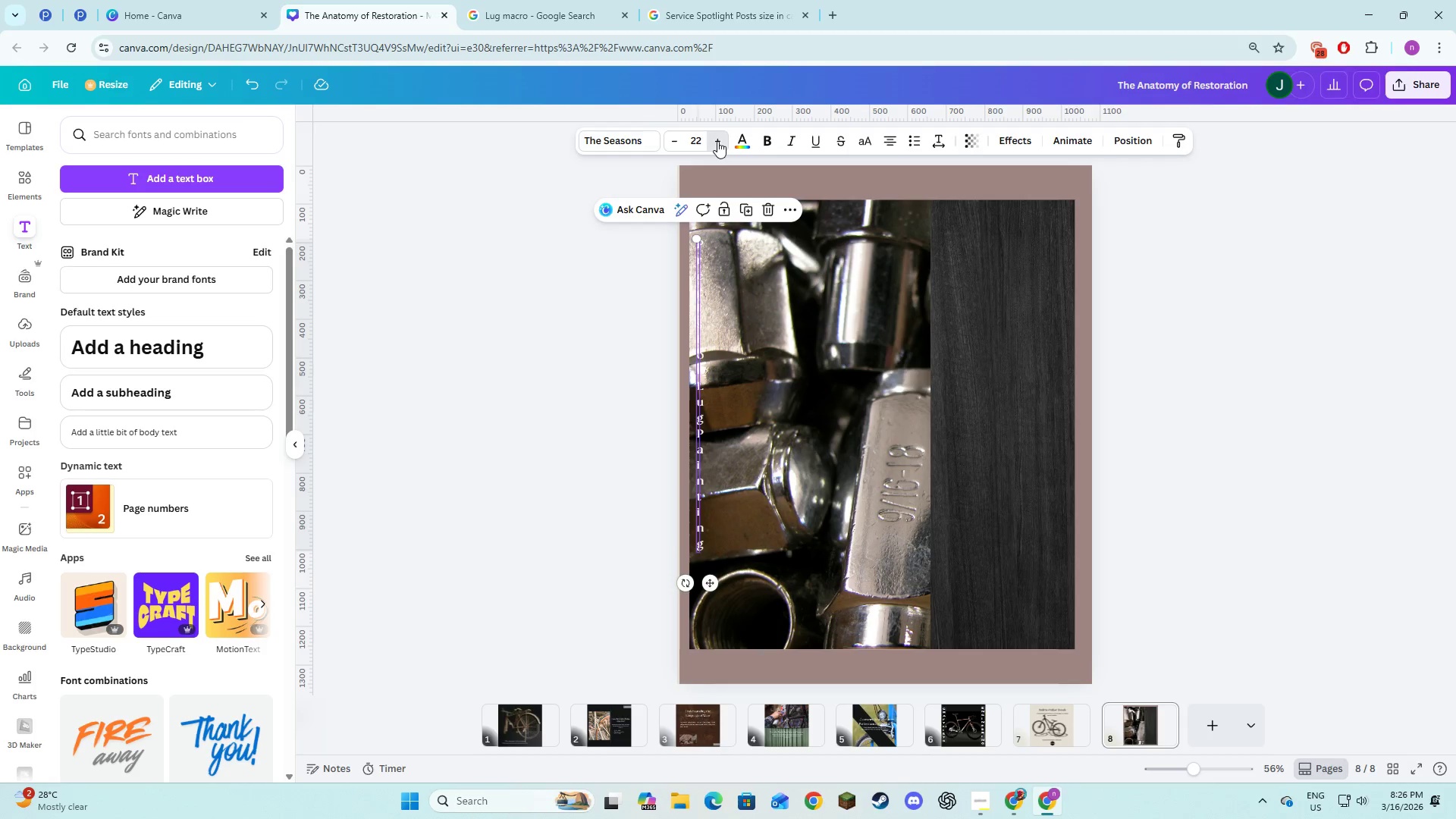 
triple_click([717, 141])
 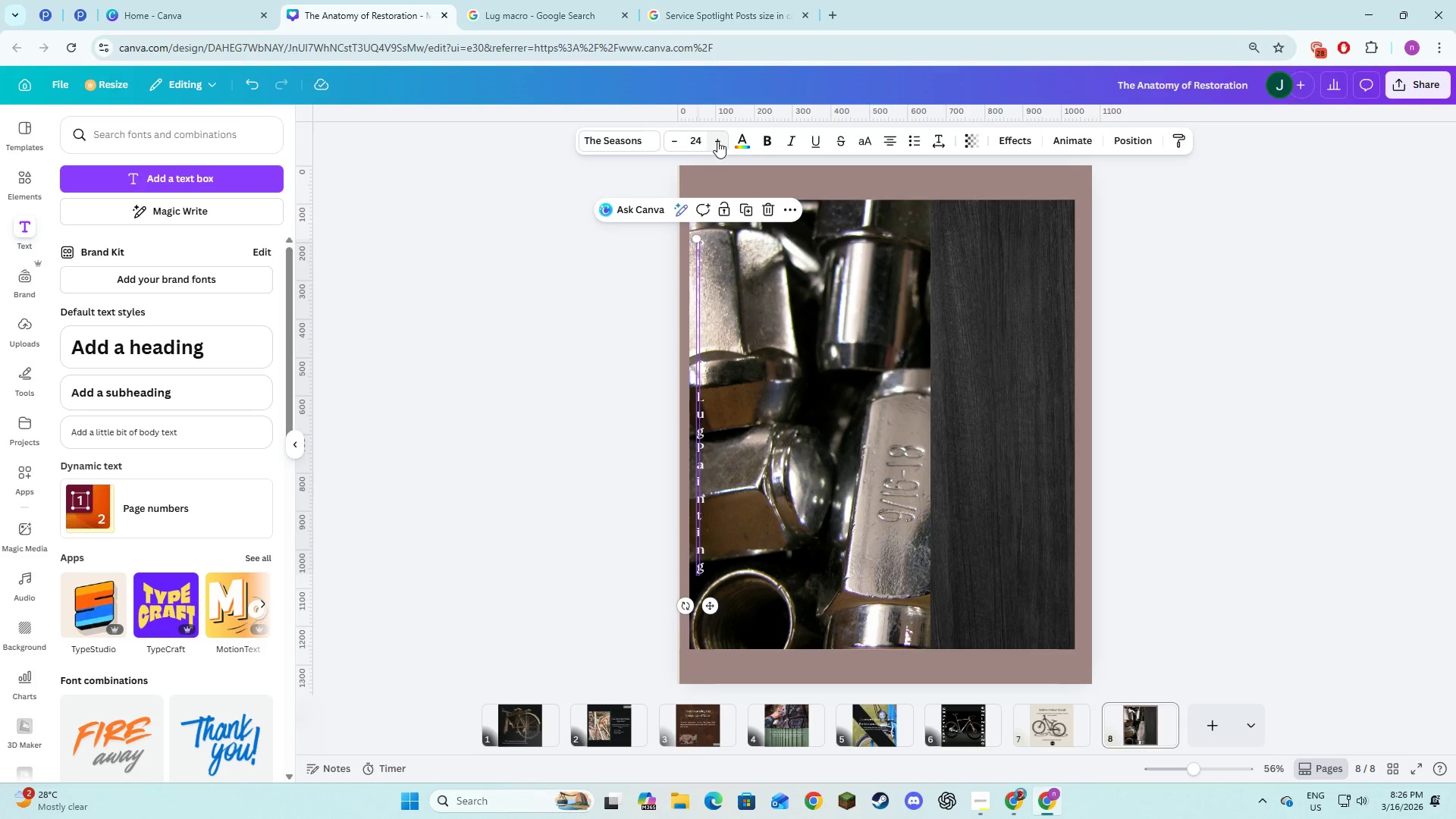 
double_click([717, 141])
 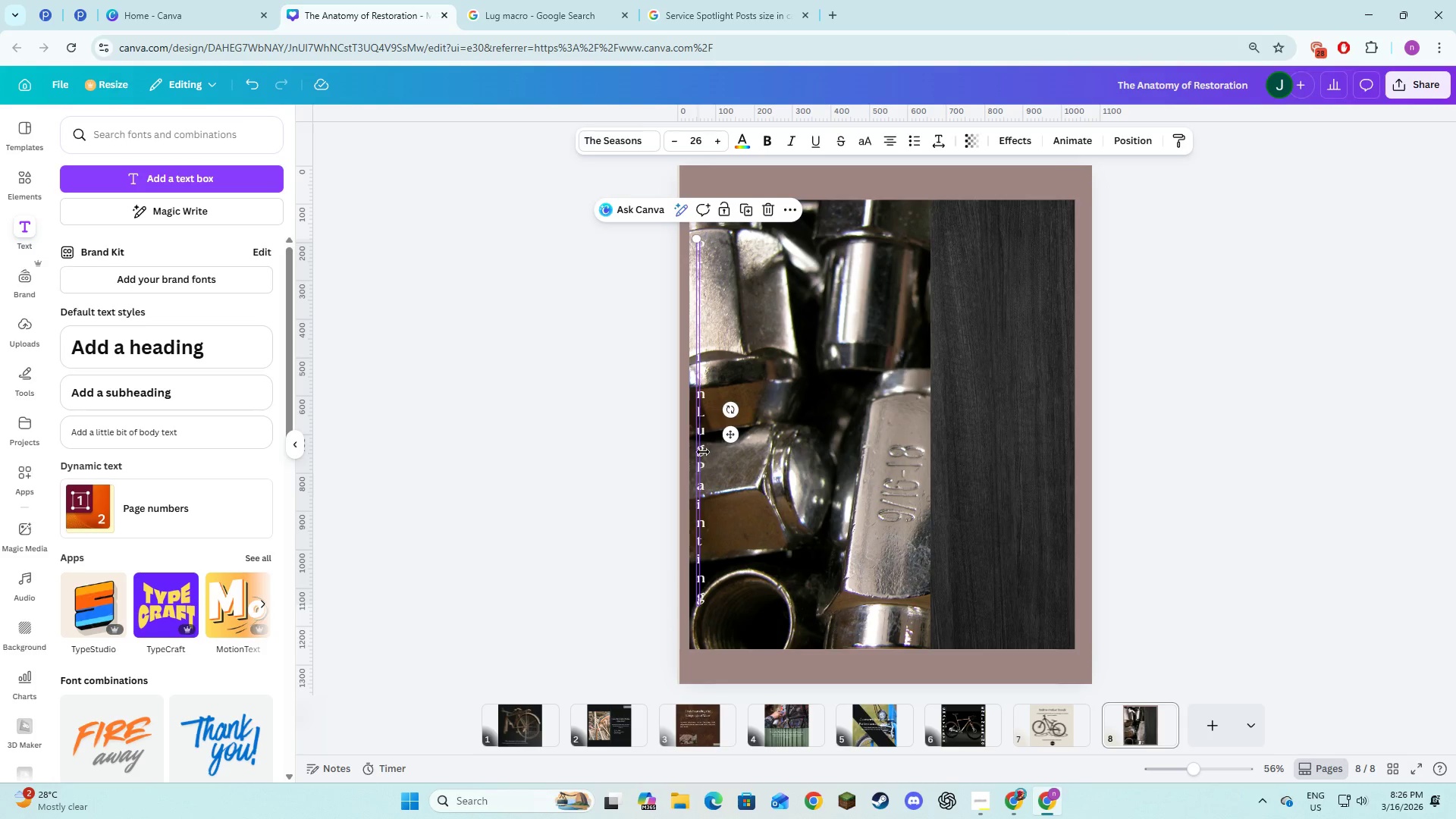 
left_click_drag(start_coordinate=[703, 452], to_coordinate=[708, 453])
 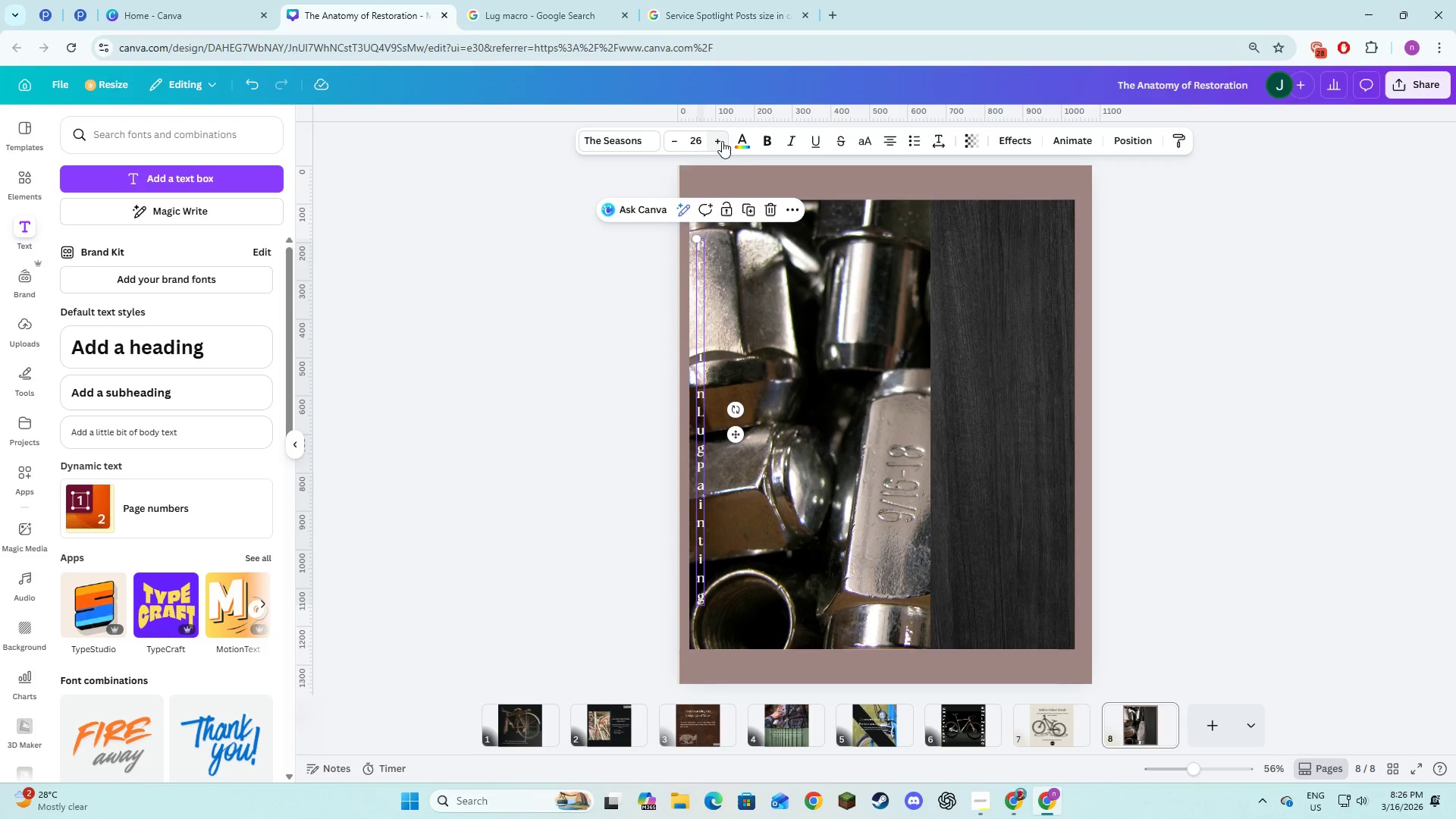 
double_click([722, 141])
 